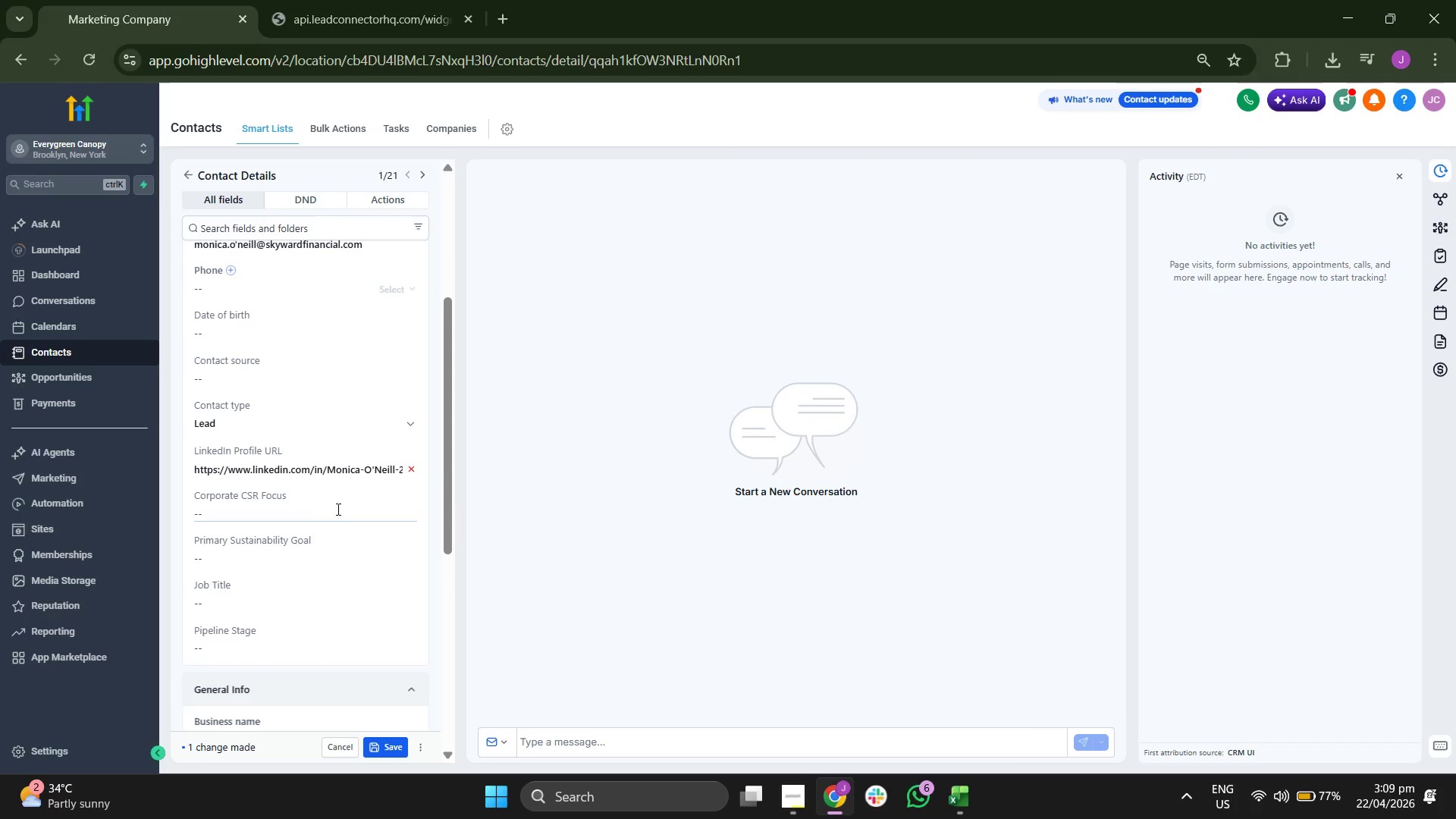 
left_click([318, 517])
 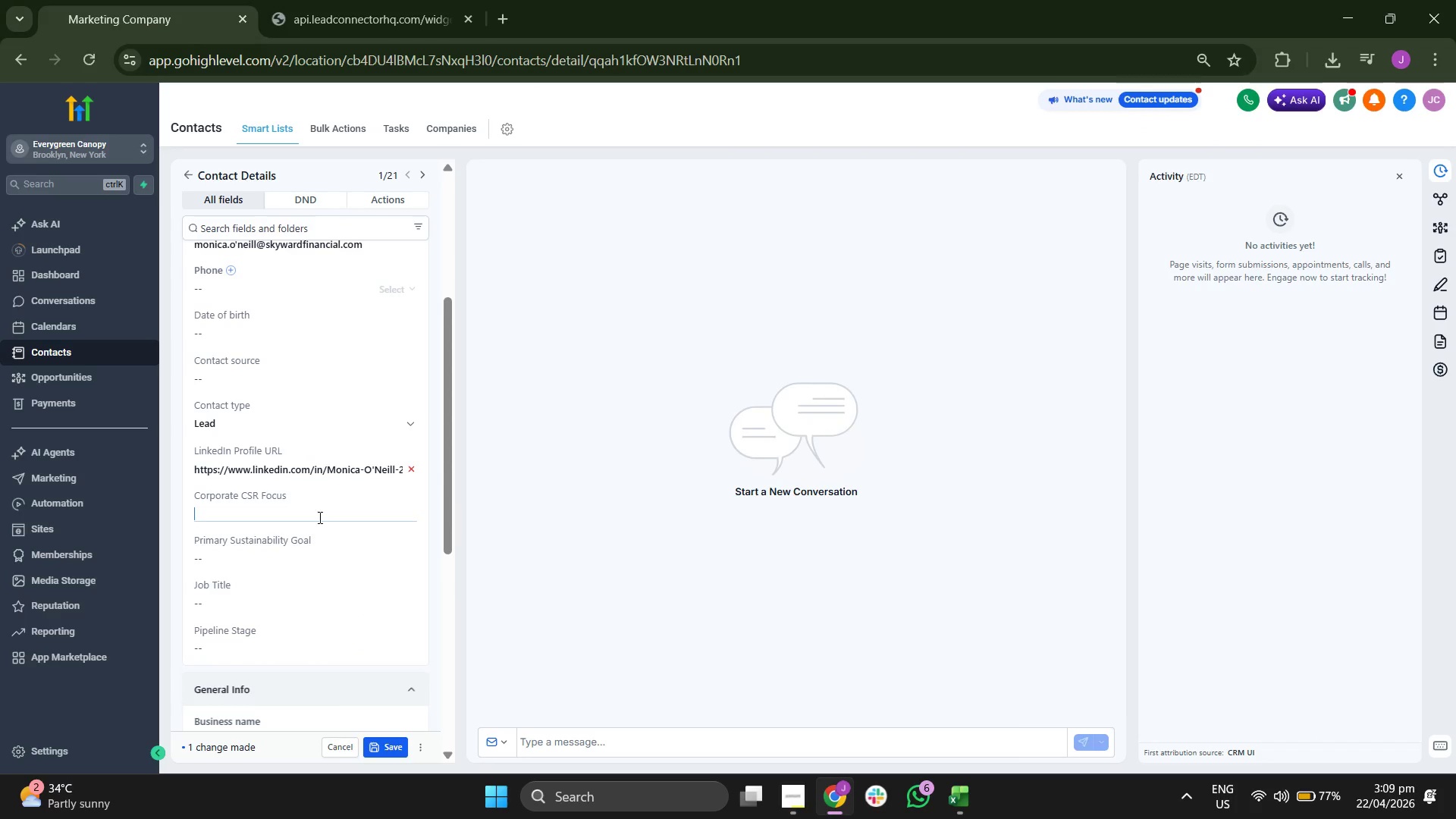 
key(Control+V)
 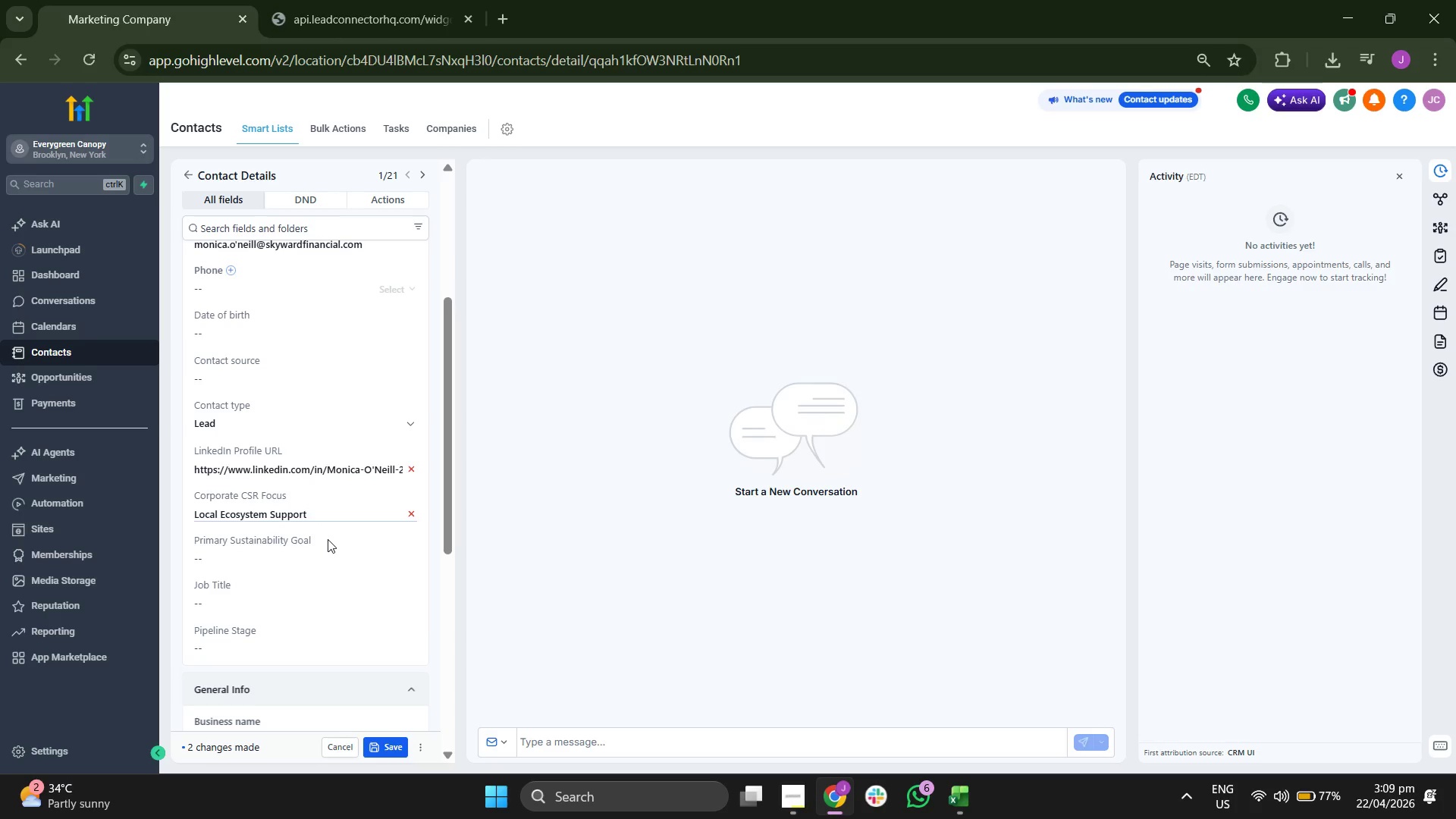 
wait(5.27)
 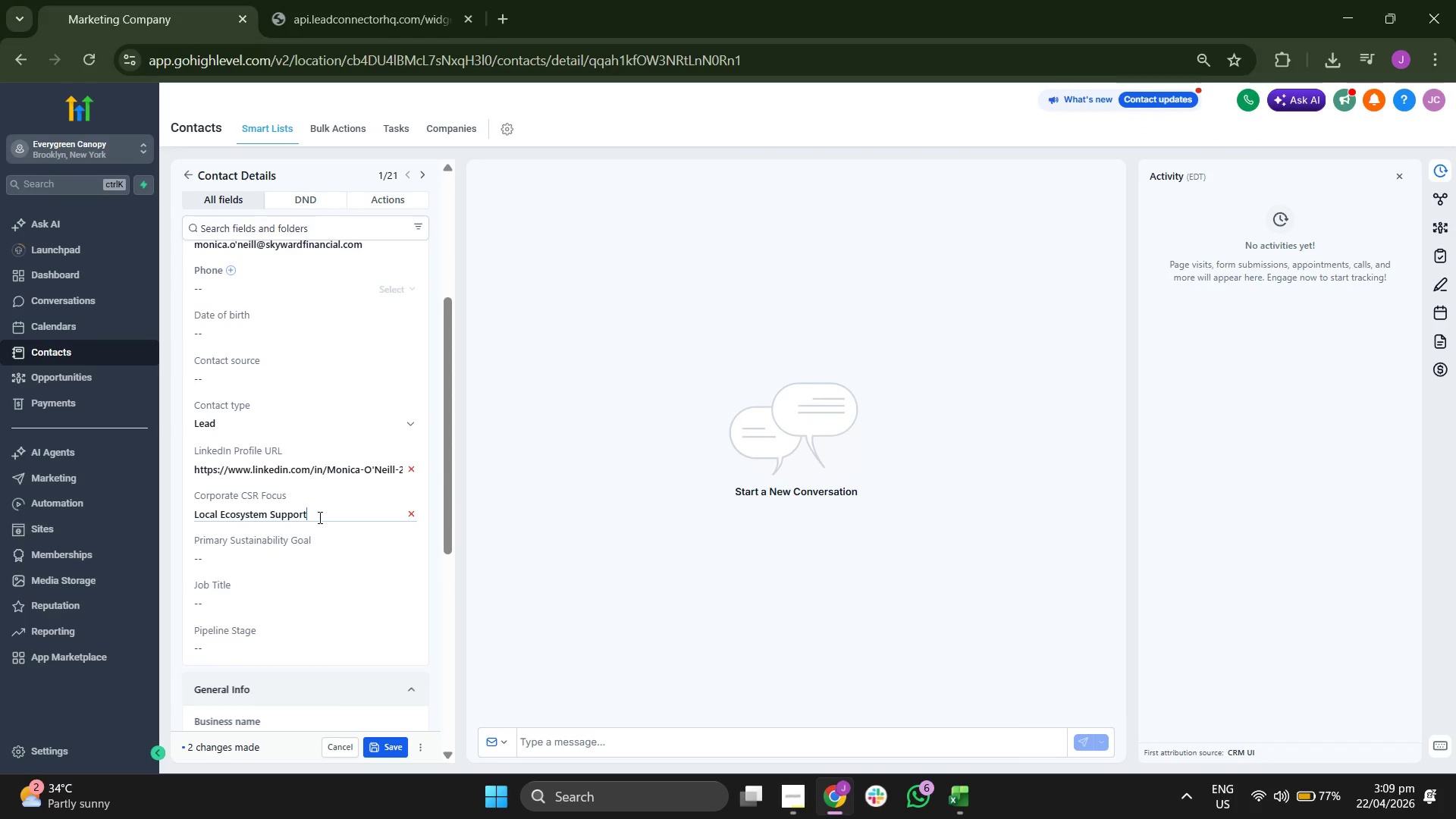 
scroll: coordinate [344, 480], scroll_direction: down, amount: 2.0
 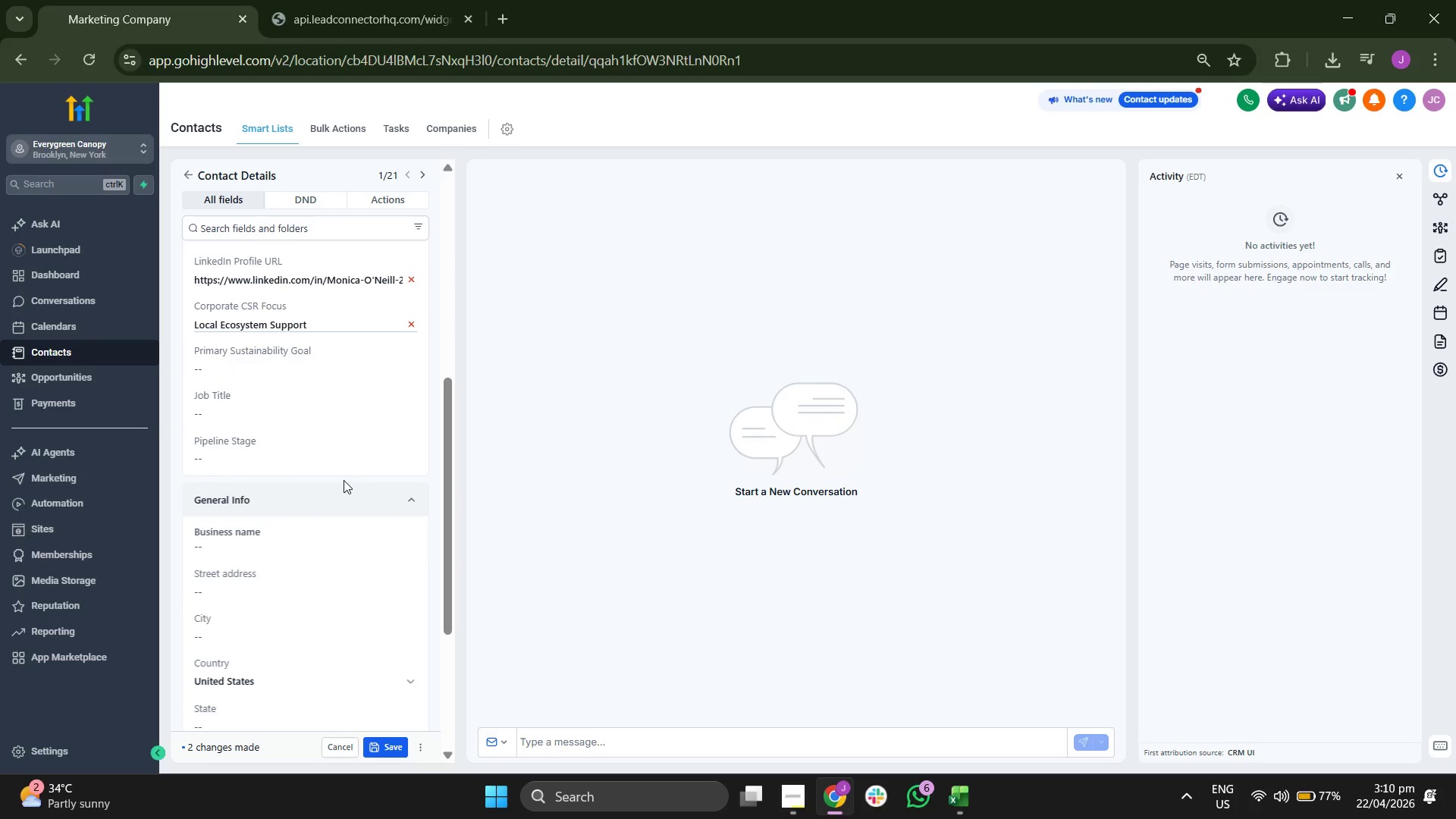 
scroll: coordinate [344, 480], scroll_direction: up, amount: 1.0
 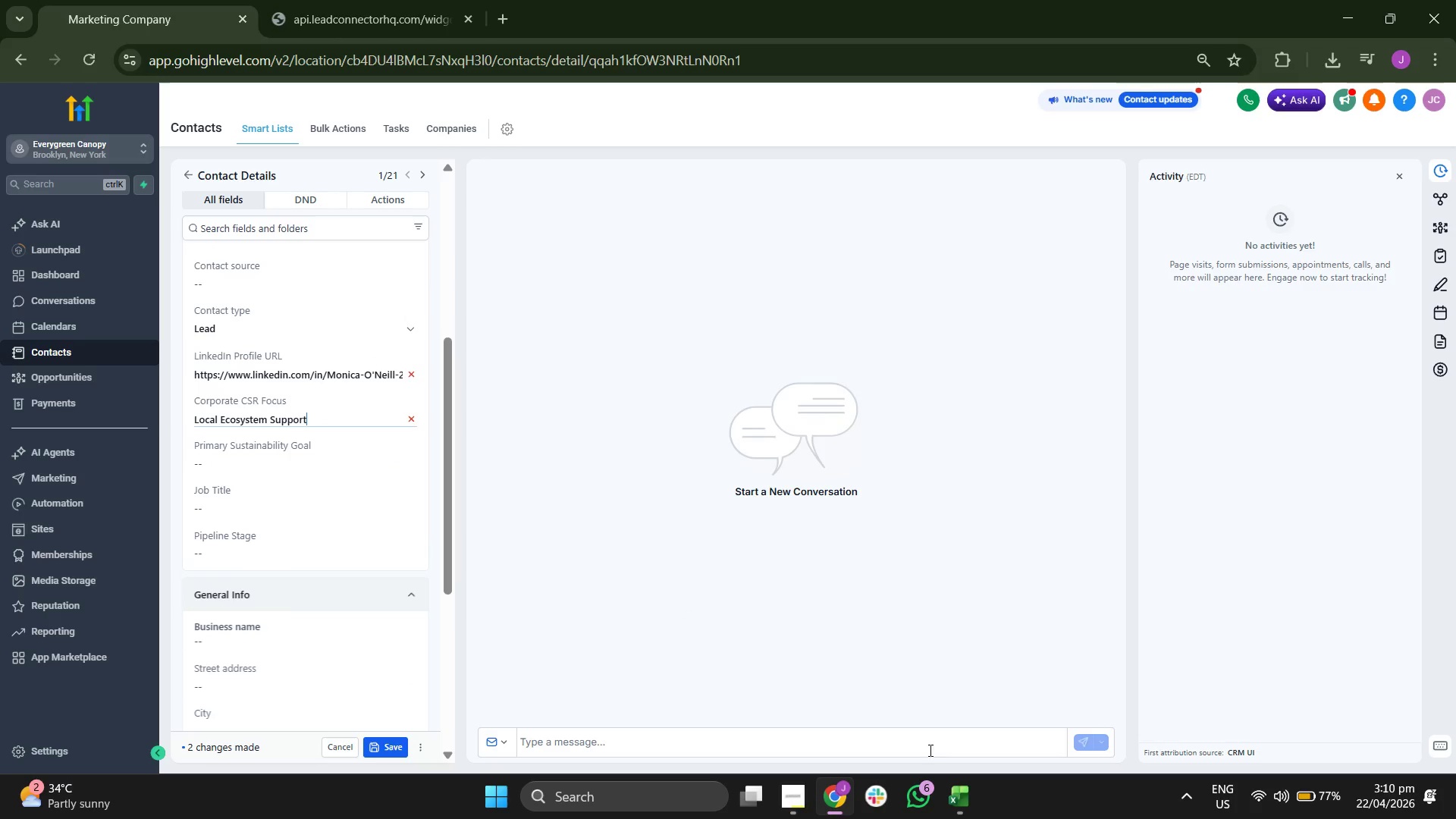 
left_click([961, 818])
 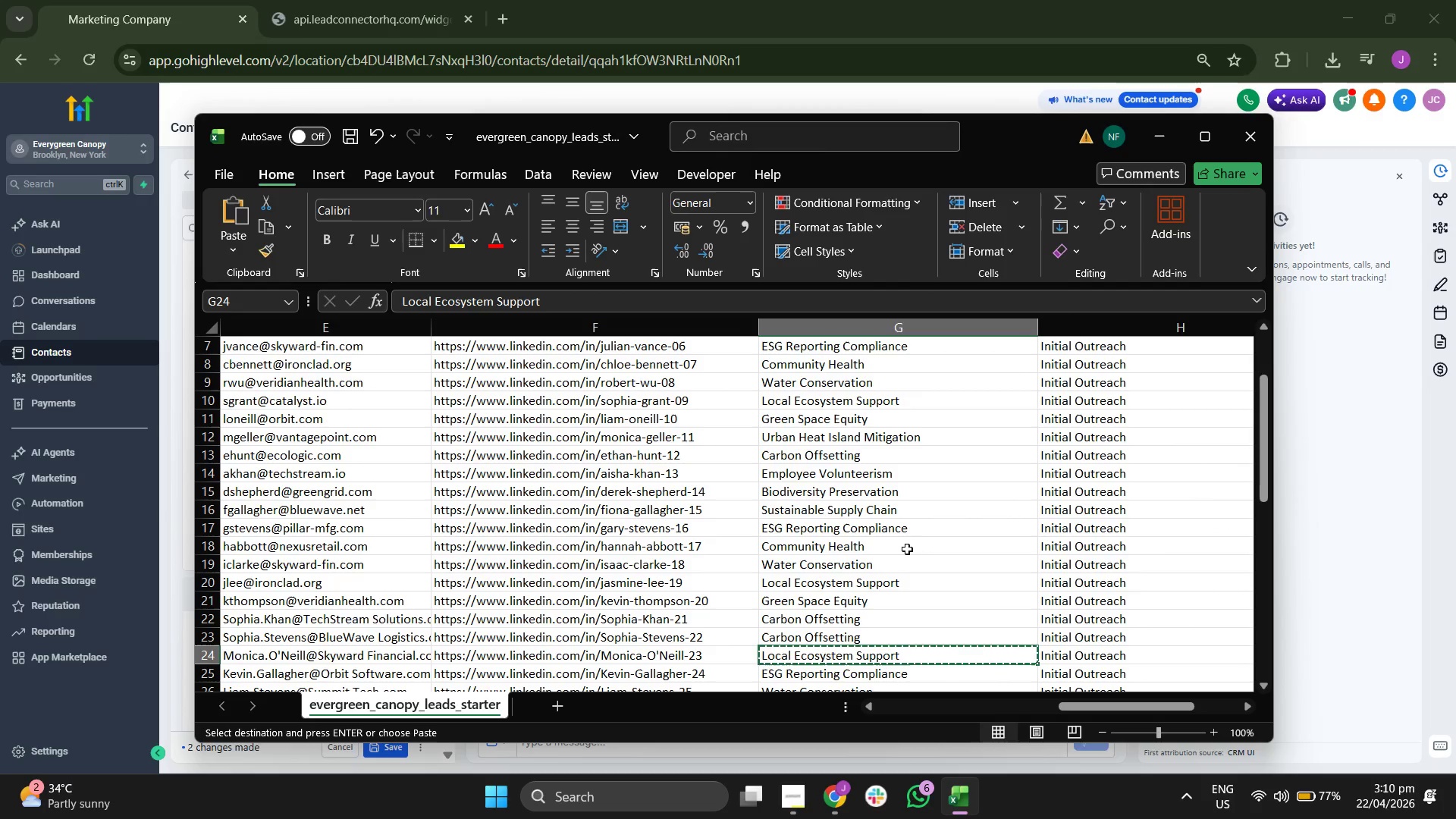 
key(ArrowLeft)
 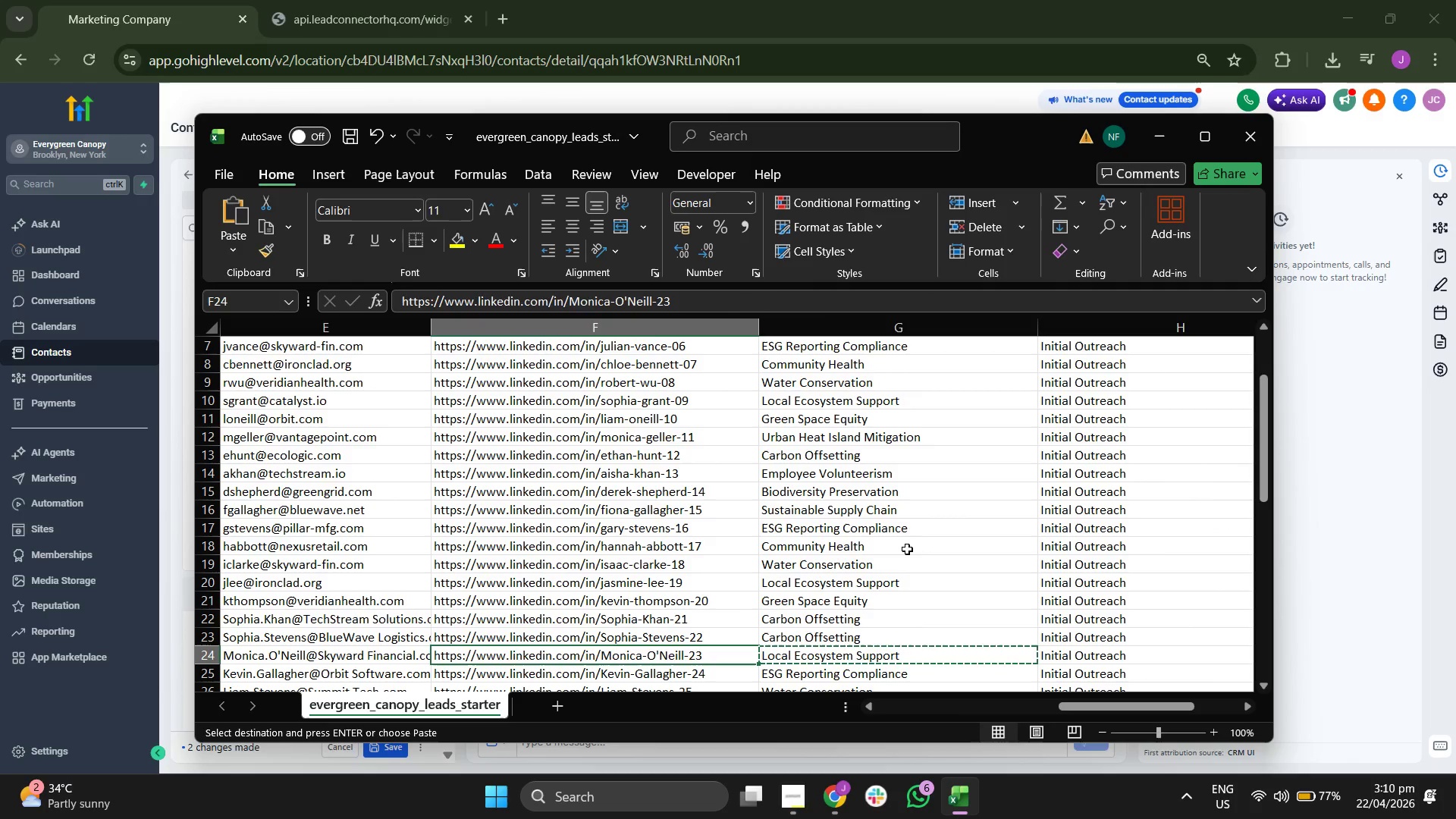 
key(ArrowLeft)
 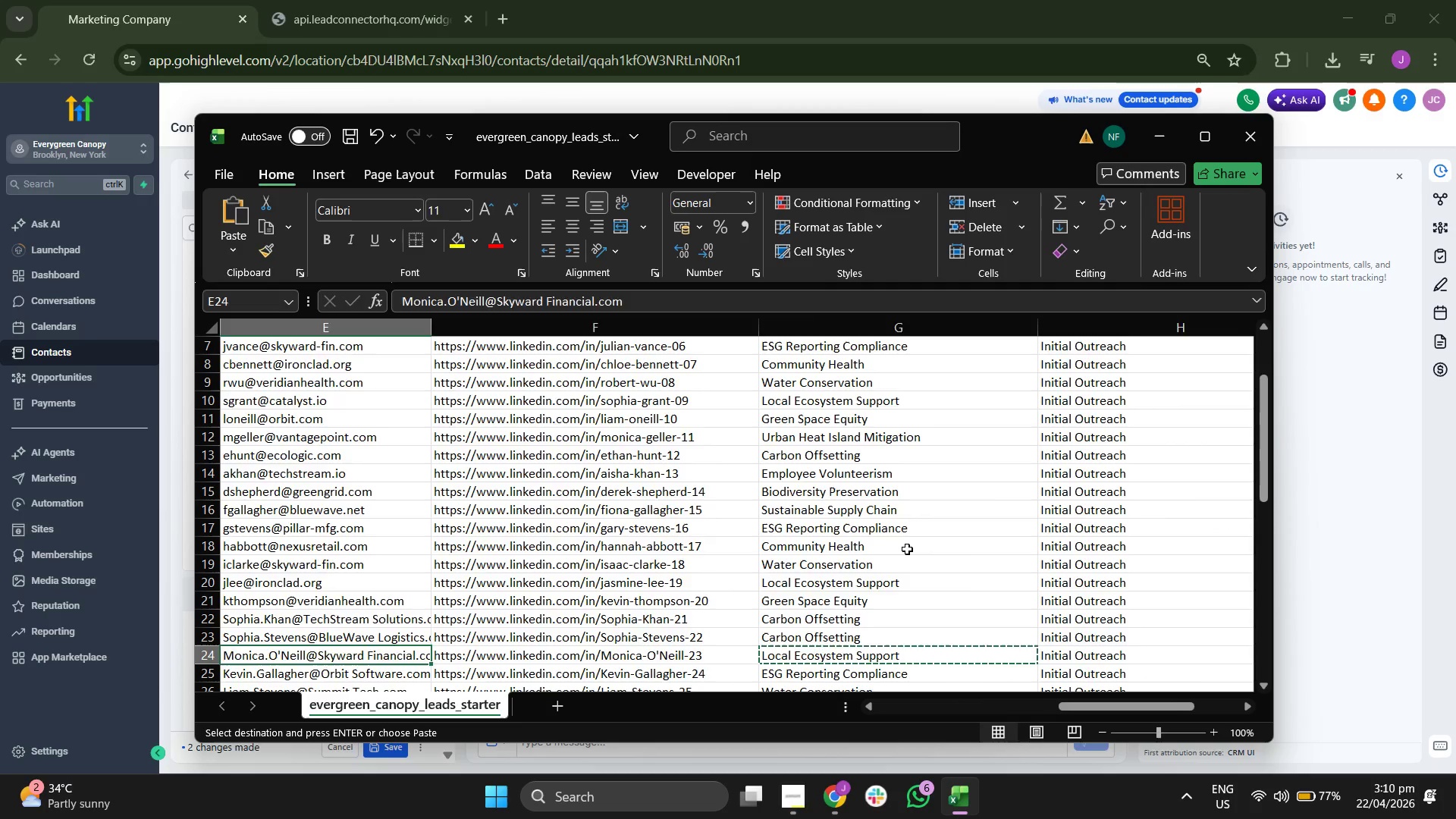 
key(ArrowLeft)
 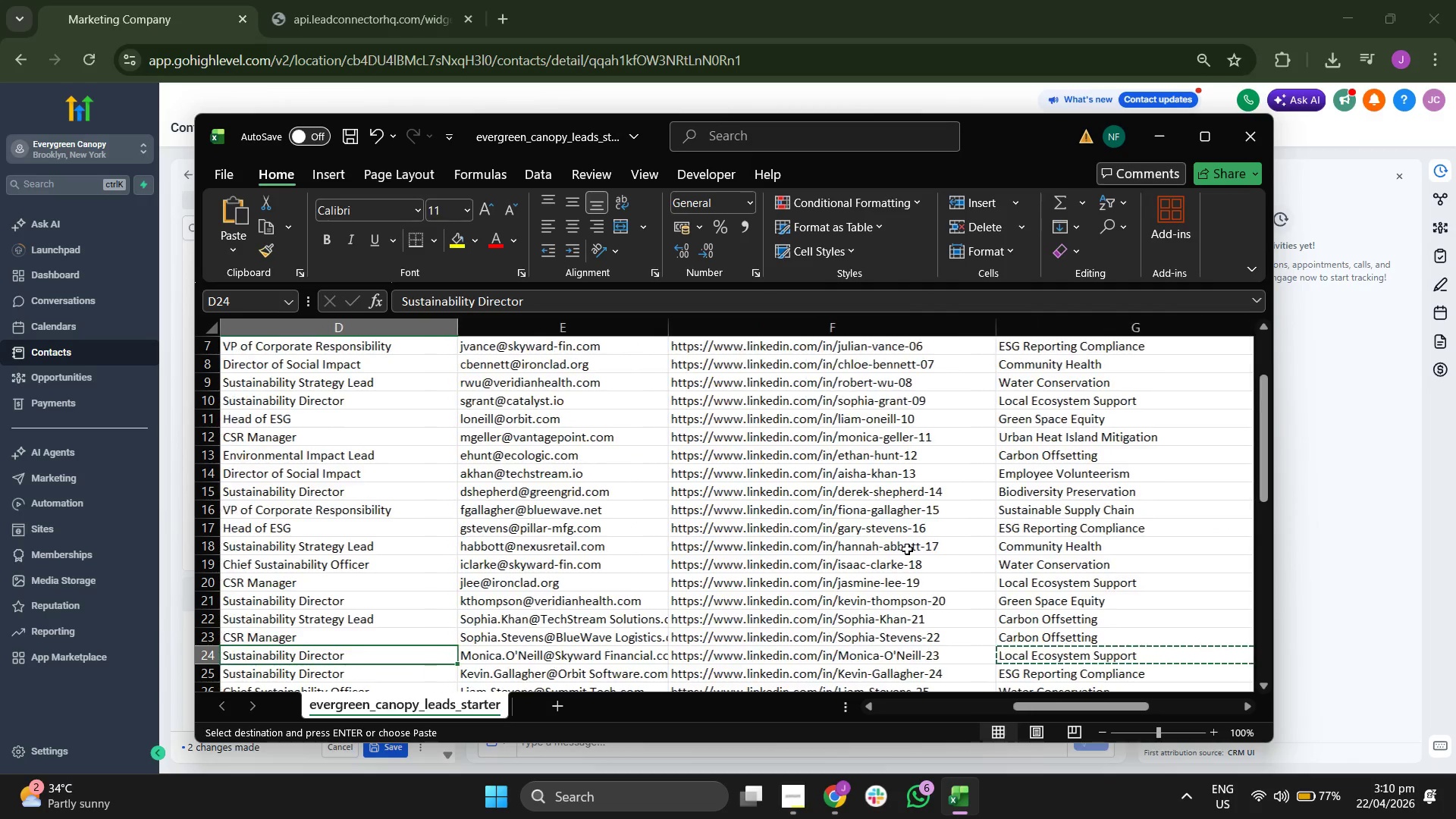 
key(ArrowLeft)
 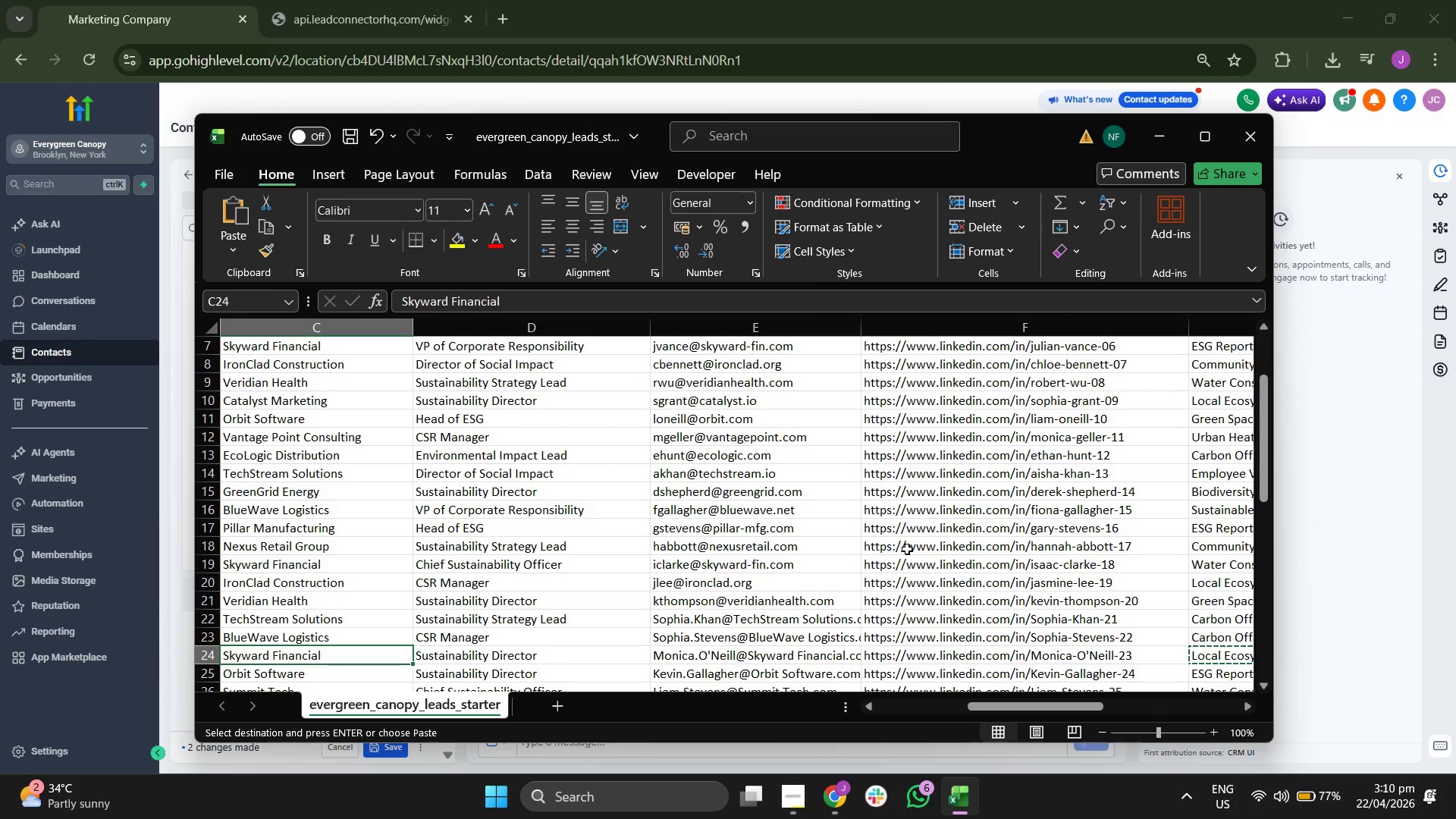 
key(ArrowRight)
 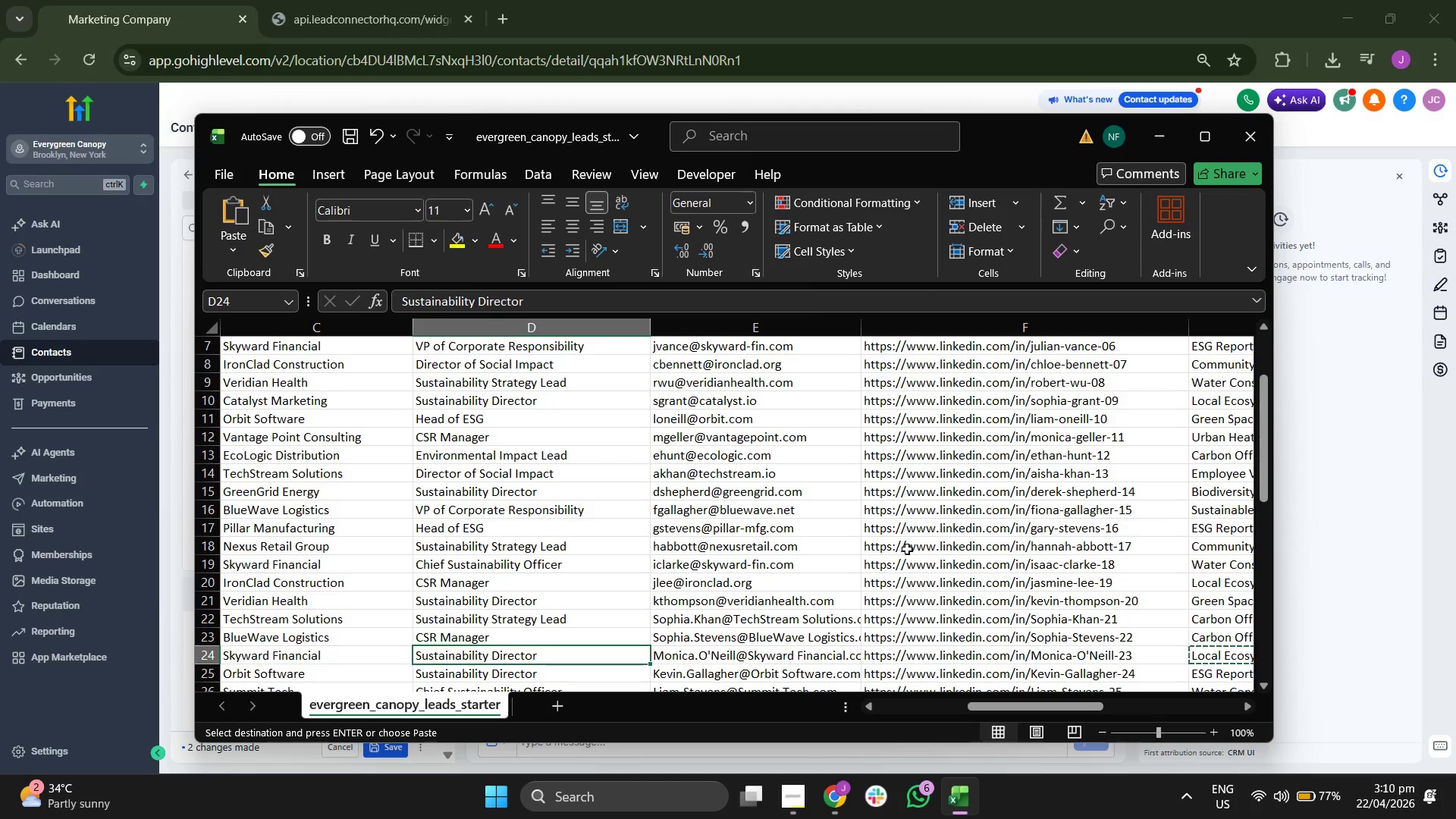 
key(Control+ControlLeft)
 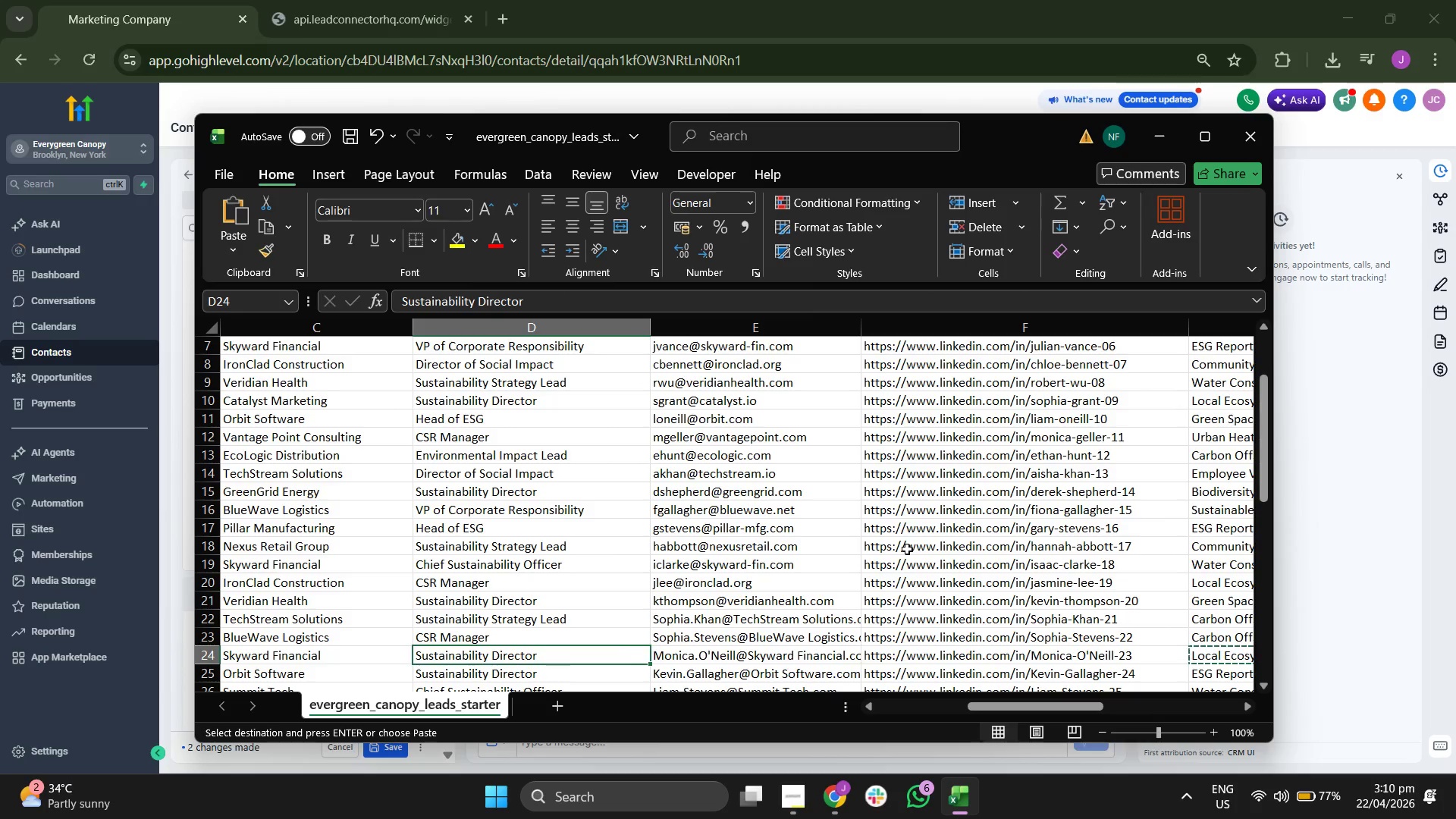 
key(Control+C)
 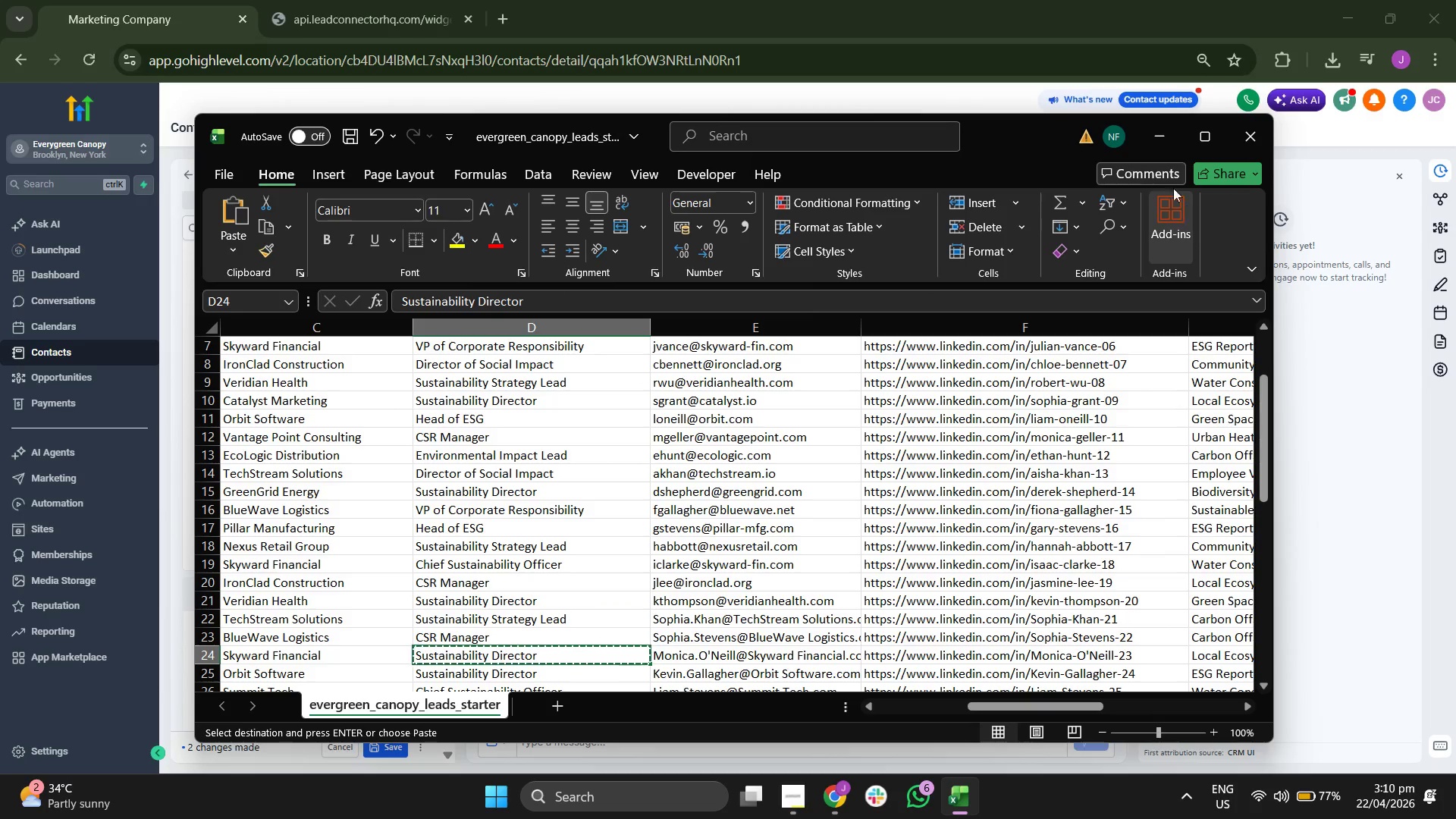 
left_click([1168, 140])
 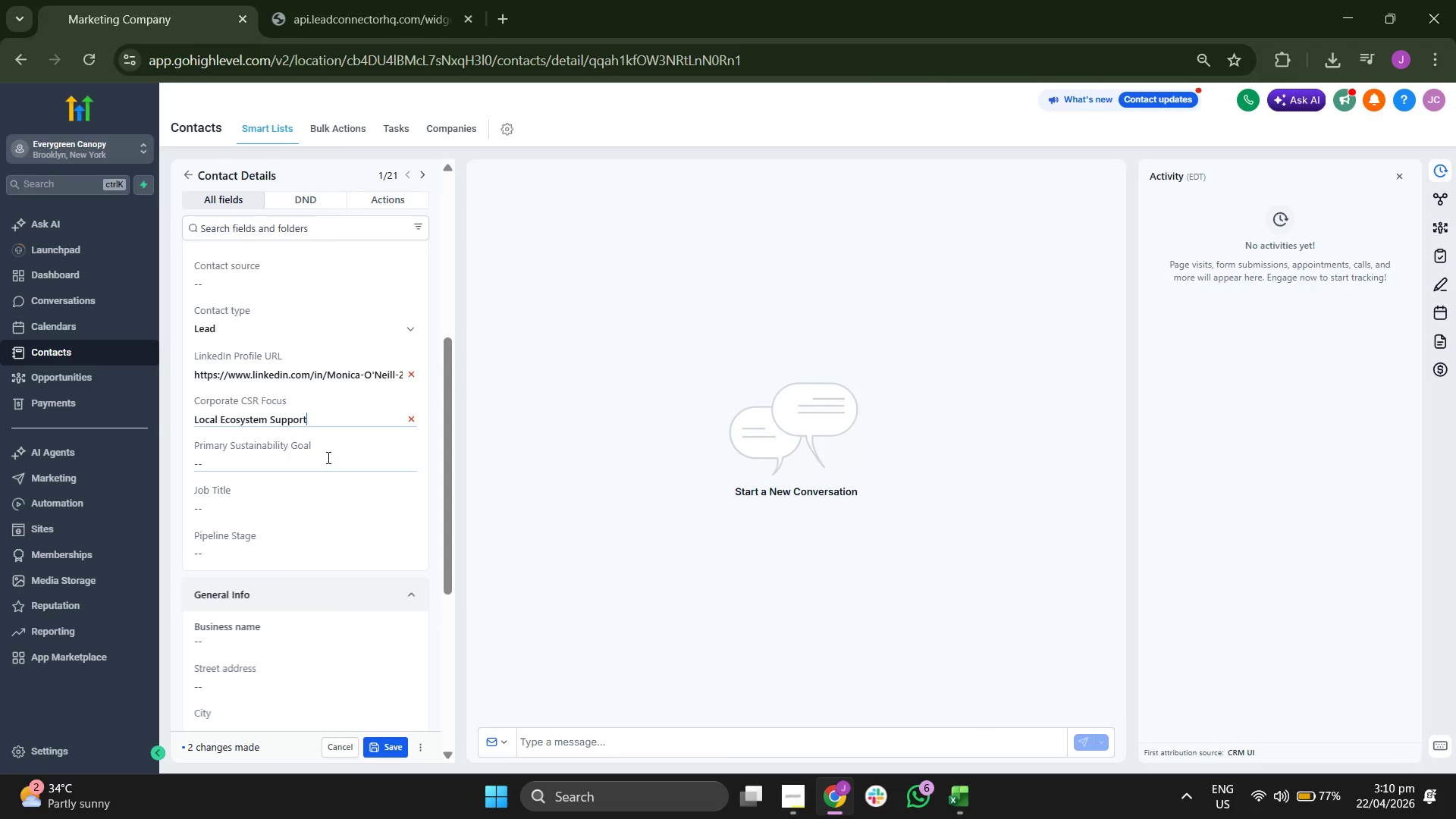 
left_click([292, 500])
 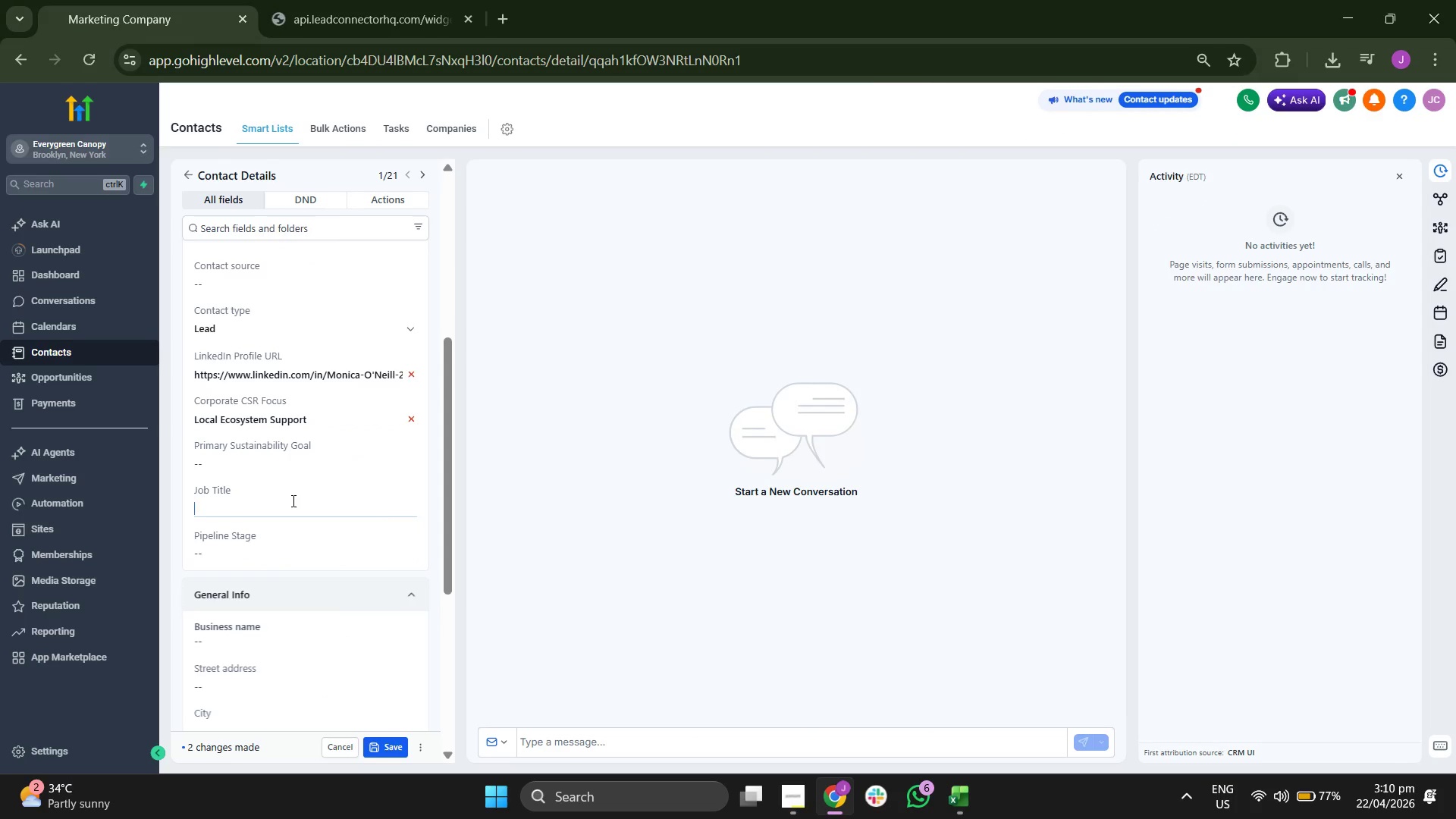 
key(Control+V)
 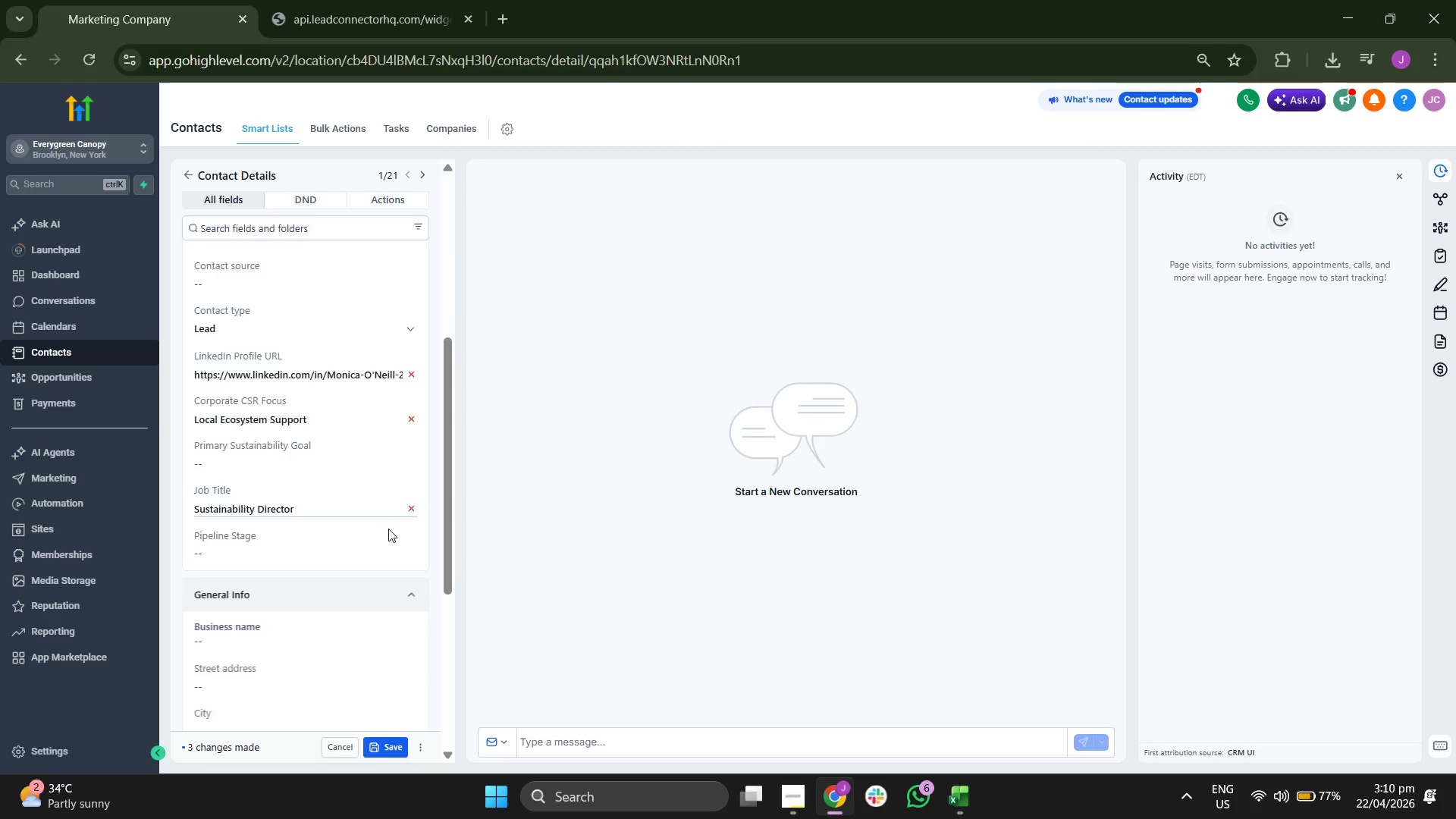 
left_click([346, 555])
 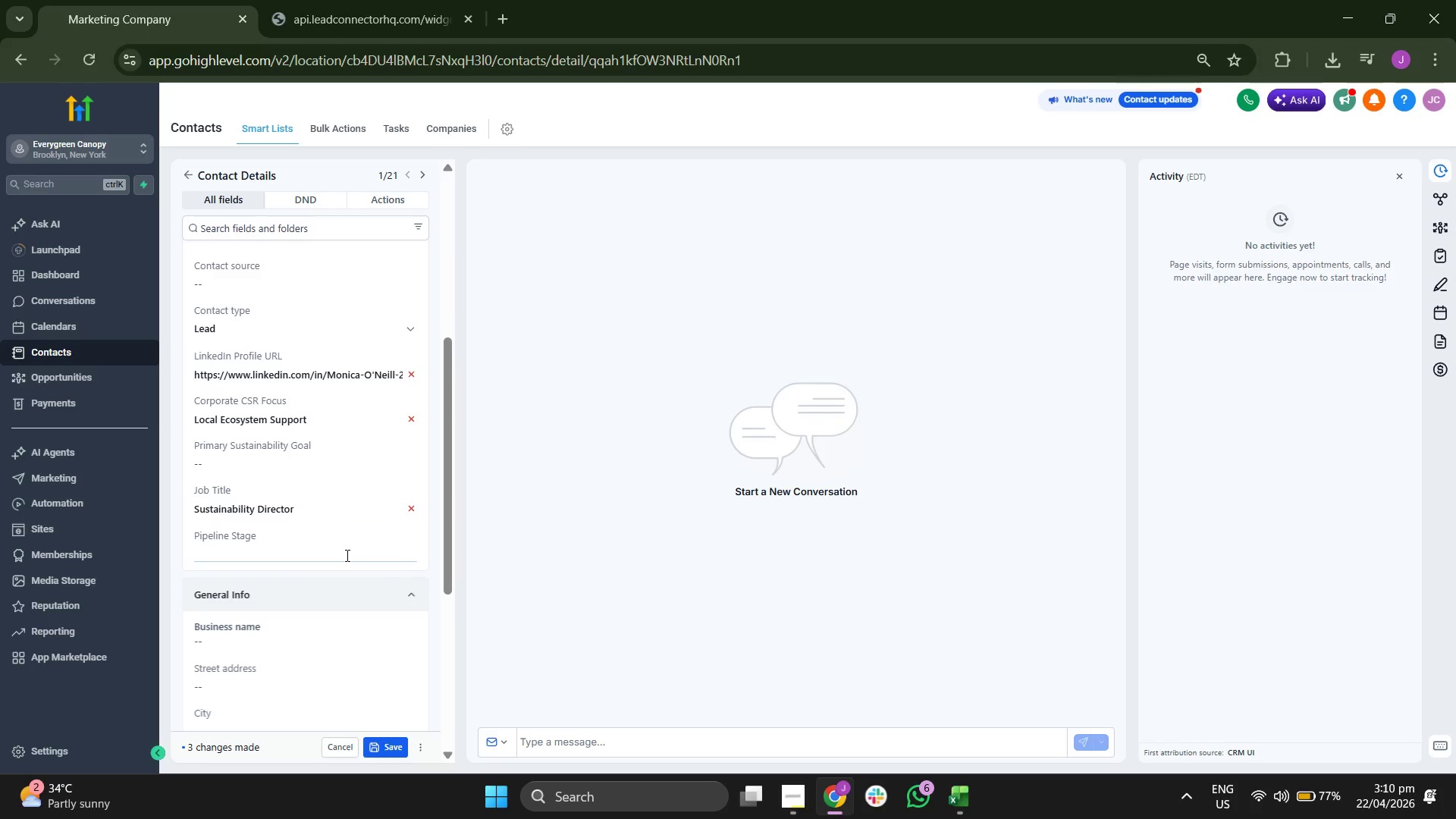 
type(Initial Outreeac)
key(Backspace)
key(Backspace)
key(Backspace)
type(ach)
 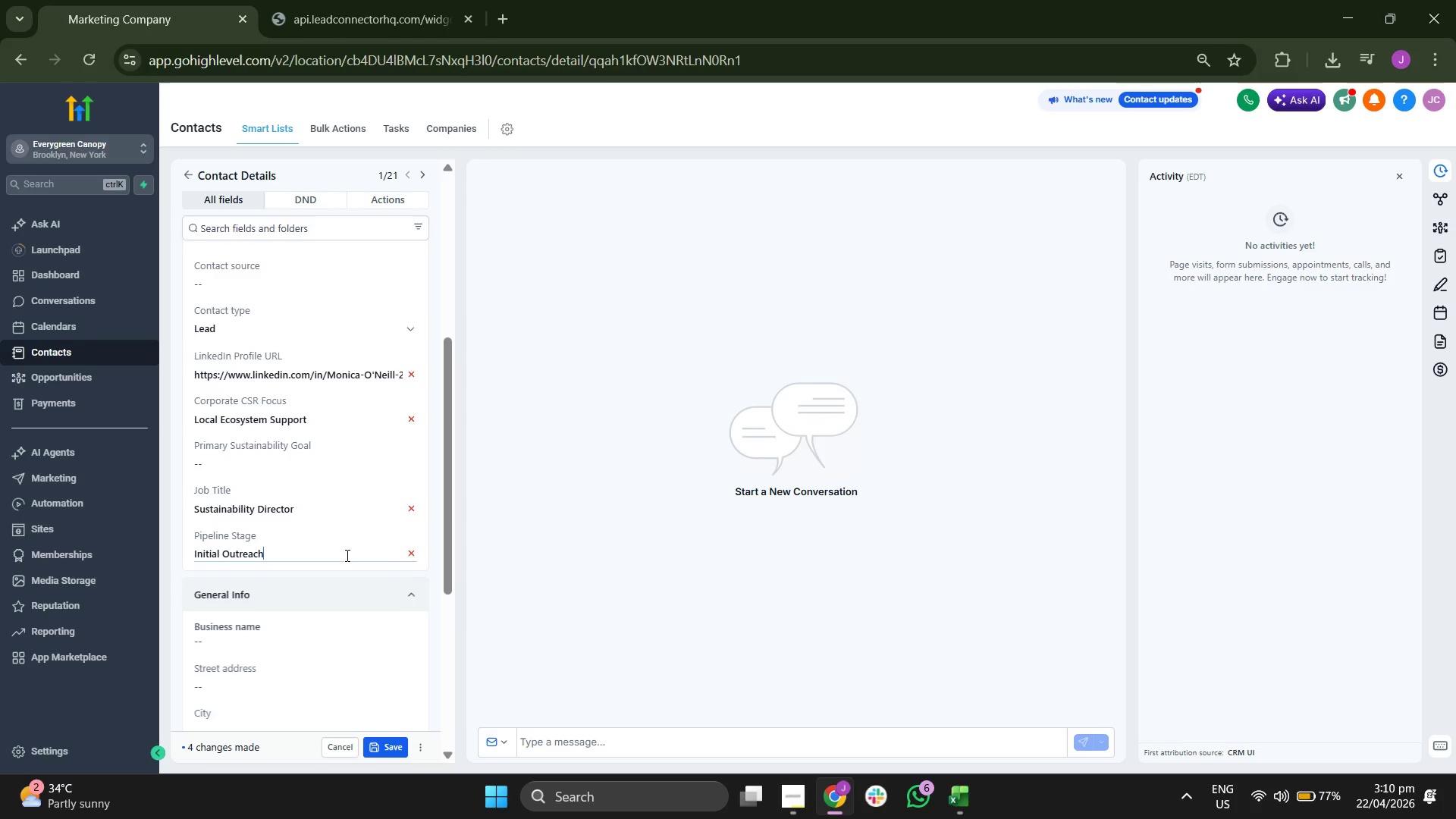 
scroll: coordinate [365, 522], scroll_direction: up, amount: 1.0
 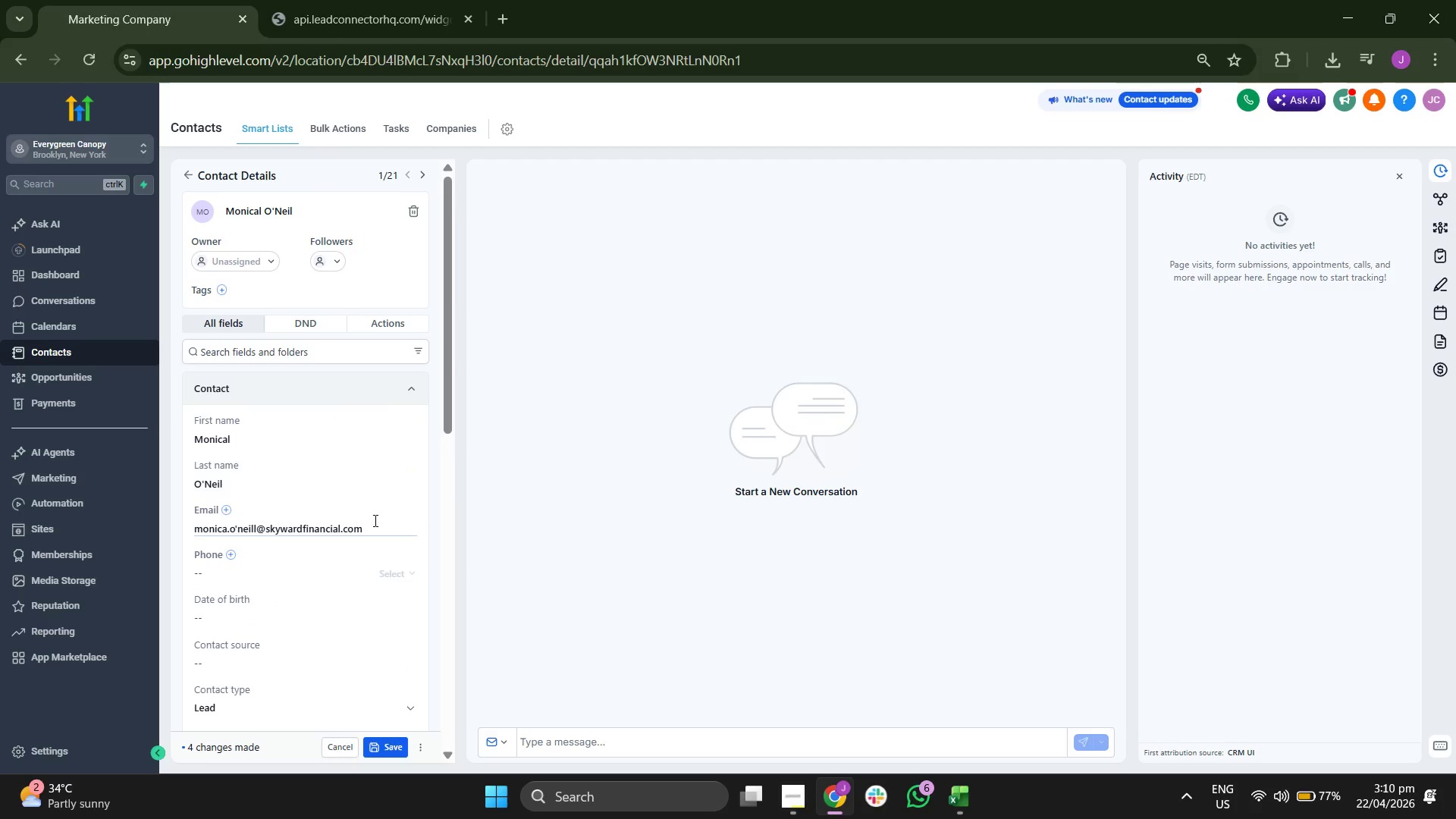 
scroll: coordinate [389, 518], scroll_direction: down, amount: 5.0
 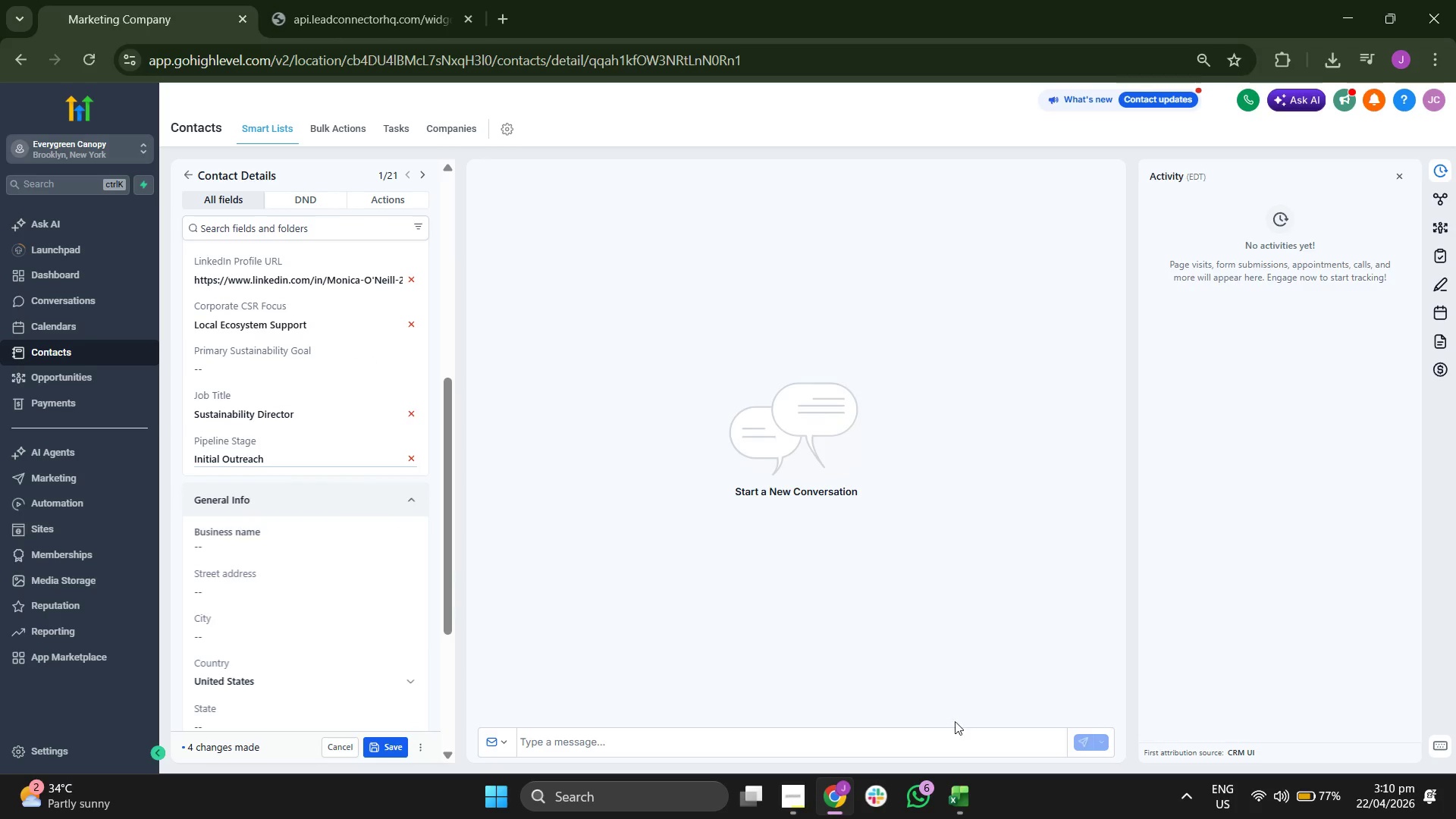 
left_click([962, 805])
 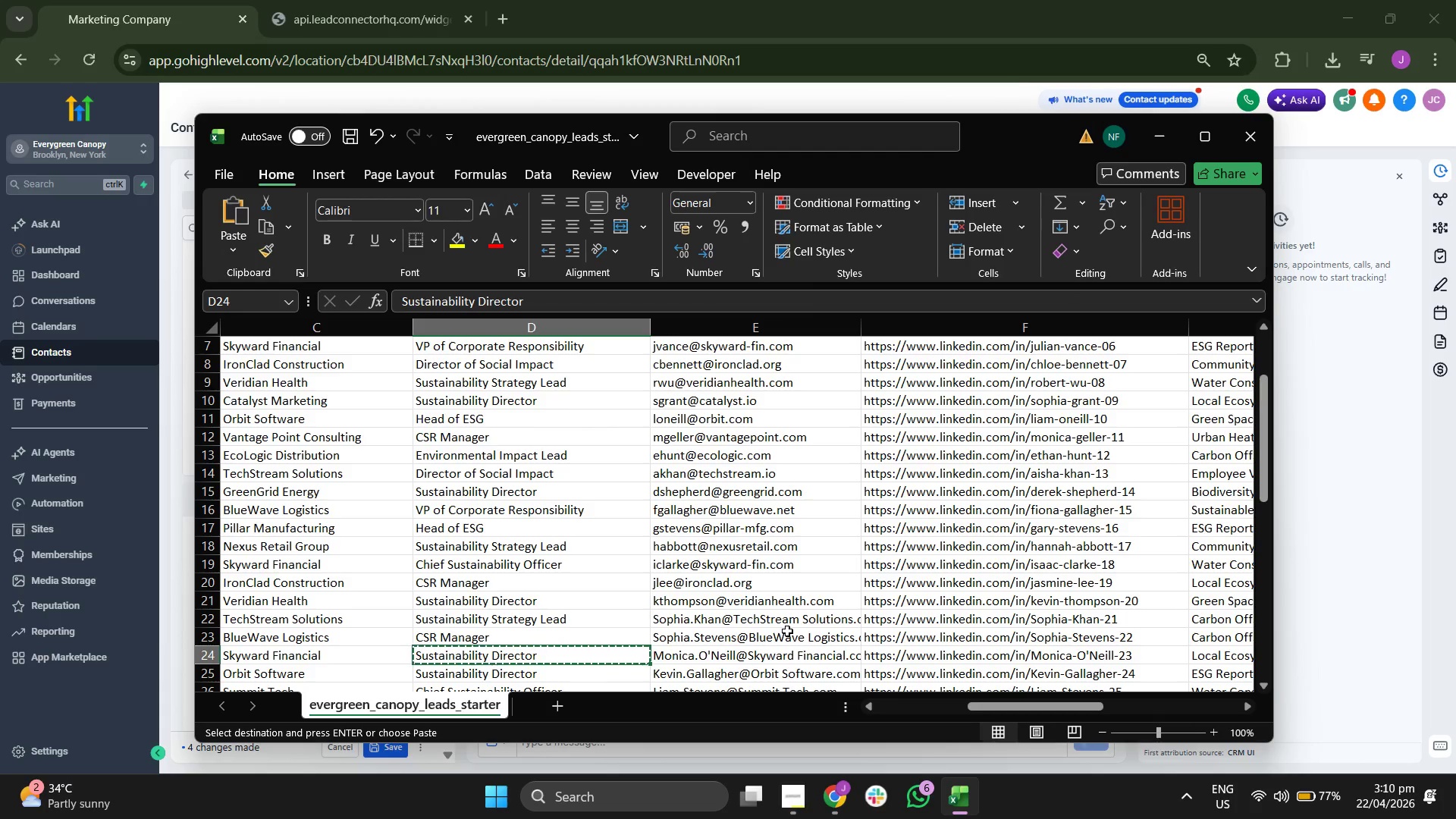 
key(ArrowLeft)
 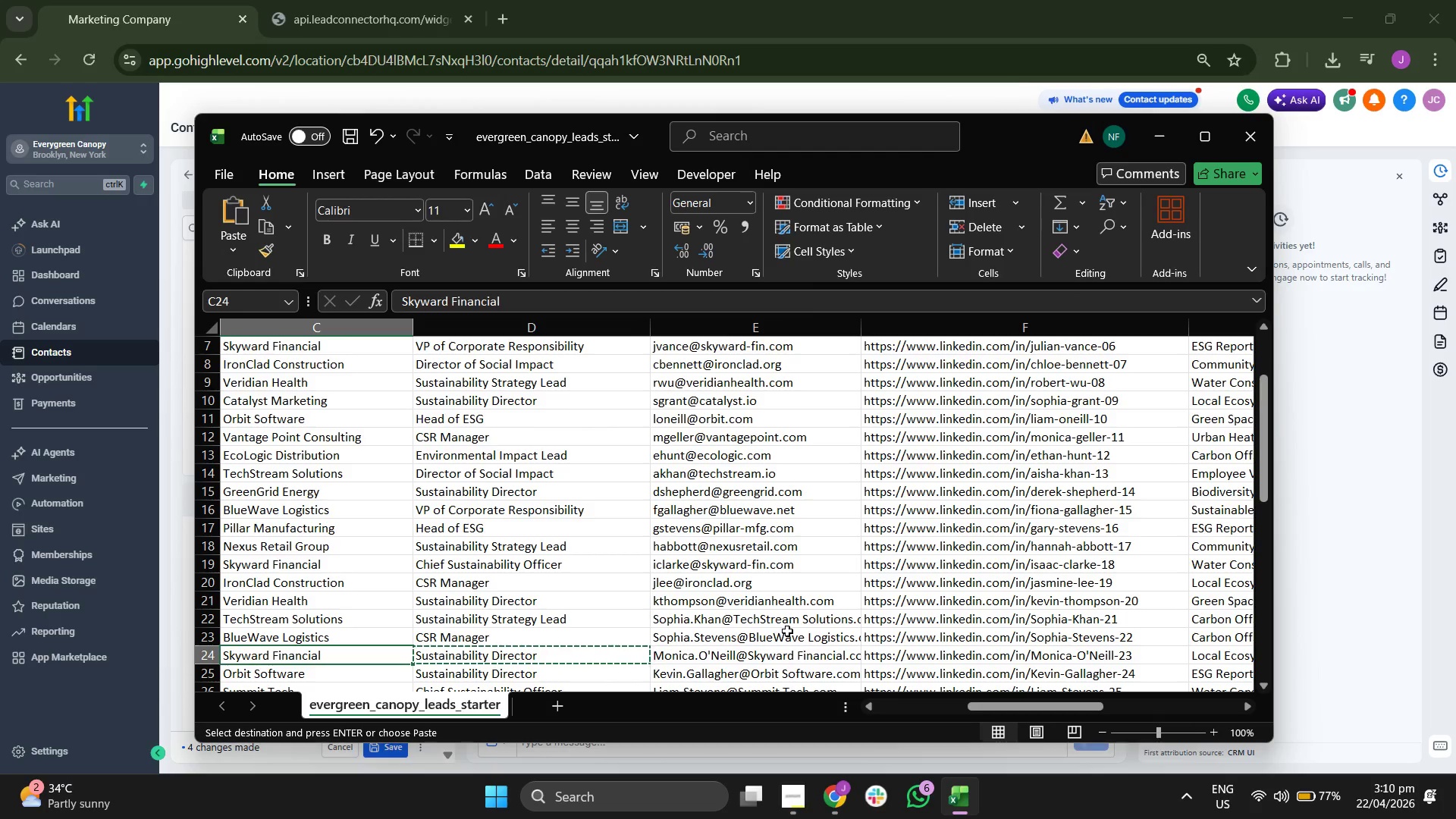 
key(Control+C)
 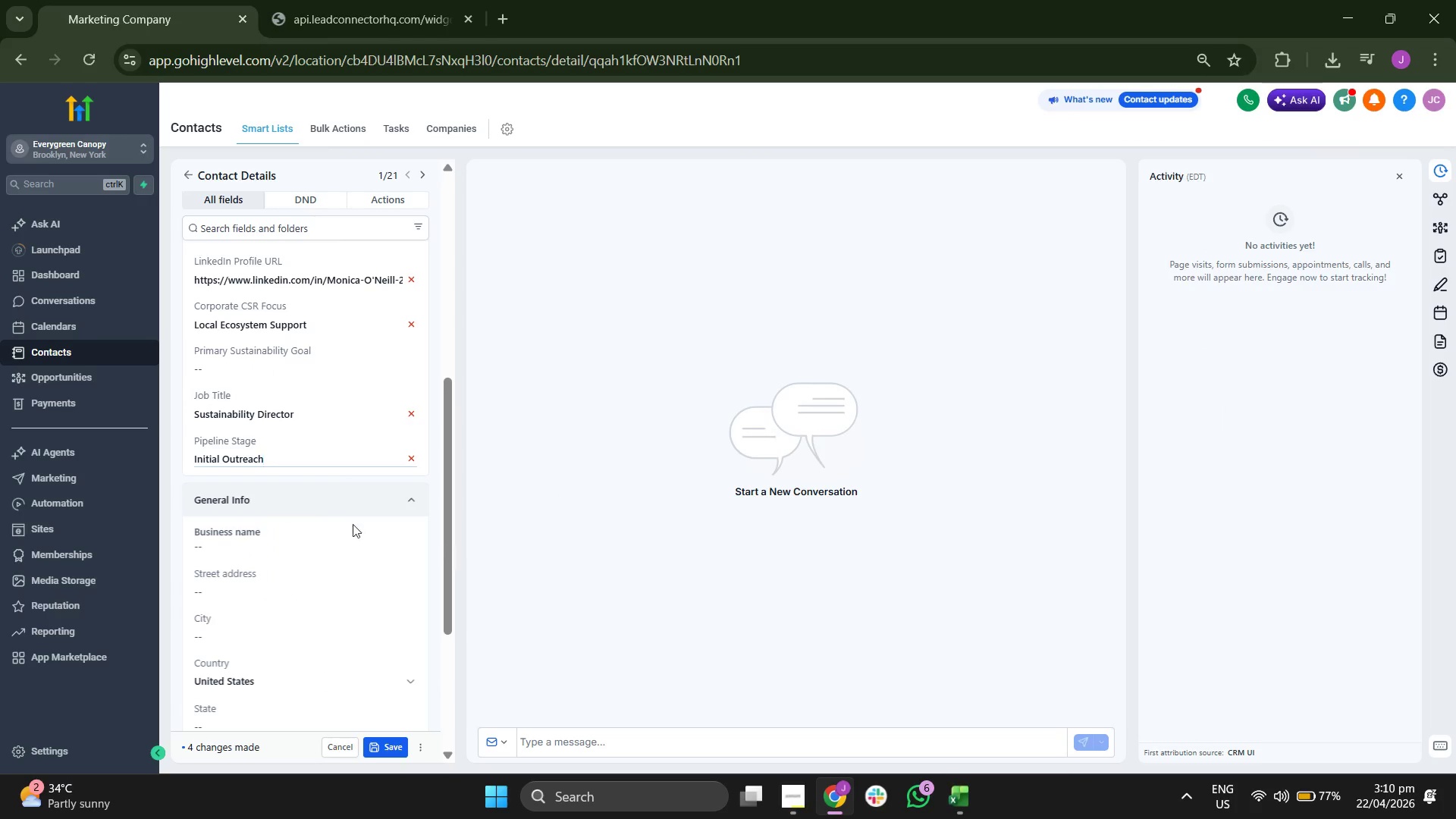 
key(Control+V)
 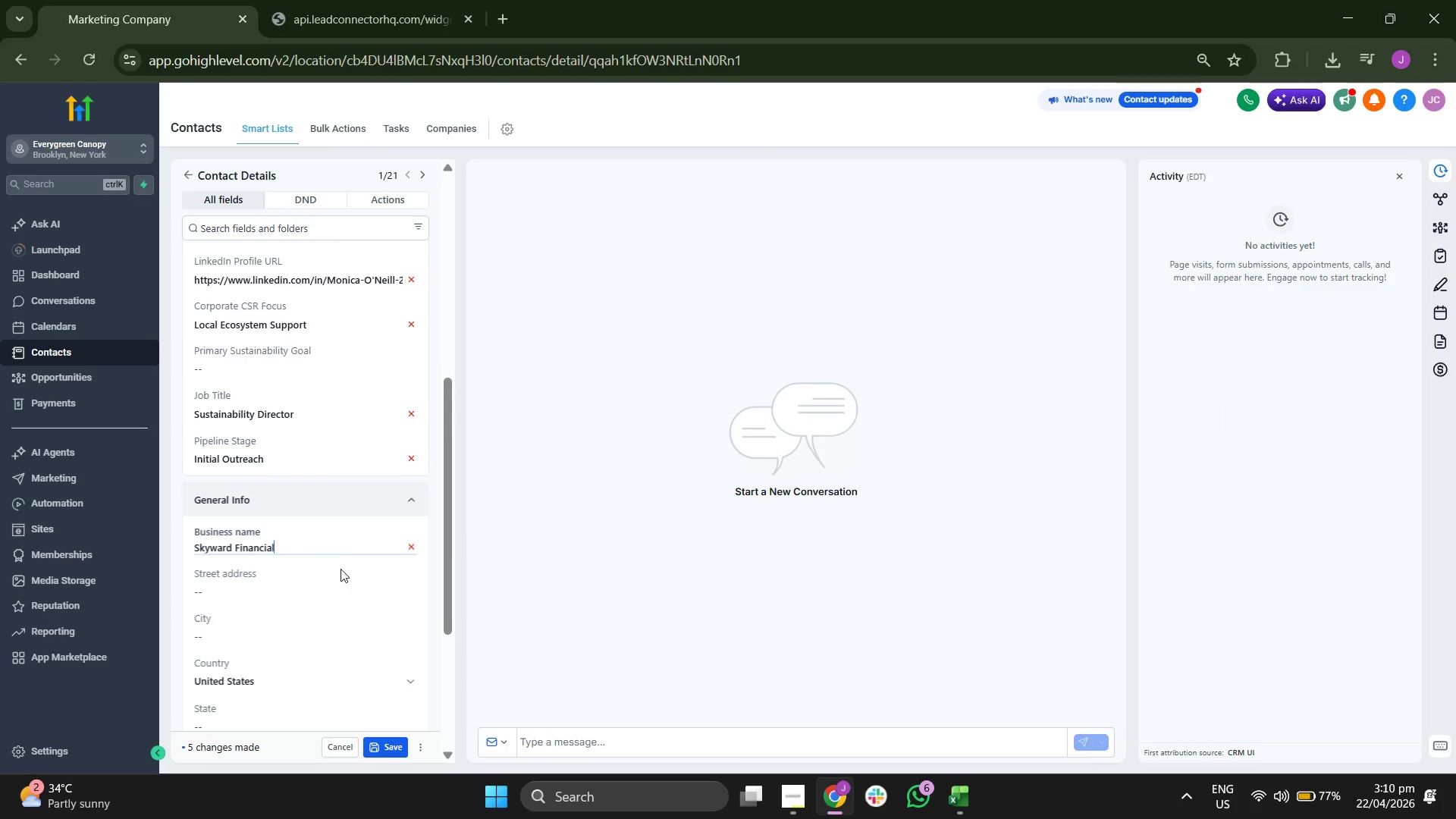 
scroll: coordinate [341, 569], scroll_direction: down, amount: 2.0
 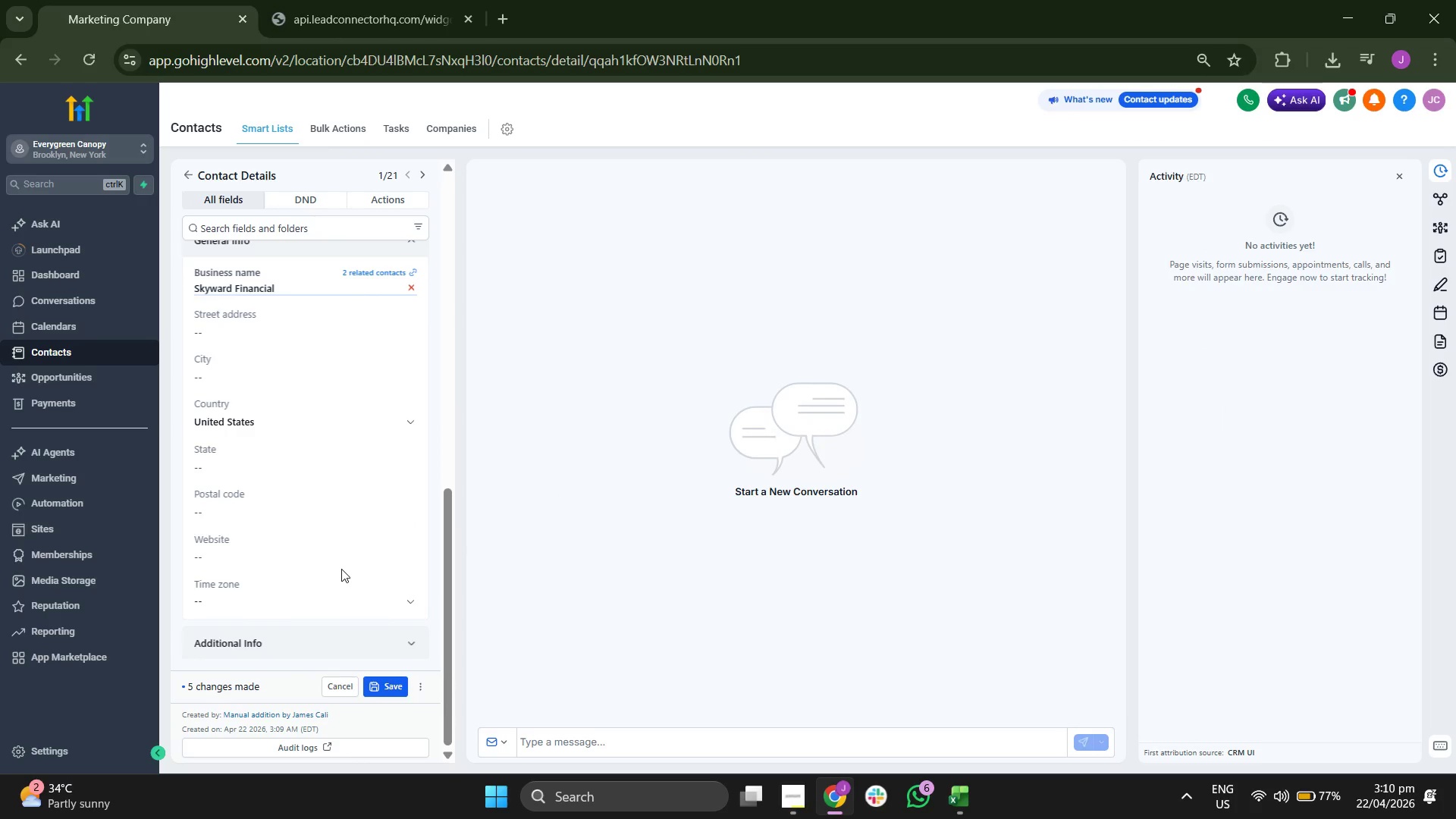 
scroll: coordinate [341, 569], scroll_direction: up, amount: 6.0
 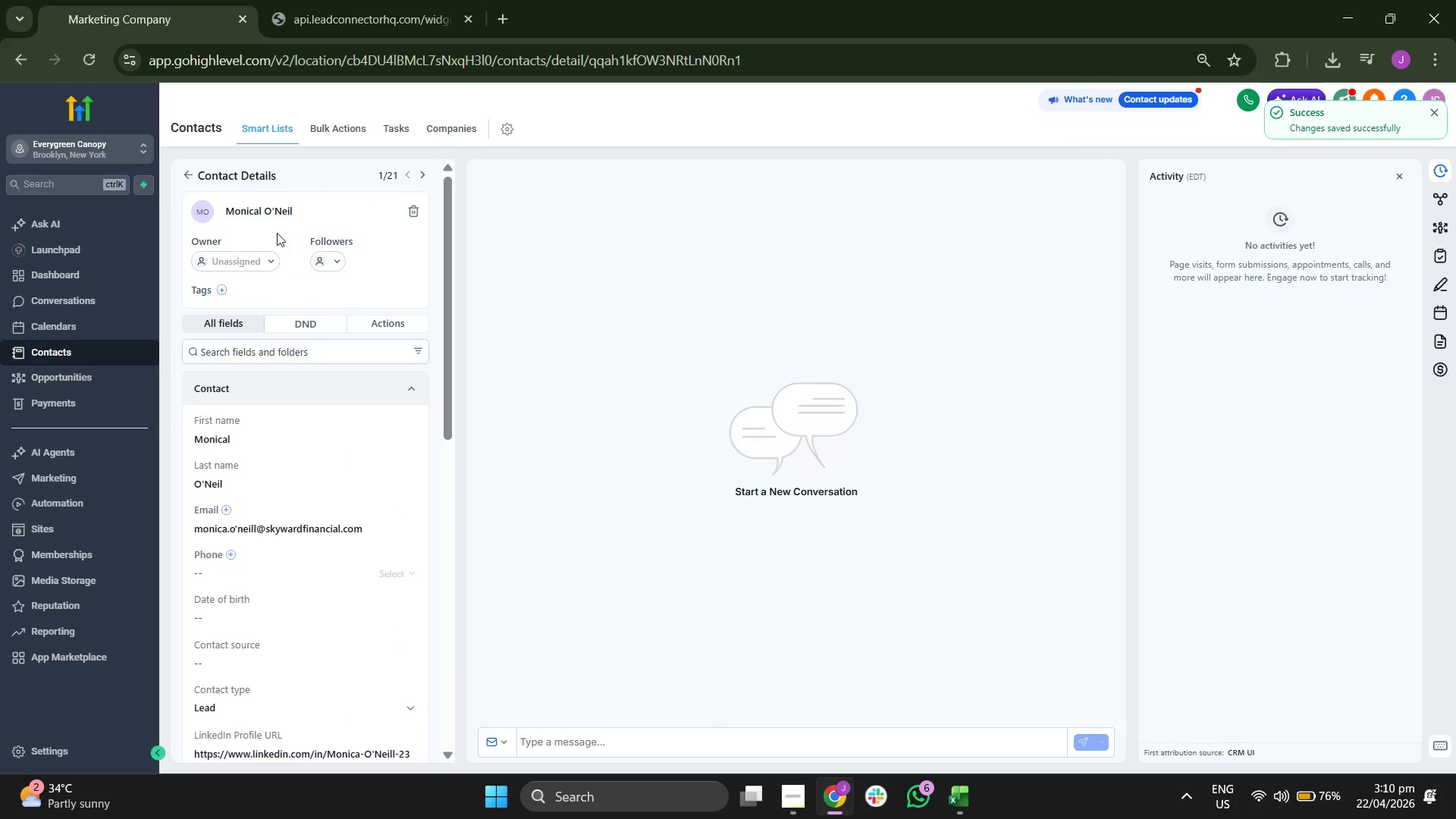 
left_click([188, 177])
 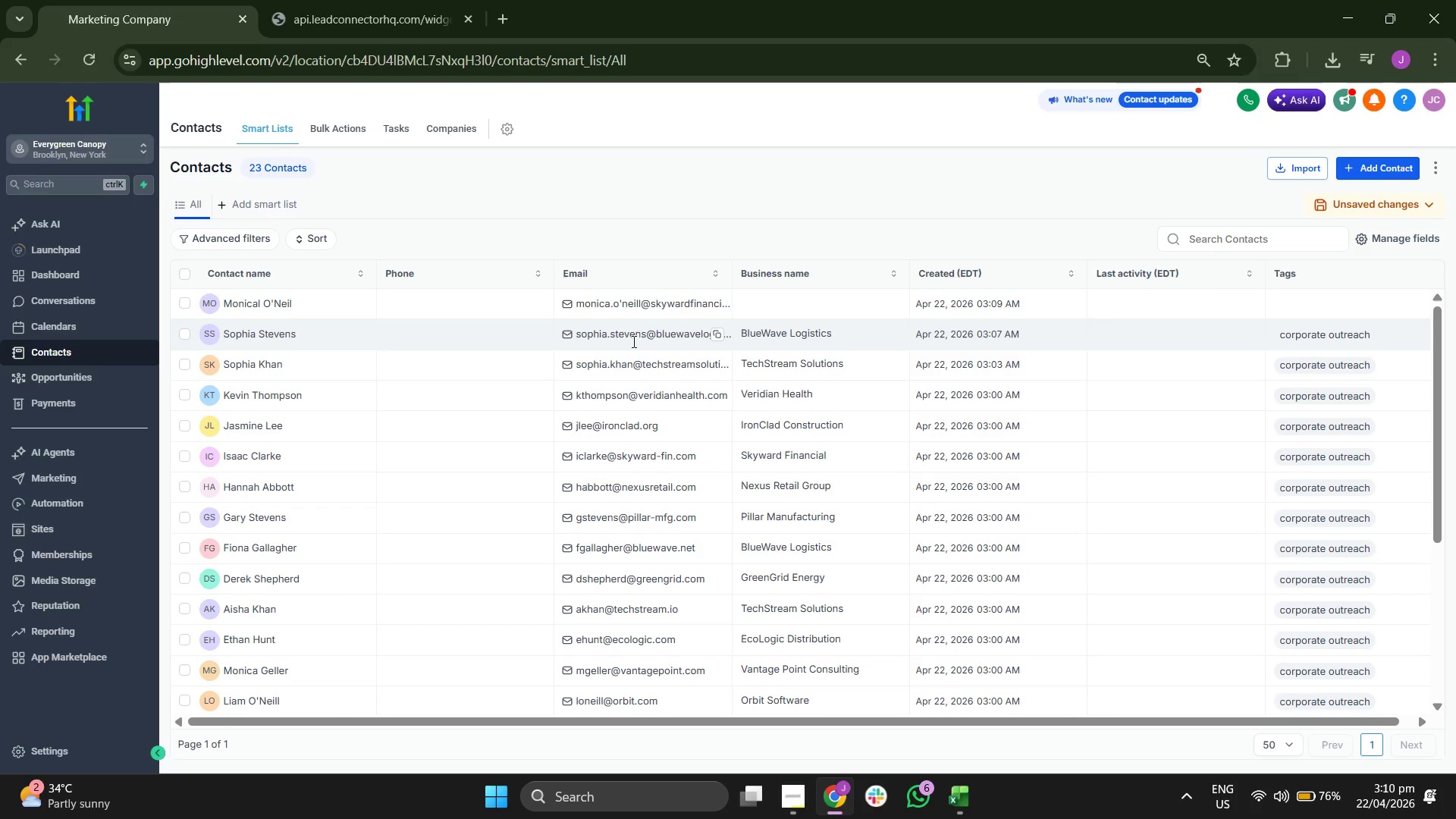 
wait(9.19)
 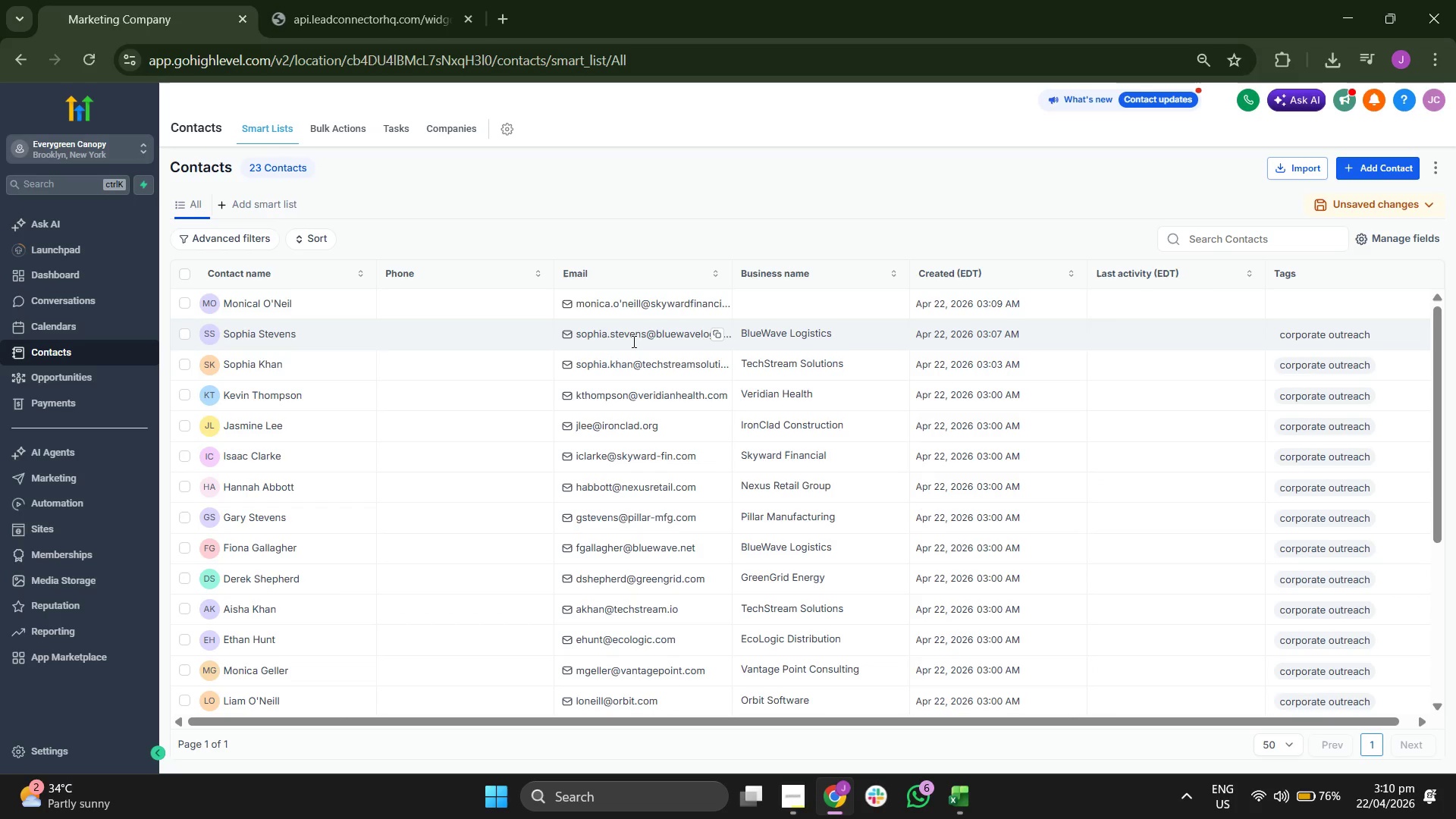 
left_click([1367, 169])
 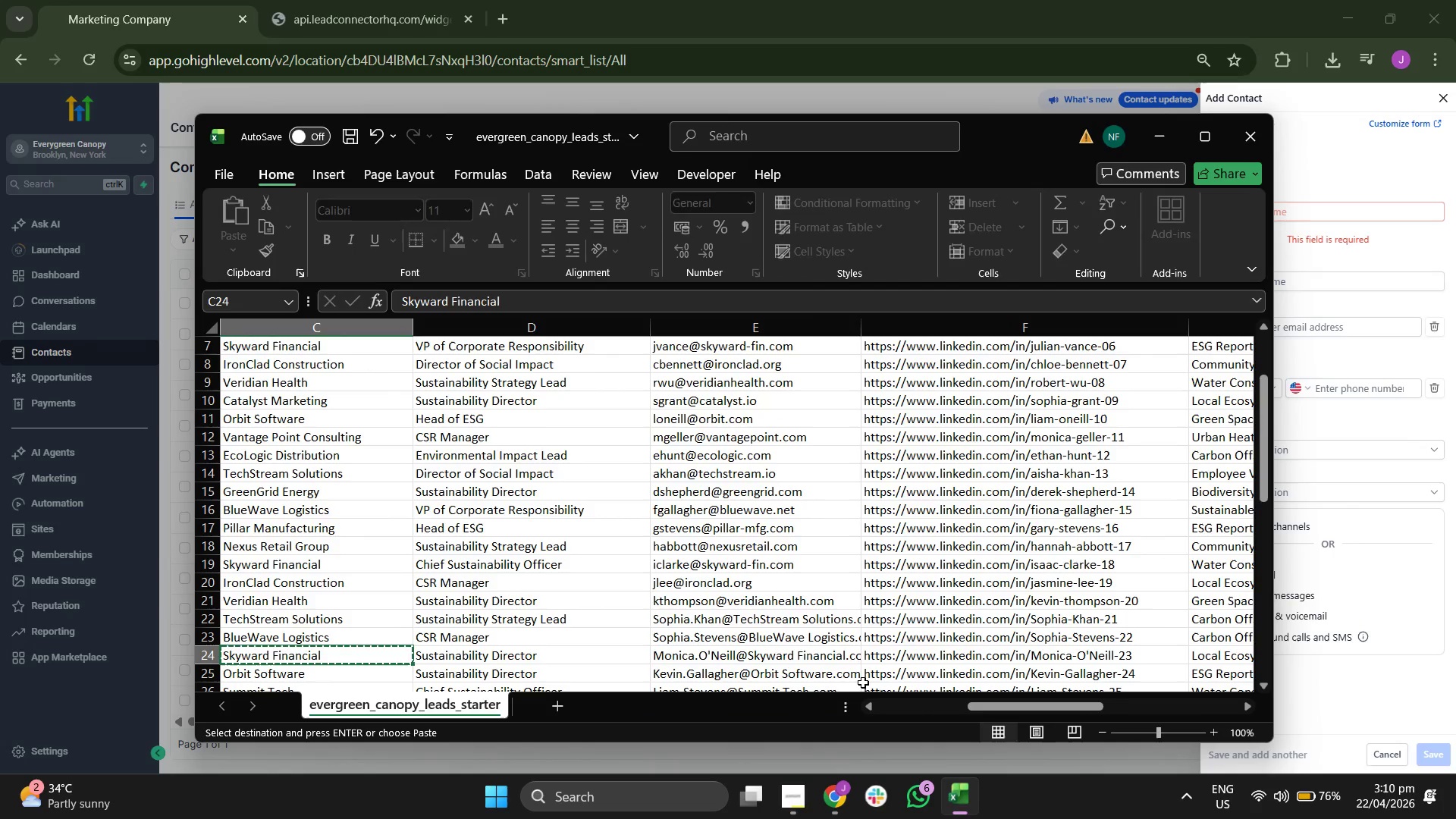 
scroll: coordinate [562, 512], scroll_direction: down, amount: 2.0
 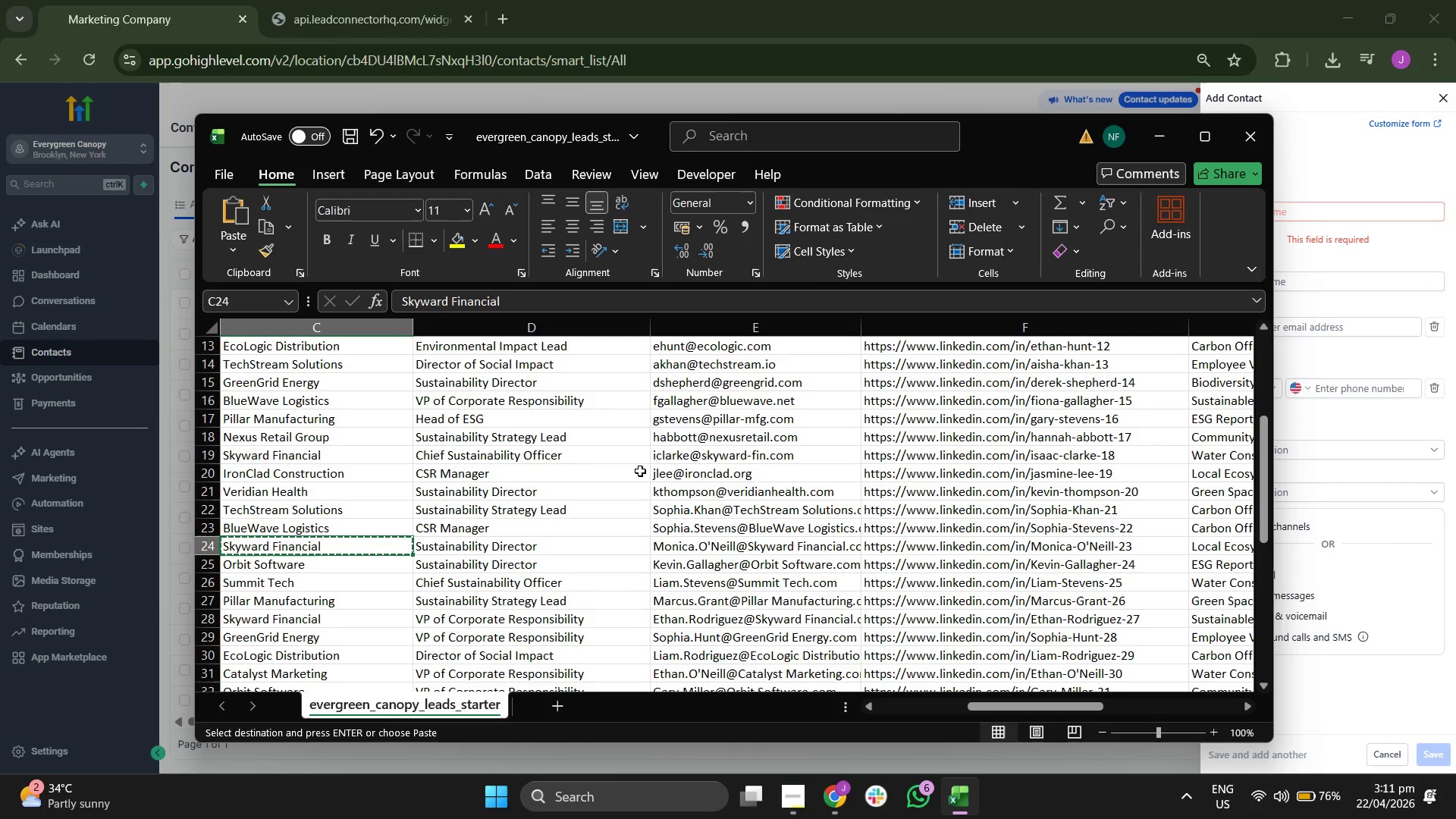 
key(ArrowLeft)
 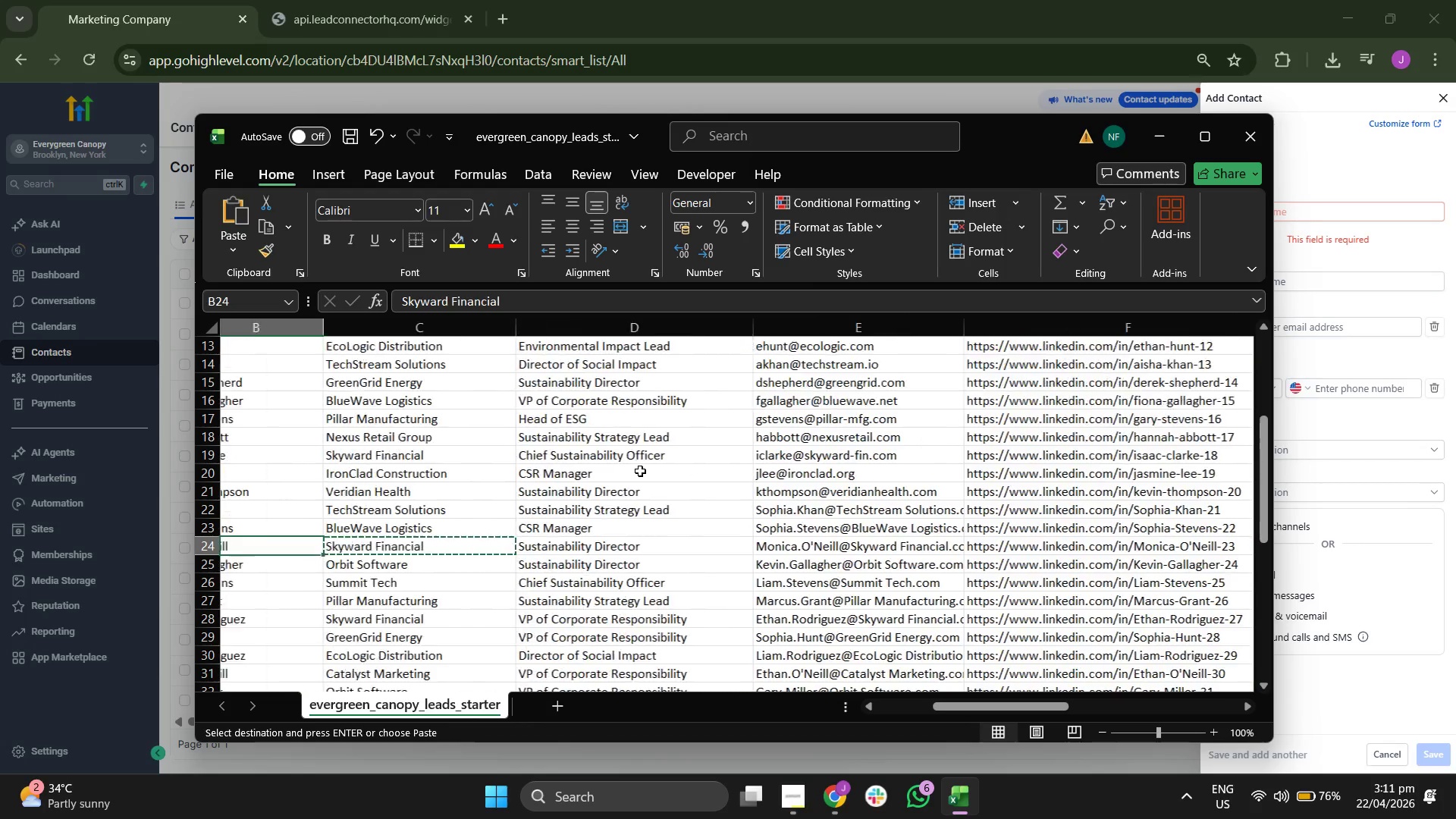 
key(ArrowLeft)
 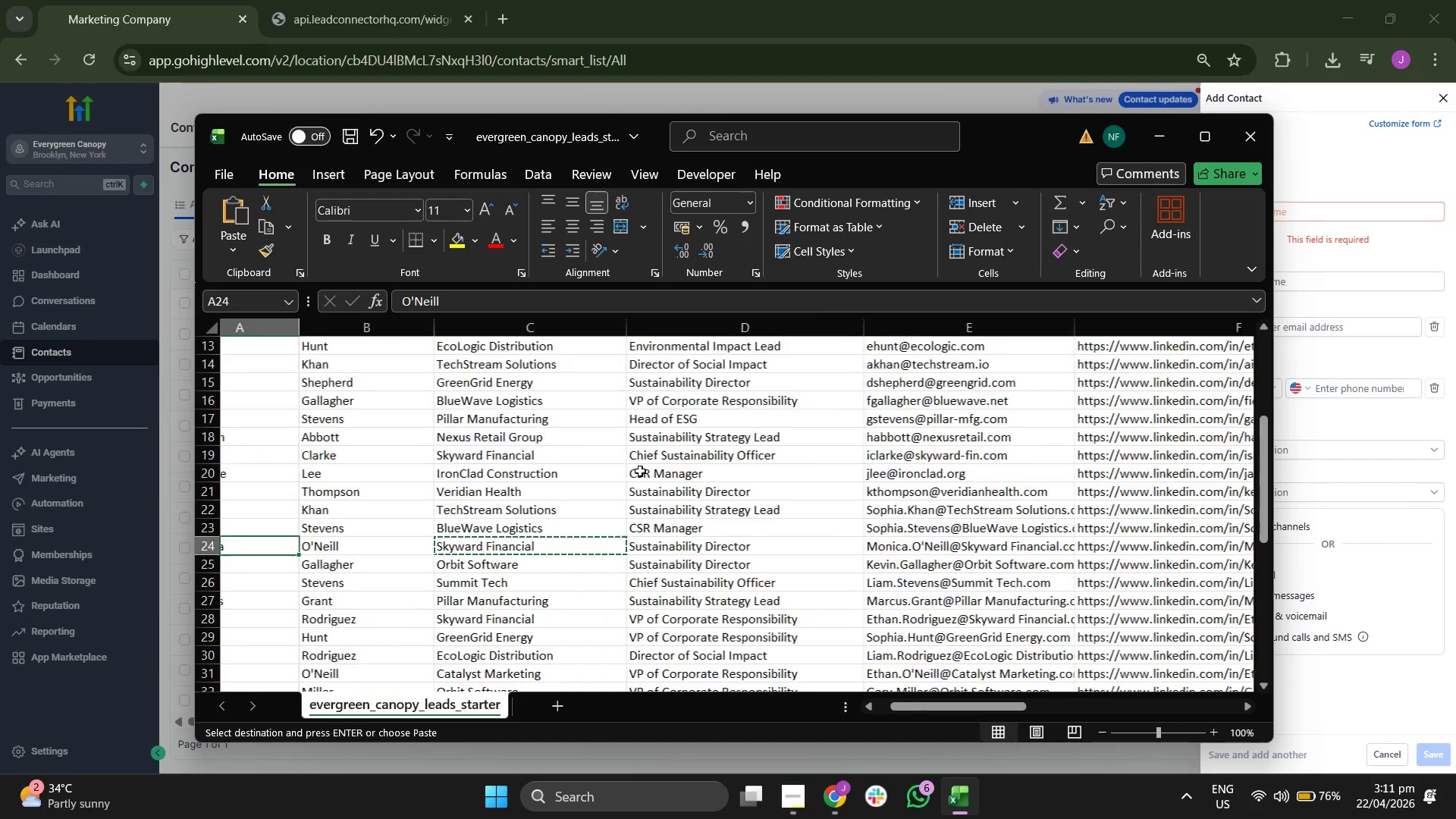 
key(ArrowLeft)
 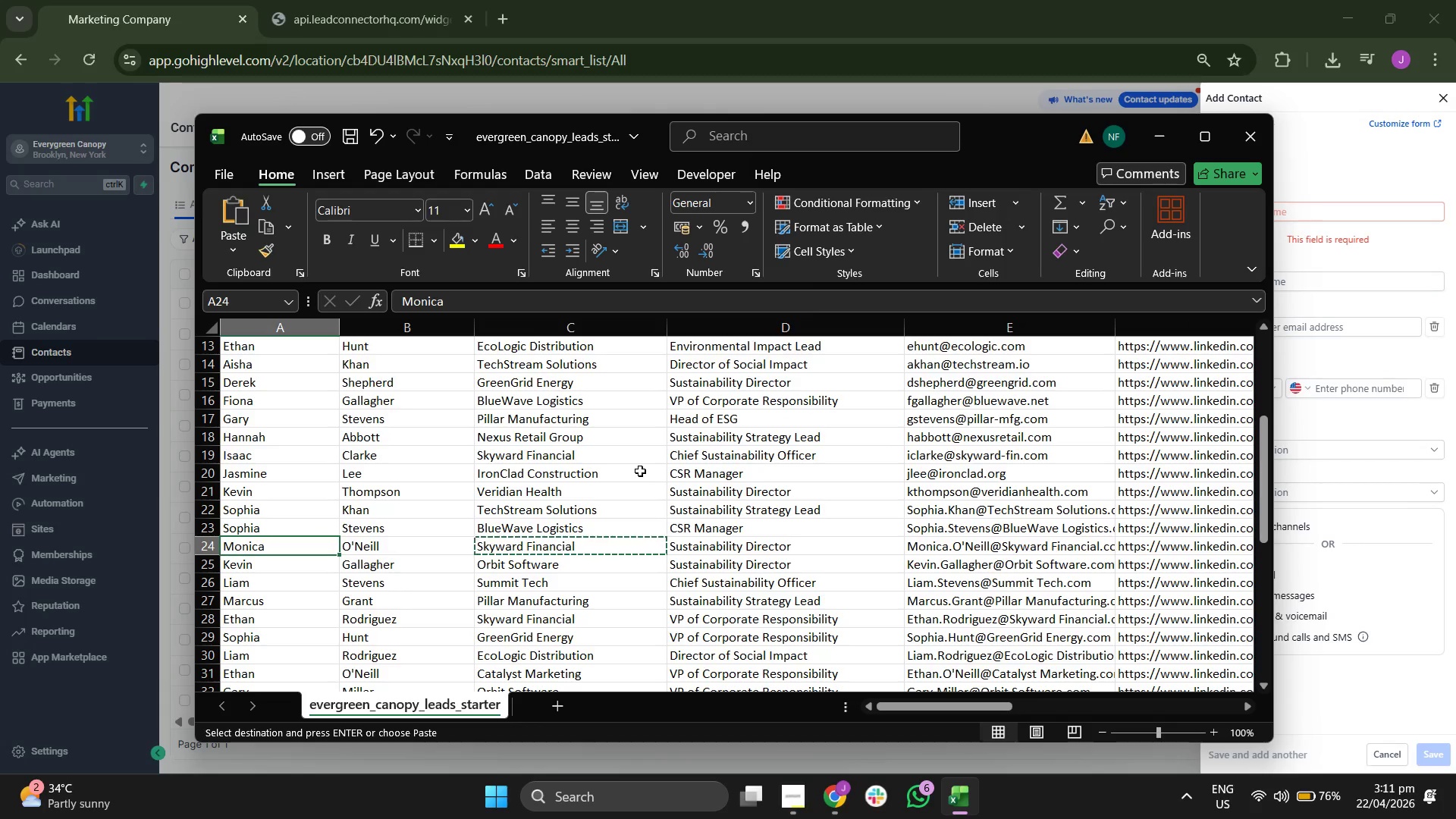 
key(ArrowDown)
 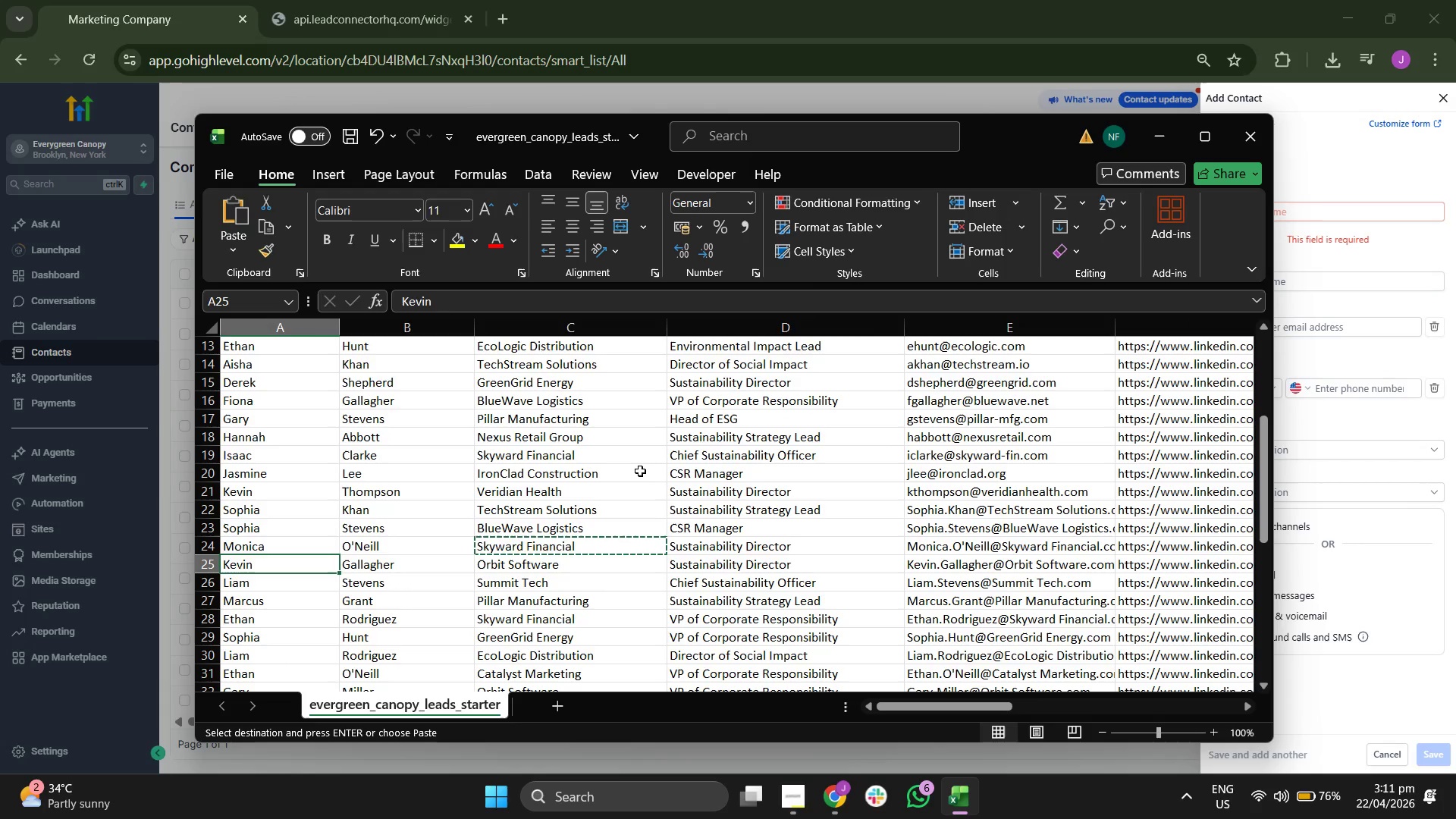 
key(ArrowRight)
 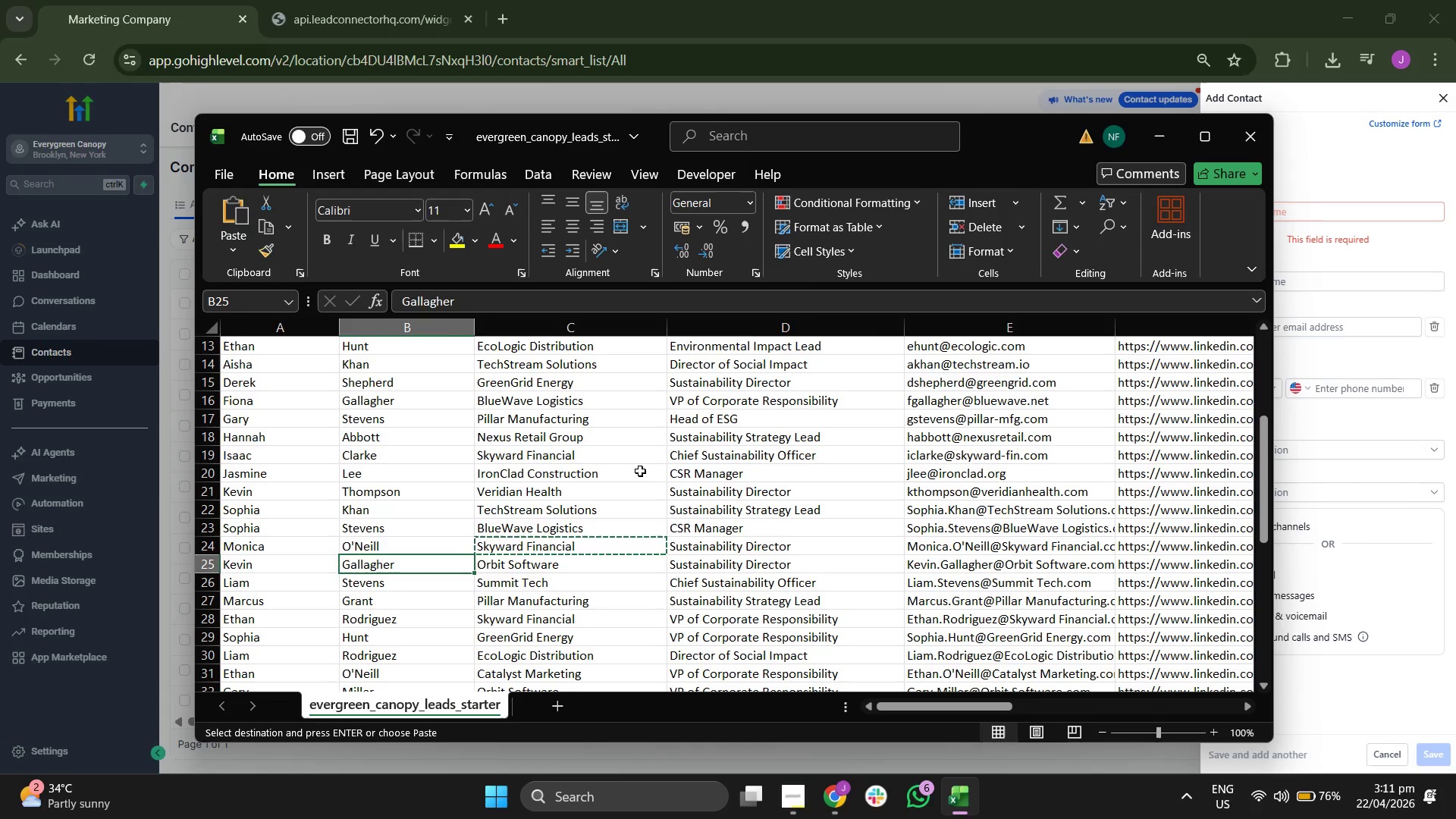 
key(ArrowRight)
 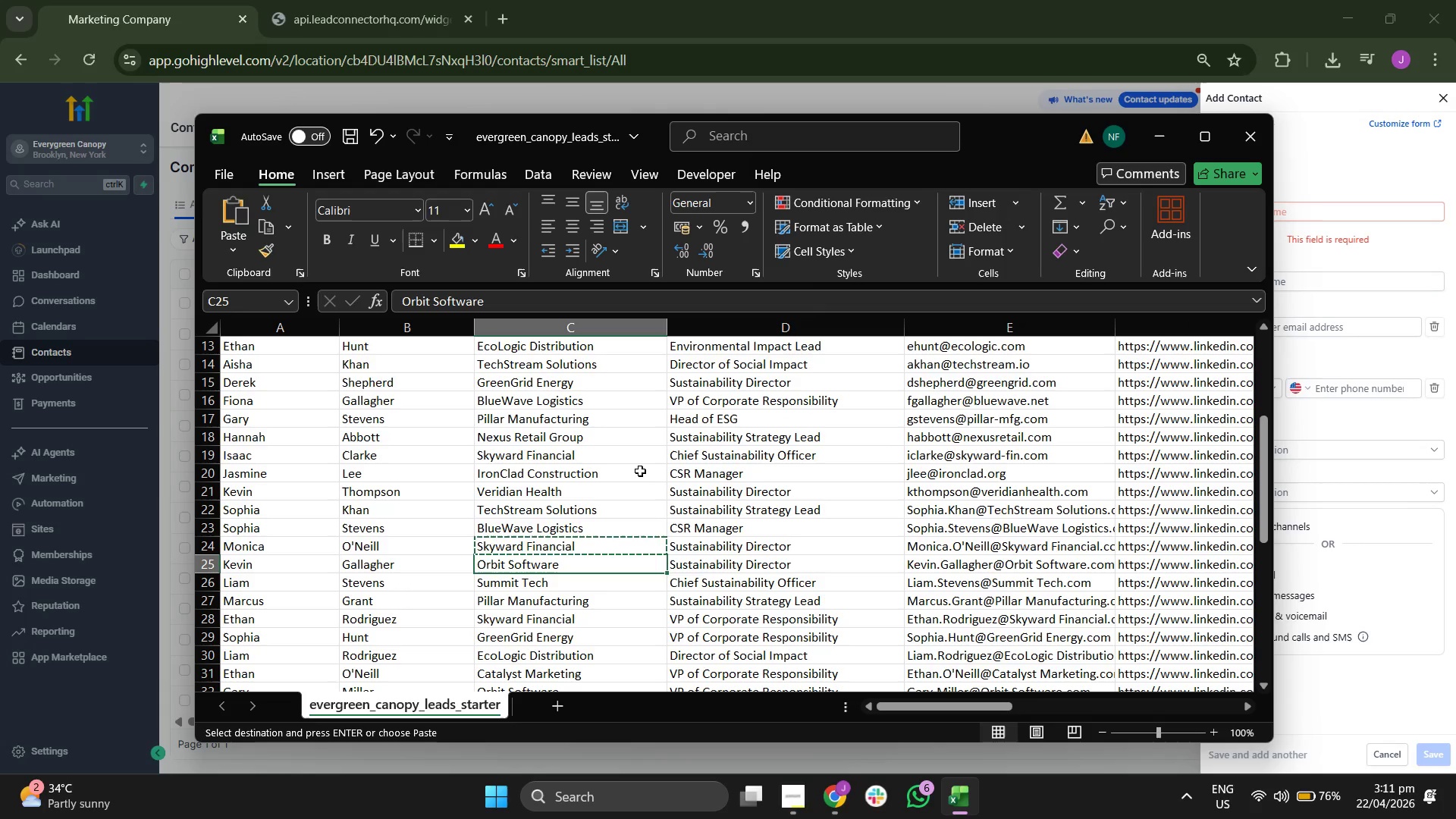 
key(ArrowRight)
 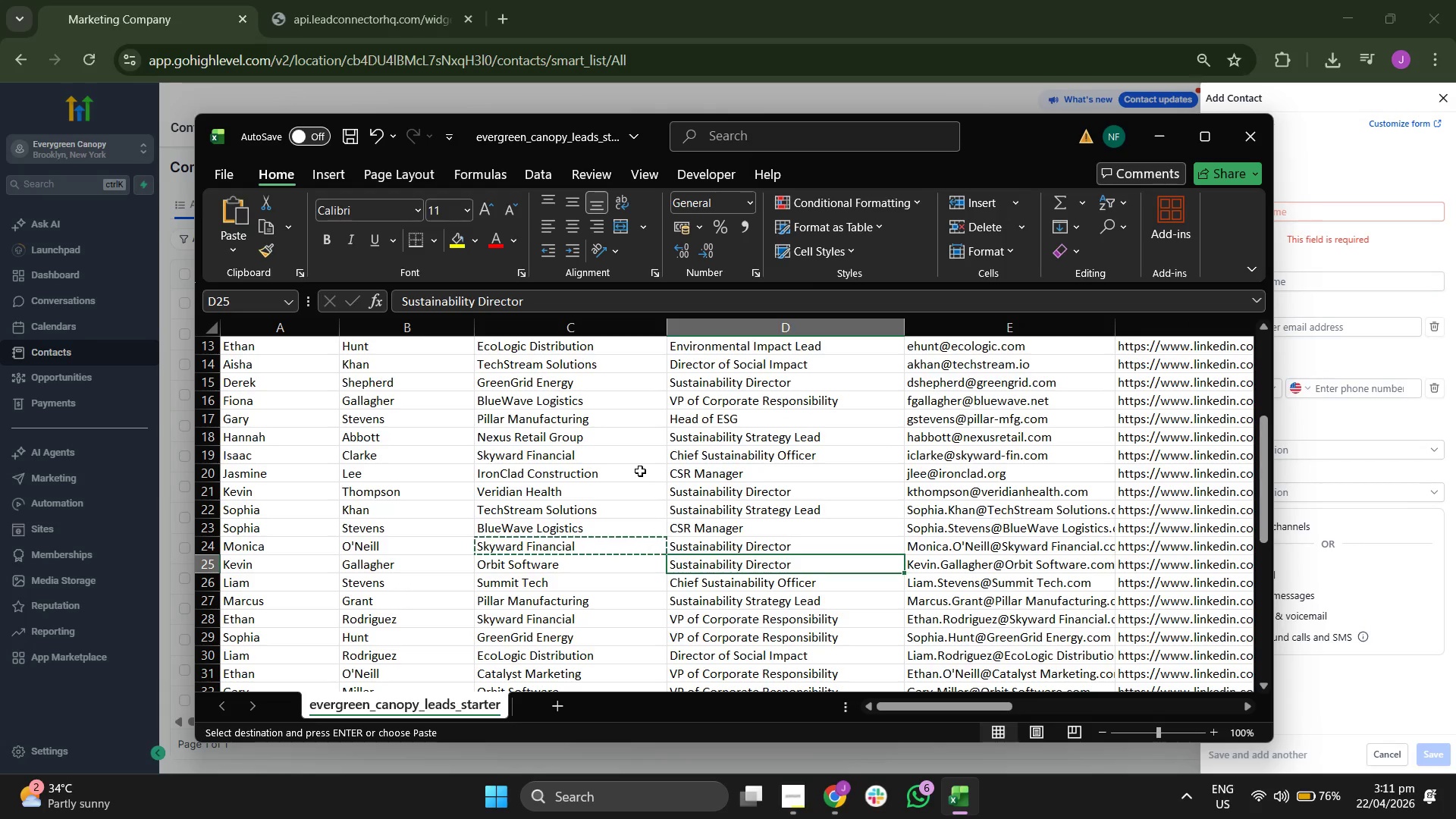 
key(ArrowRight)
 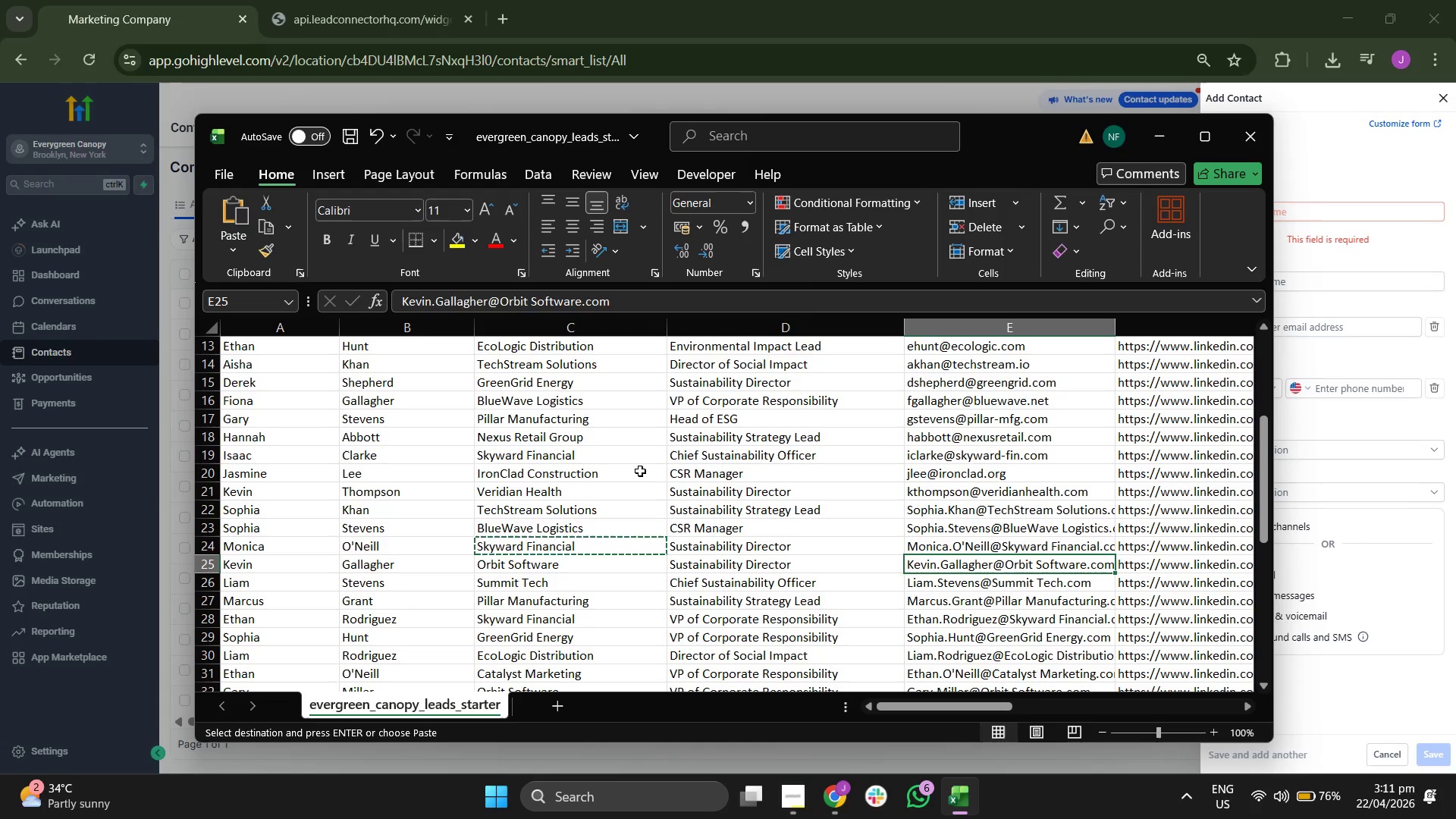 
key(Control+C)
 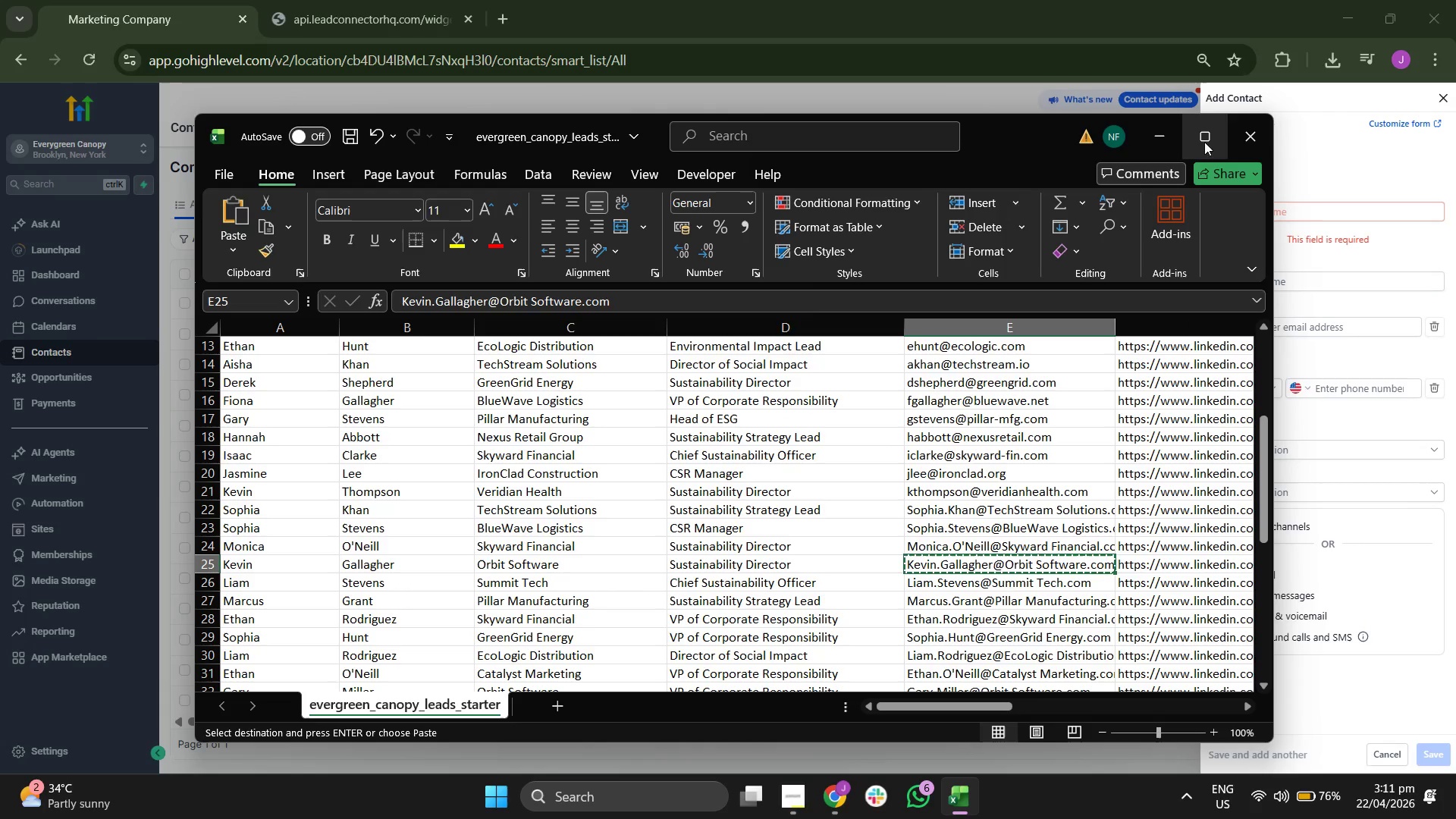 
left_click([1303, 155])
 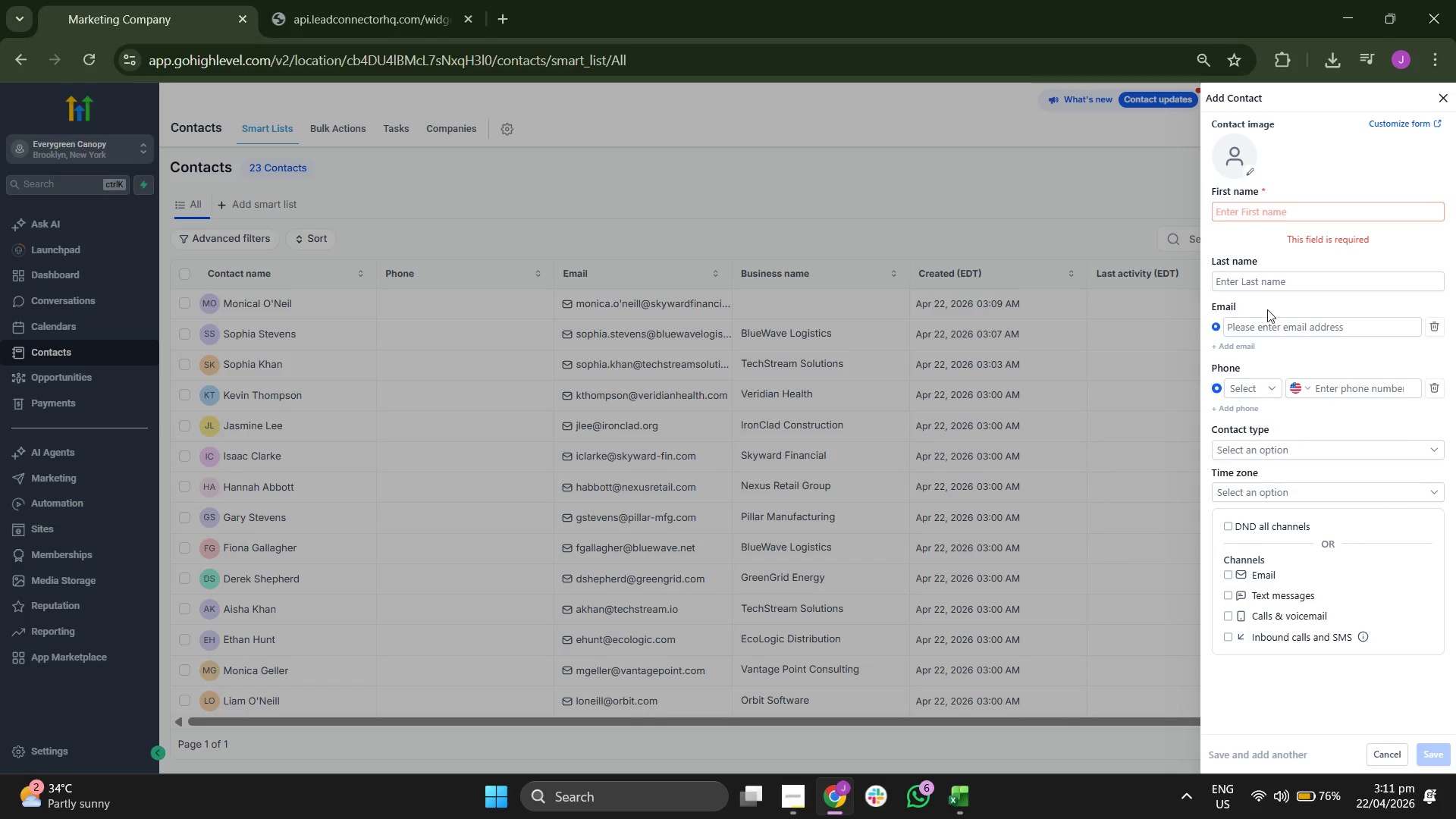 
left_click([1269, 324])
 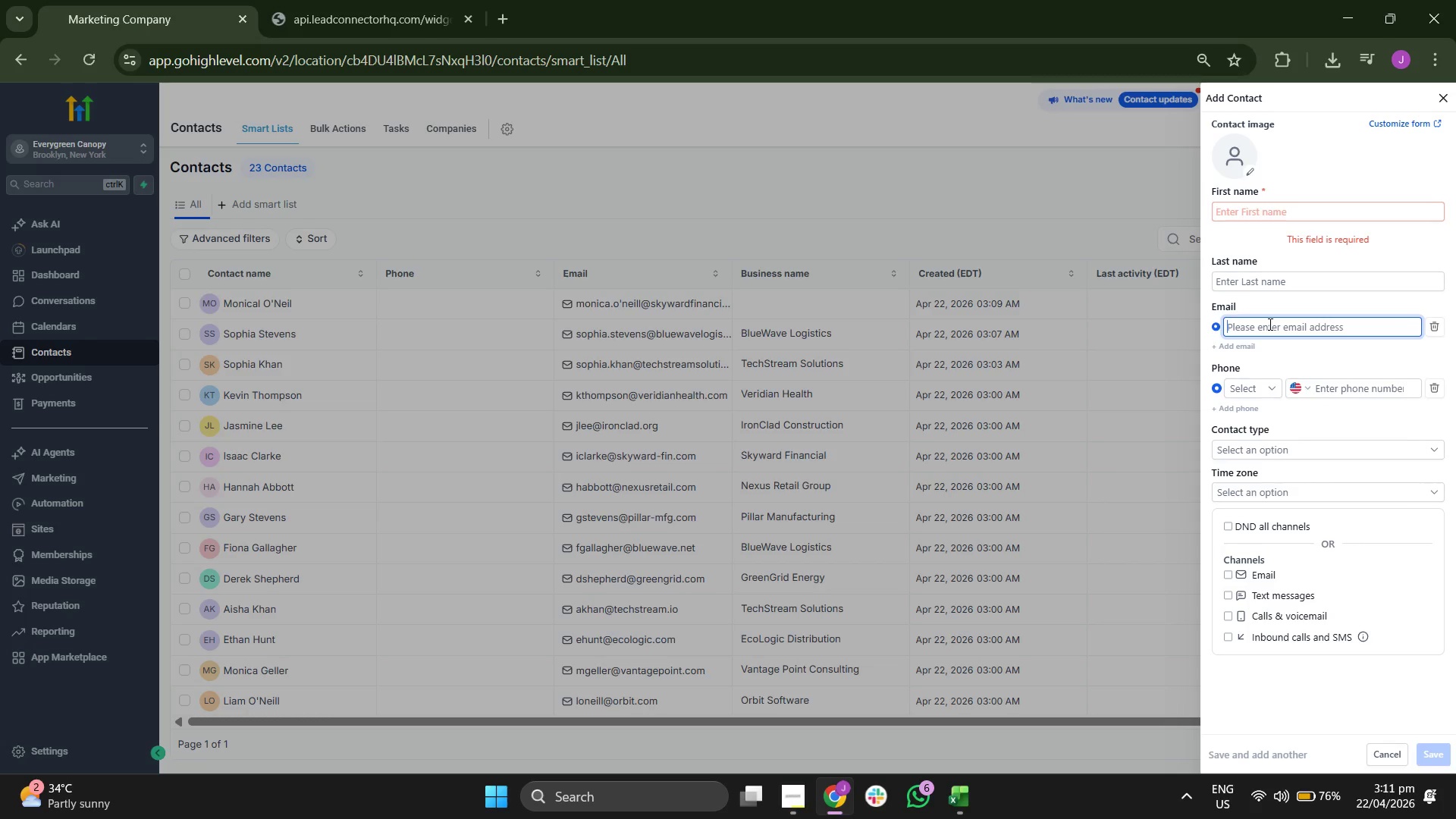 
key(Control+ControlLeft)
 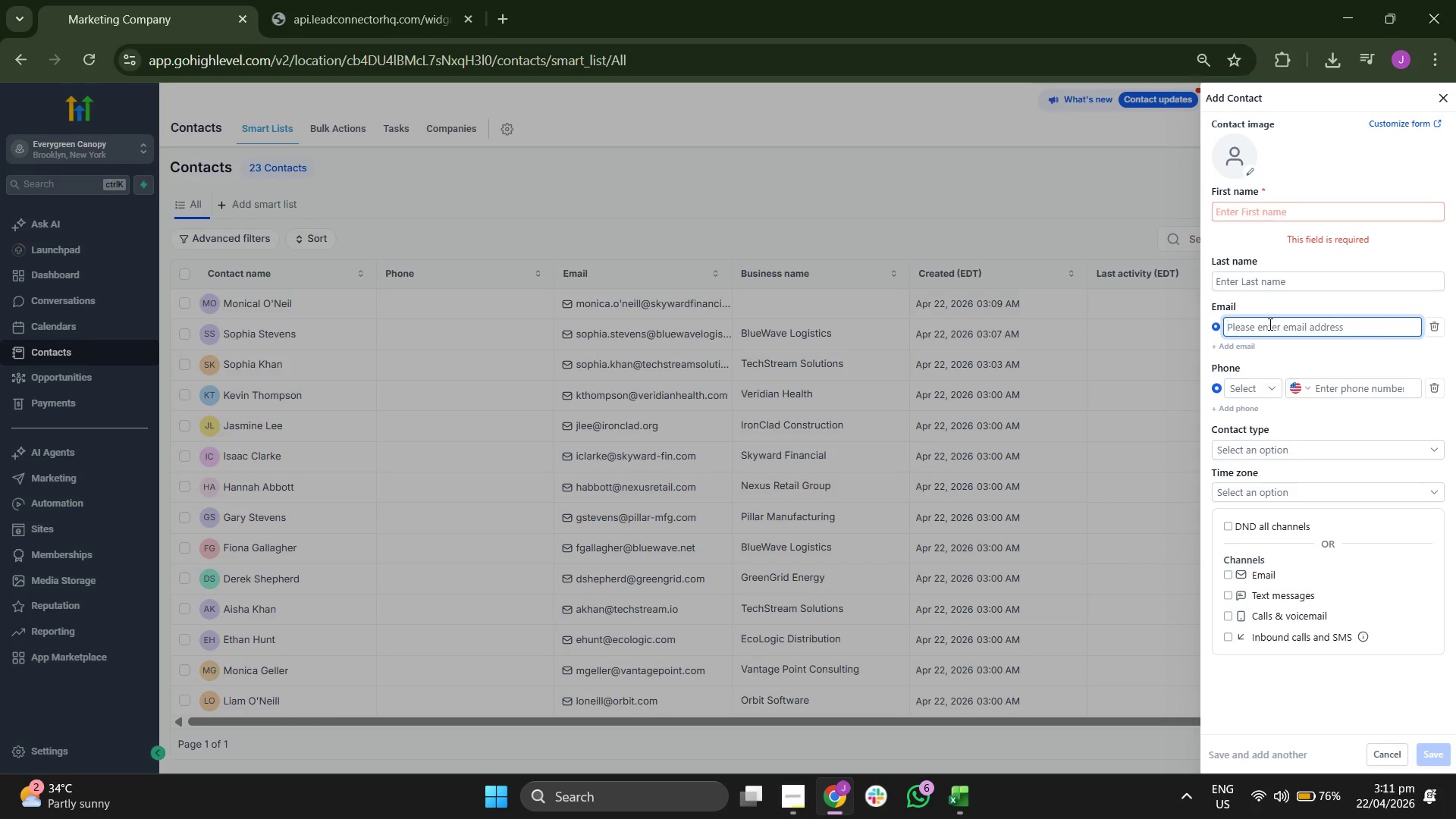 
key(Control+V)
 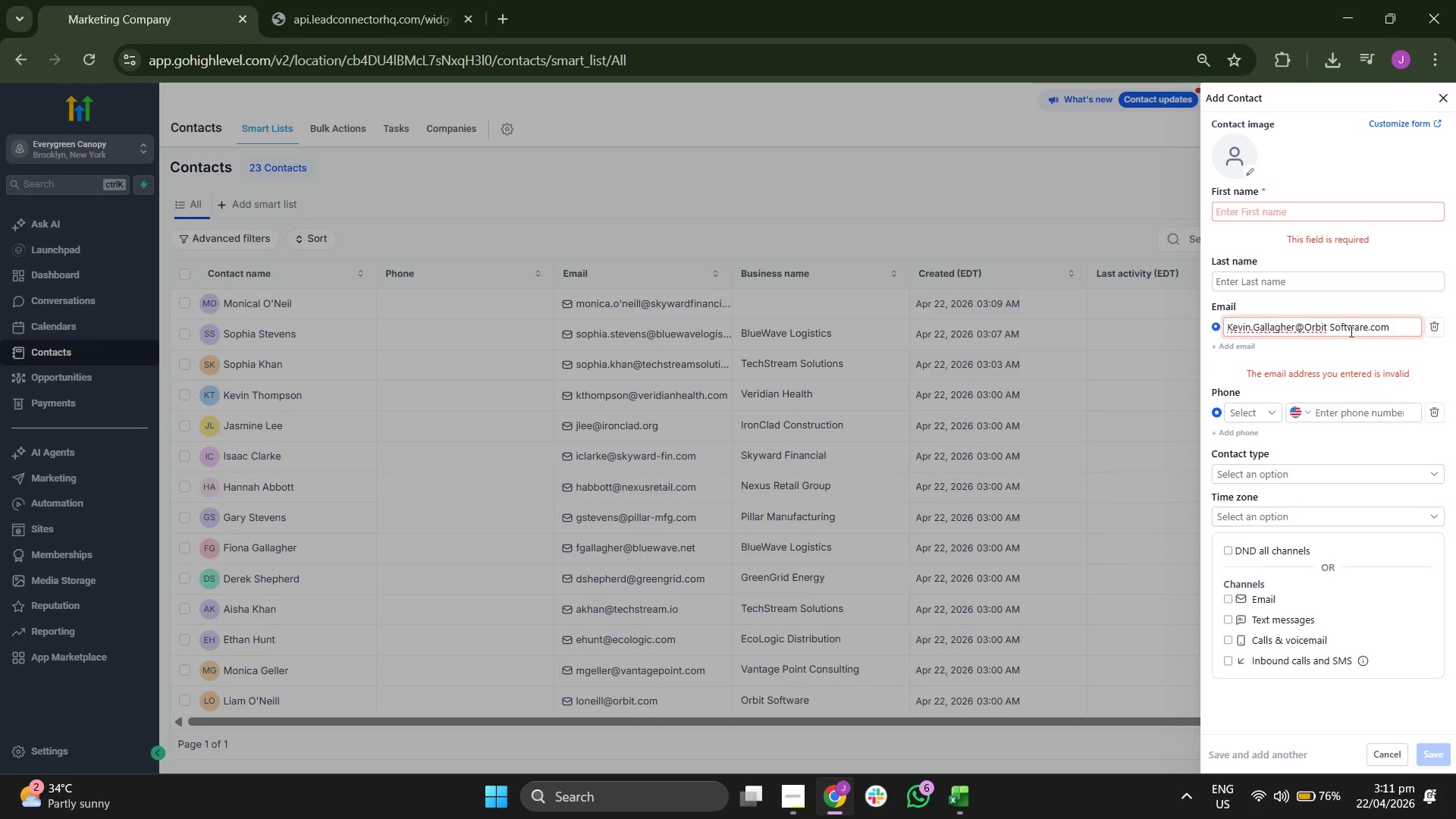 
left_click([1332, 328])
 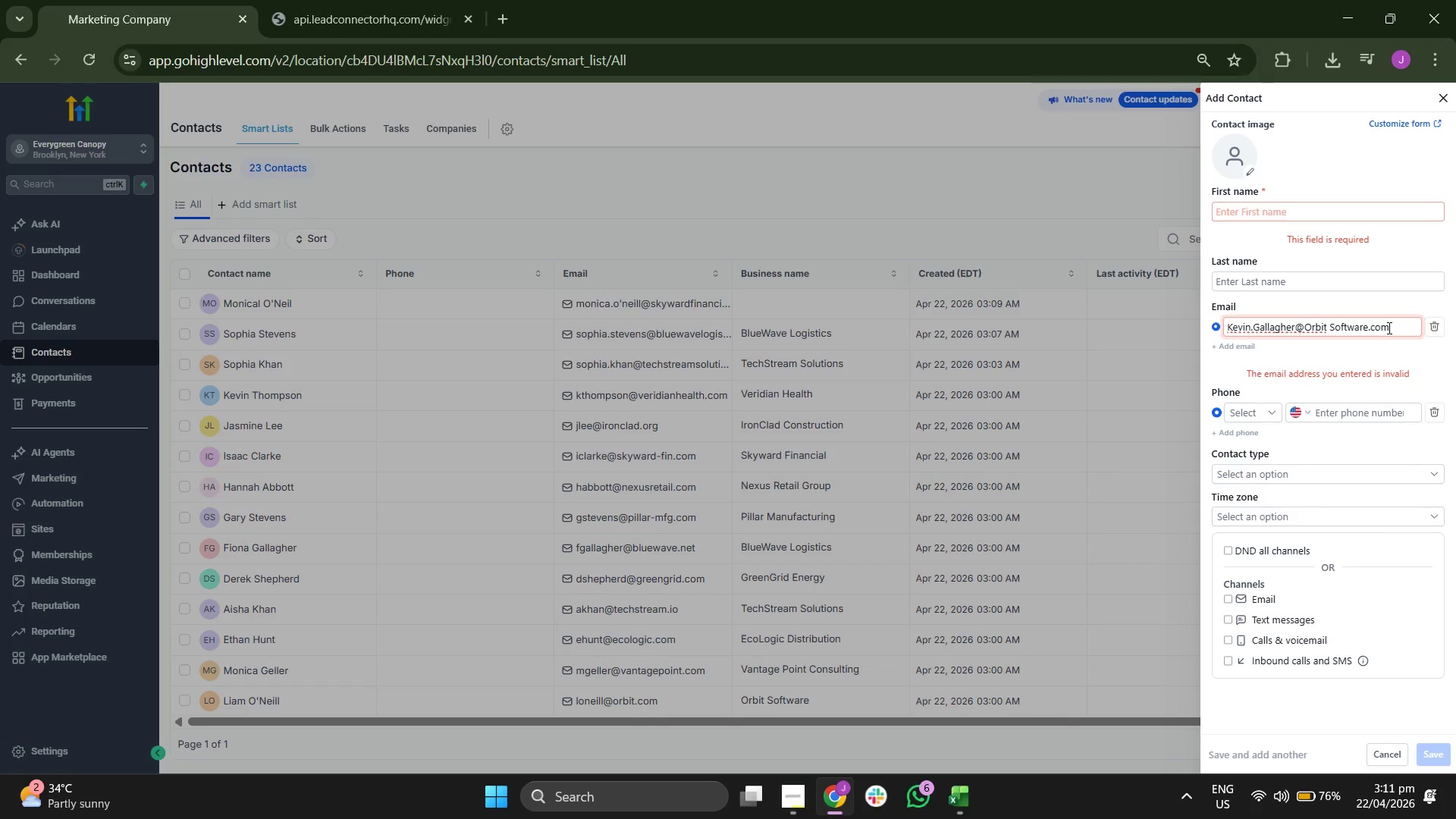 
key(ArrowLeft)
 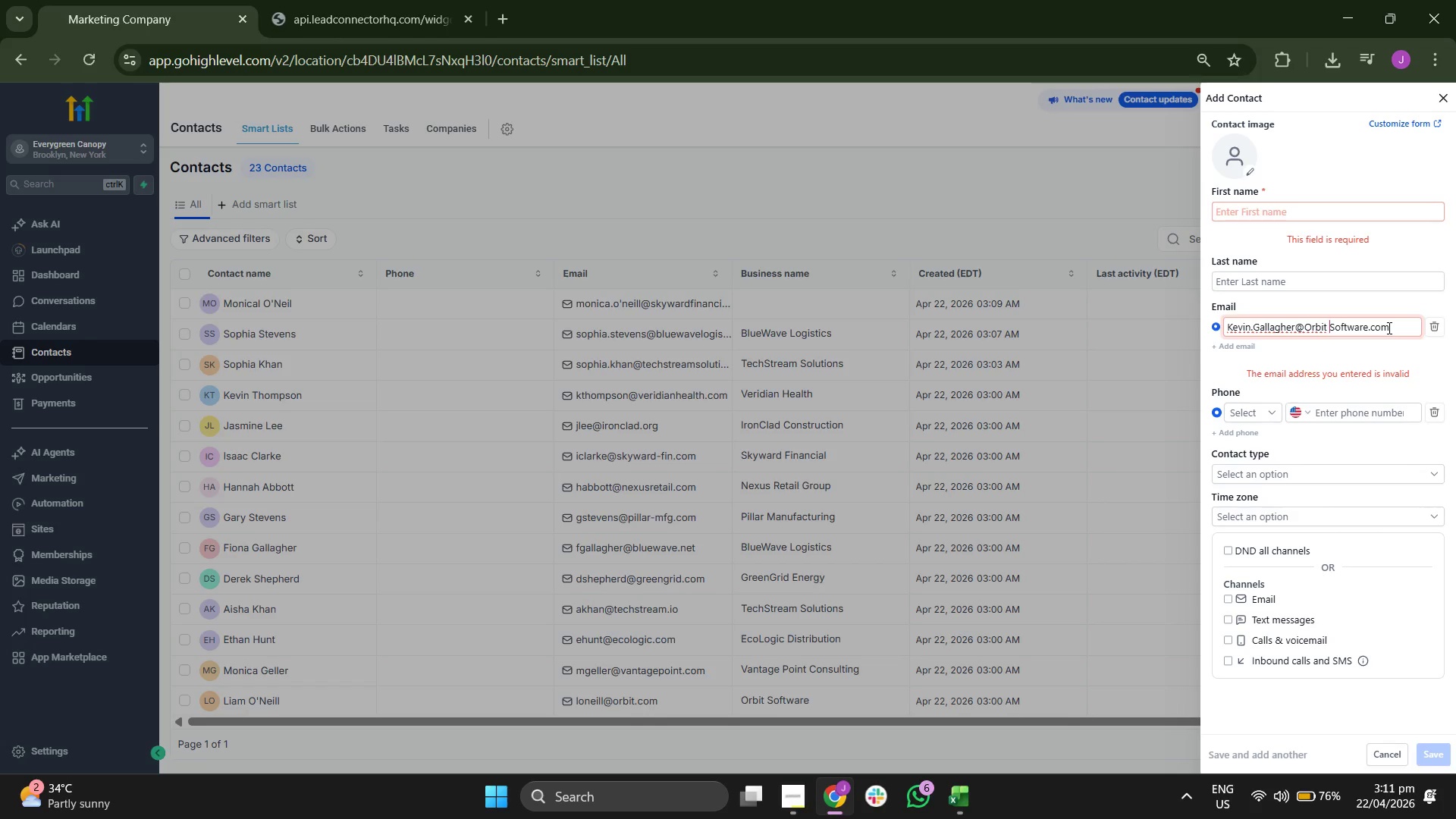 
key(Backspace)
 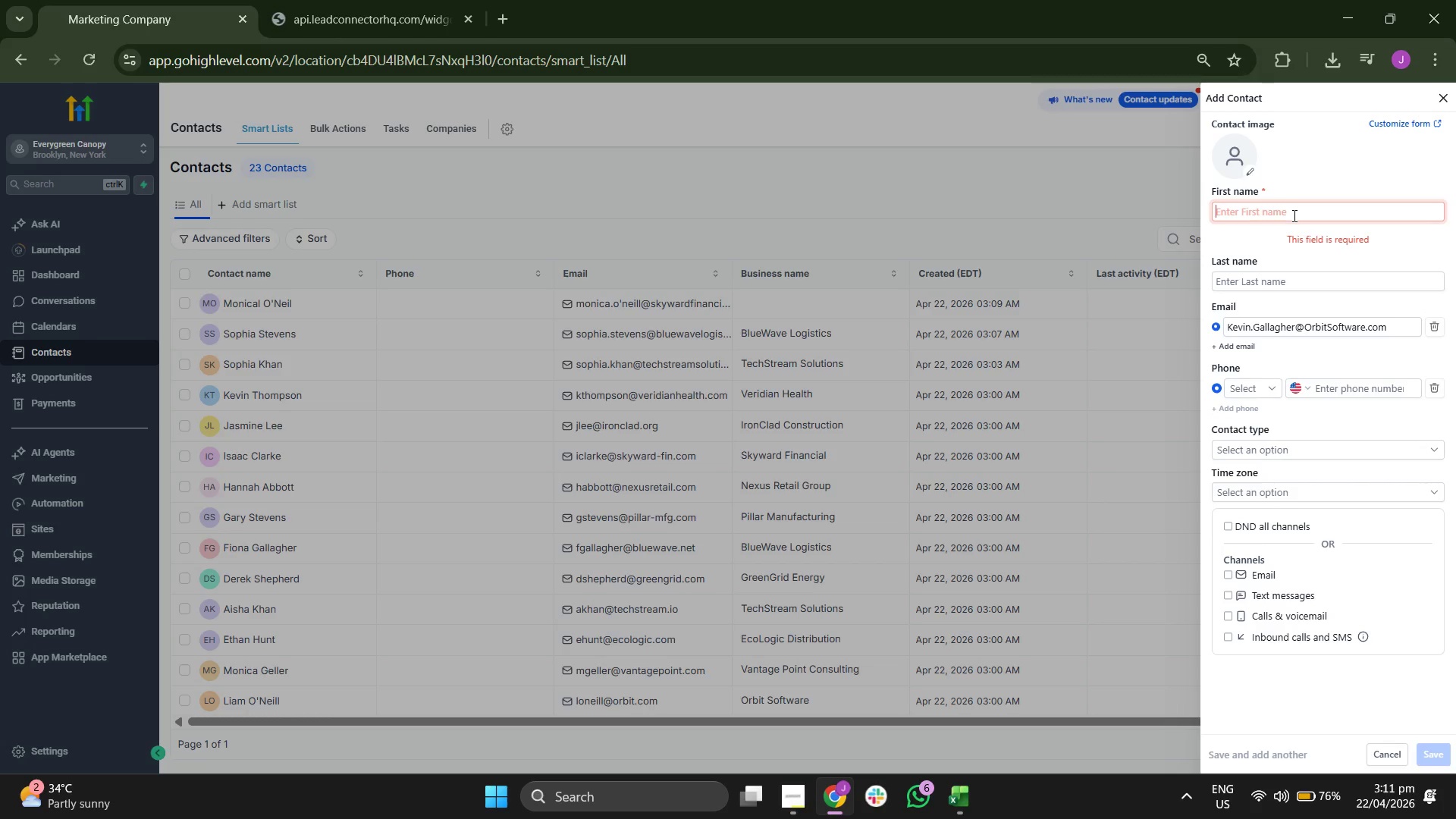 
type(Kevu)
key(Backspace)
type(in)
 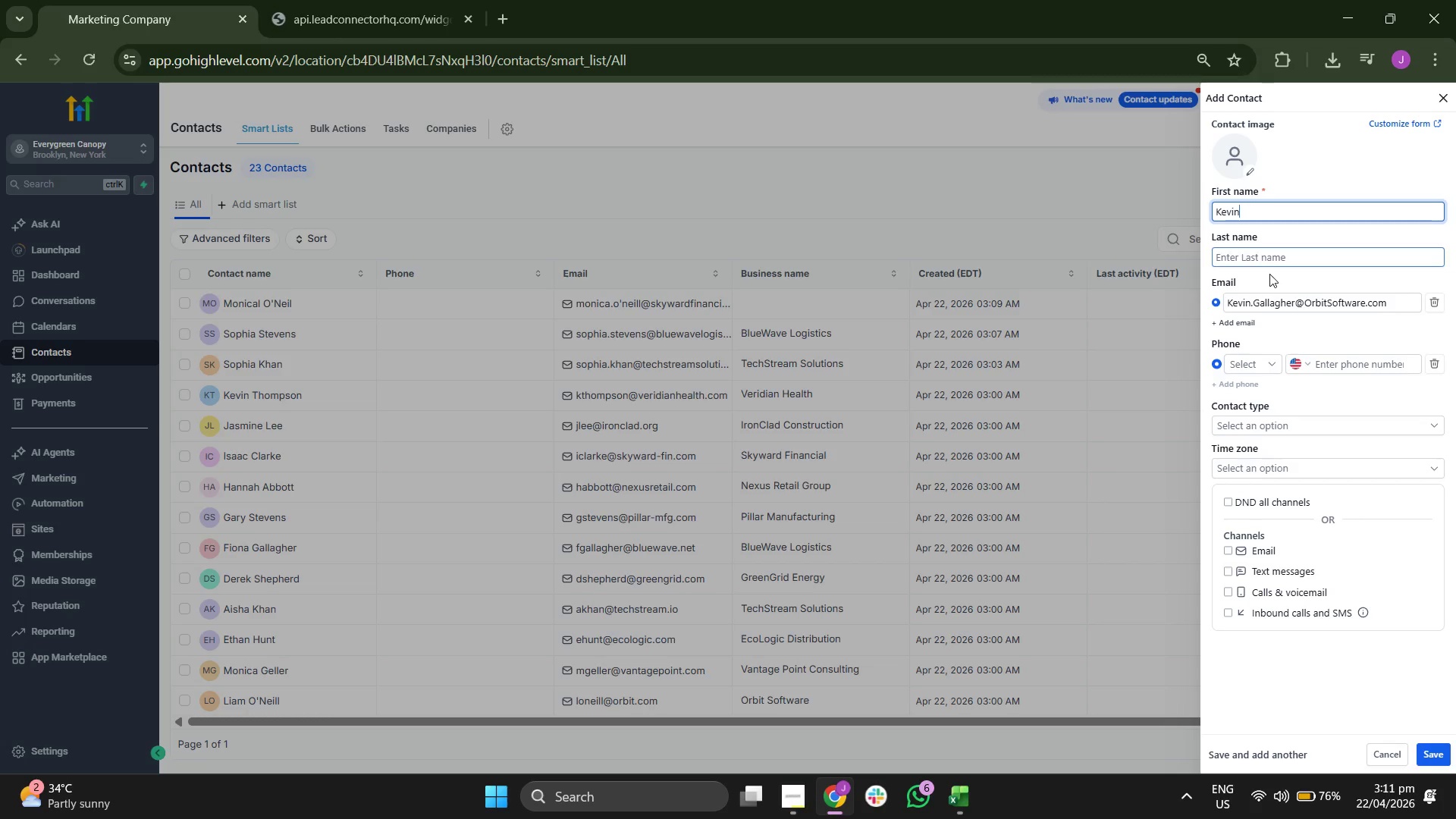 
left_click([1267, 266])
 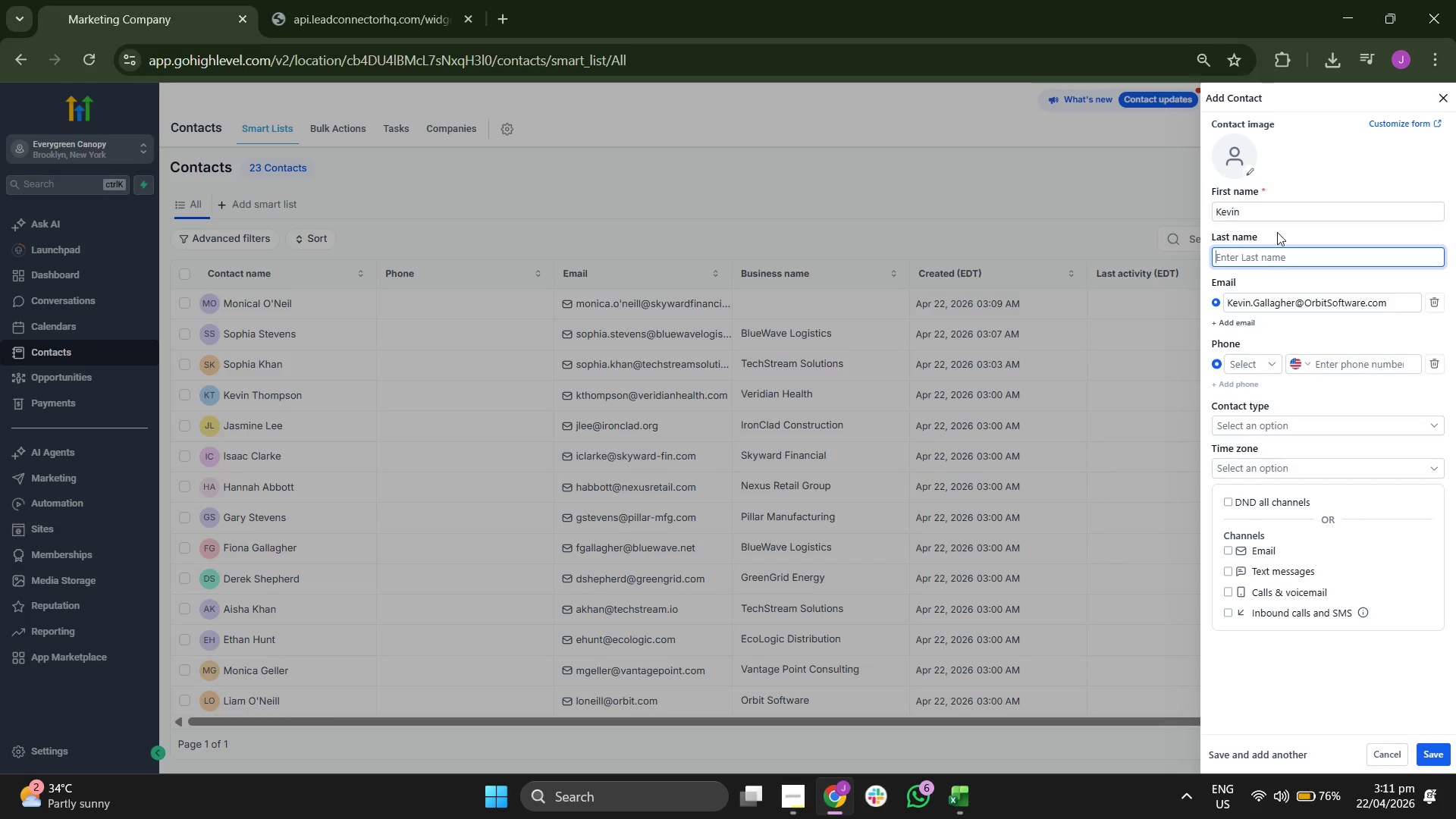 
type(F)
key(Backspace)
type(Gallagher)
 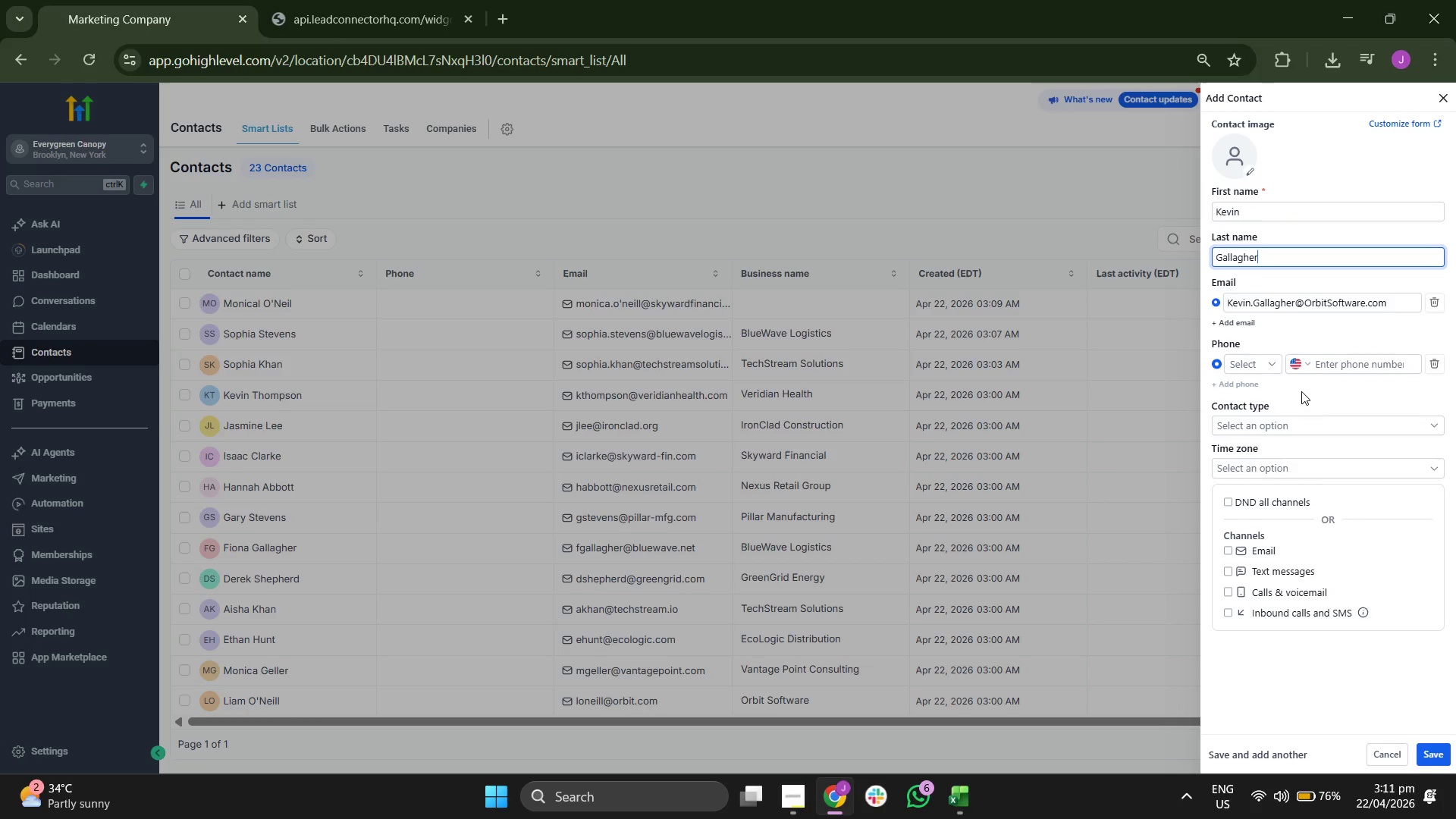 
left_click([1432, 745])
 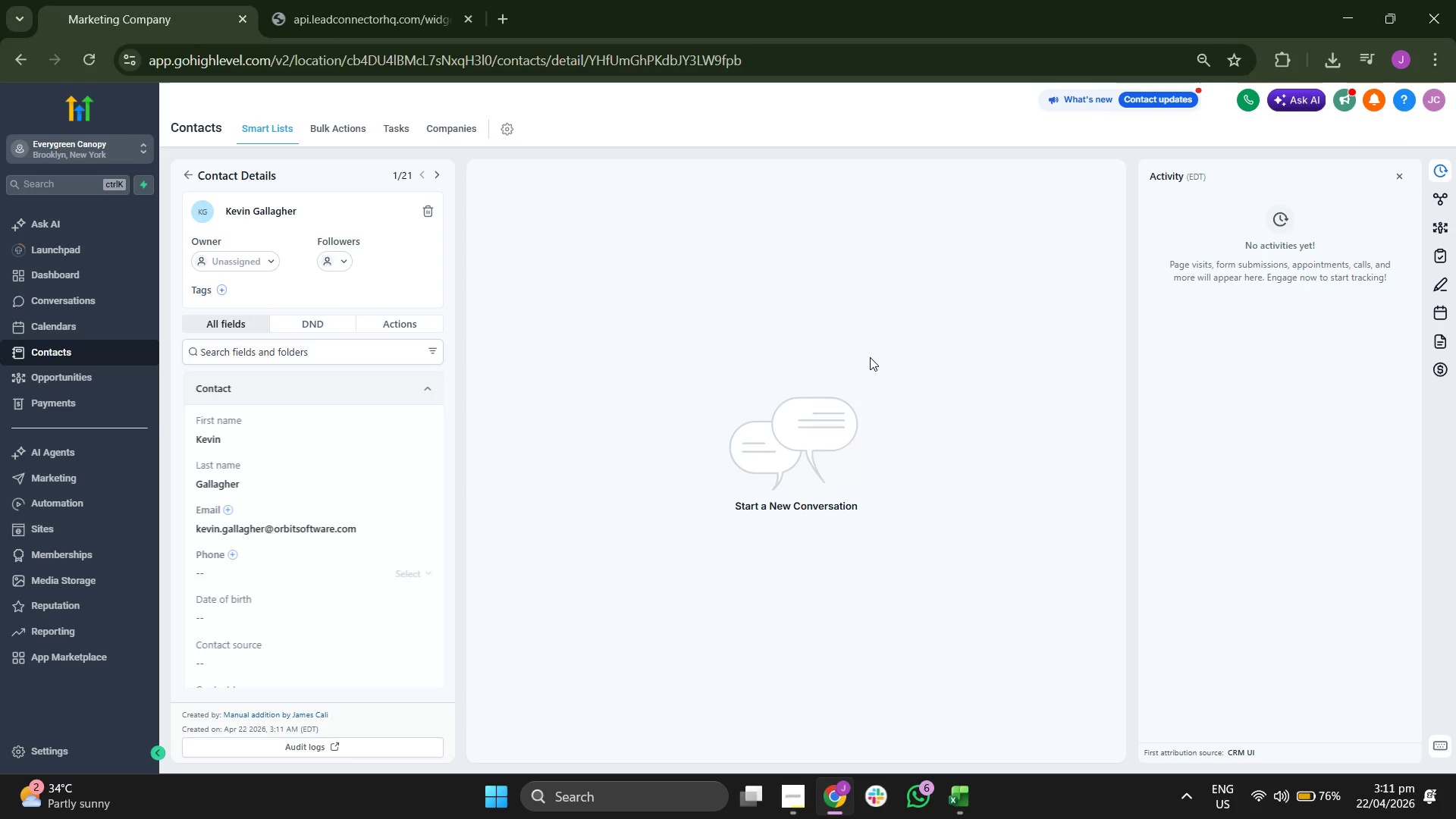 
scroll: coordinate [299, 396], scroll_direction: down, amount: 1.0
 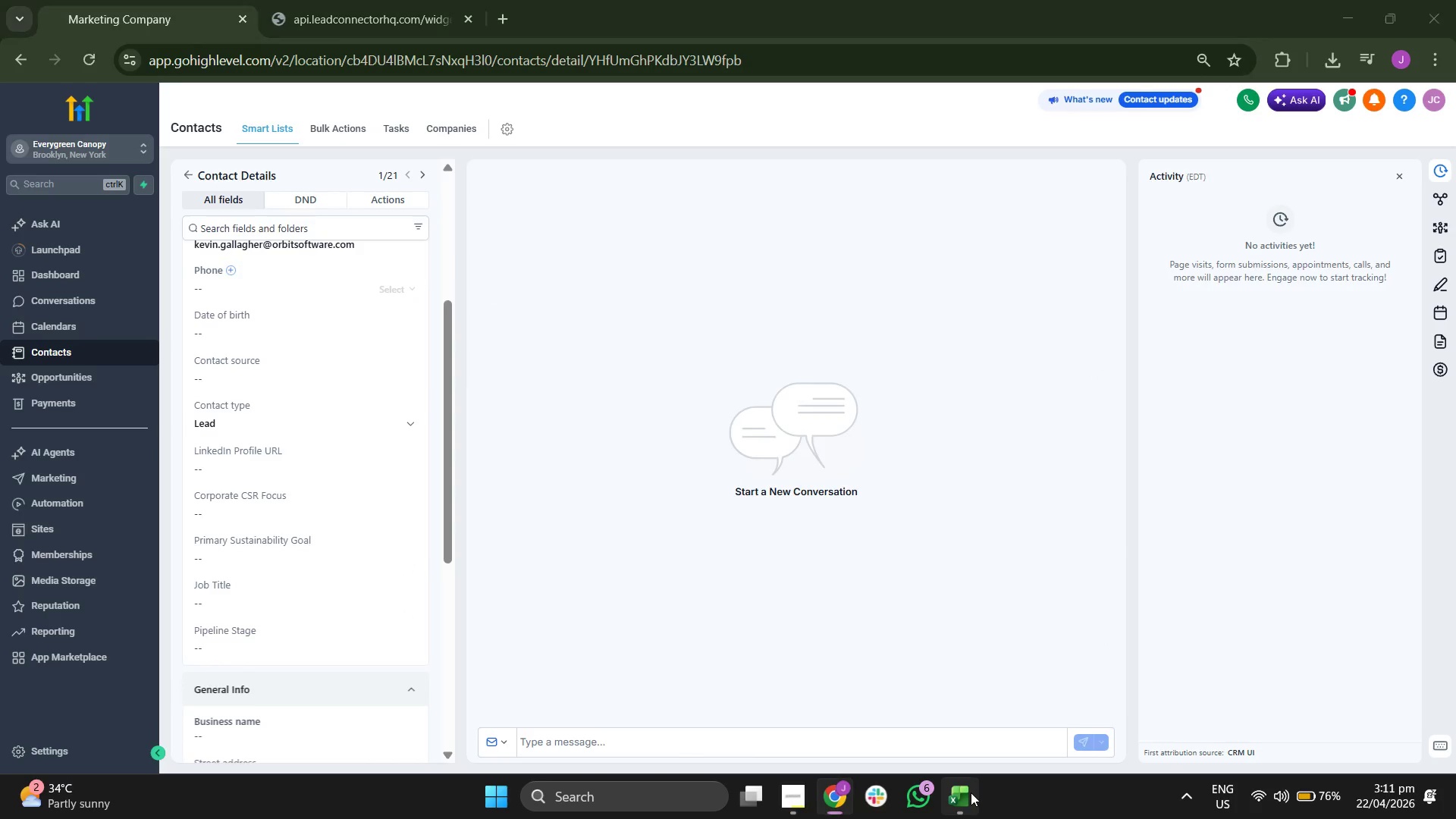 
key(ArrowRight)
 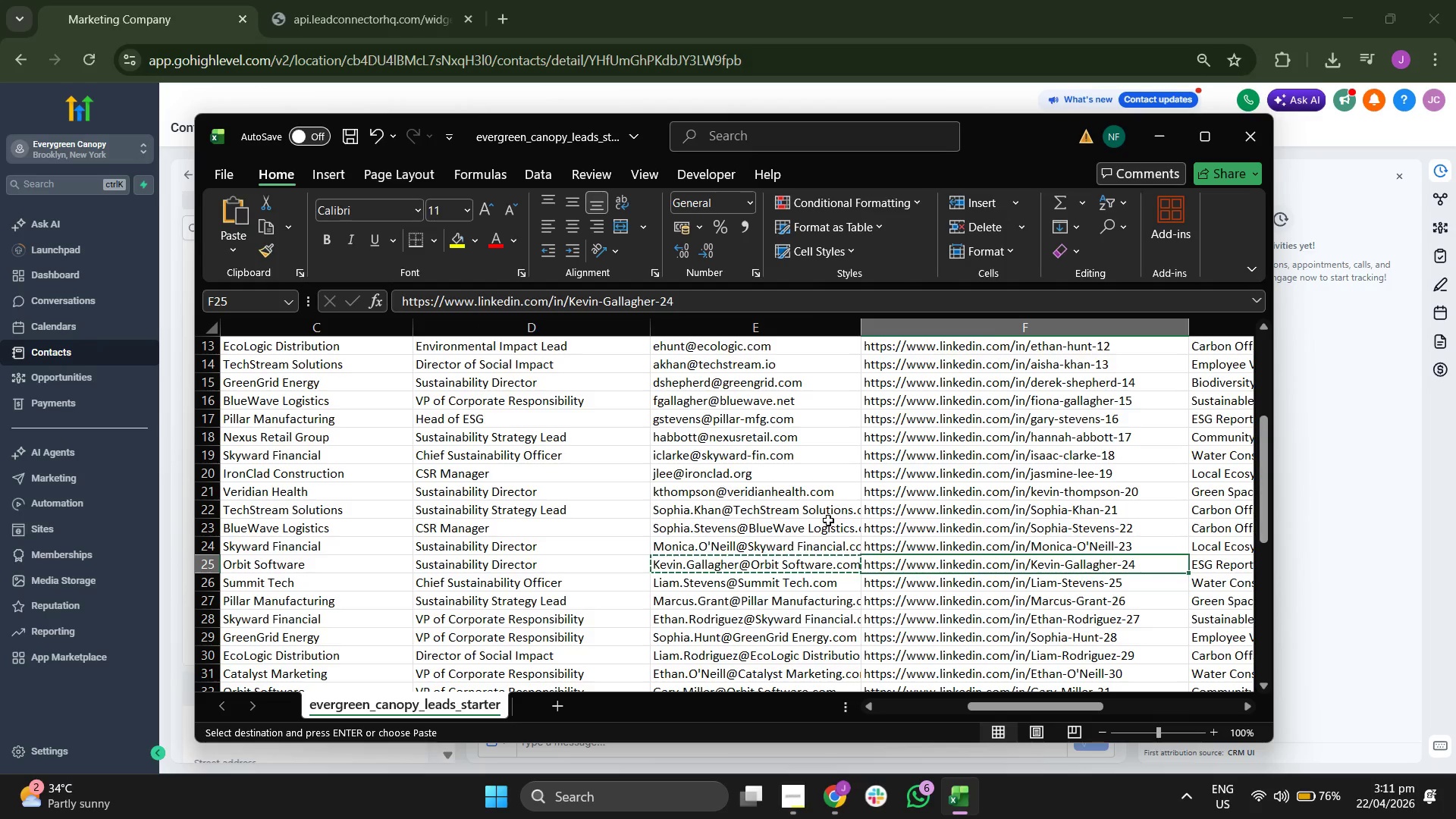 
key(Control+C)
 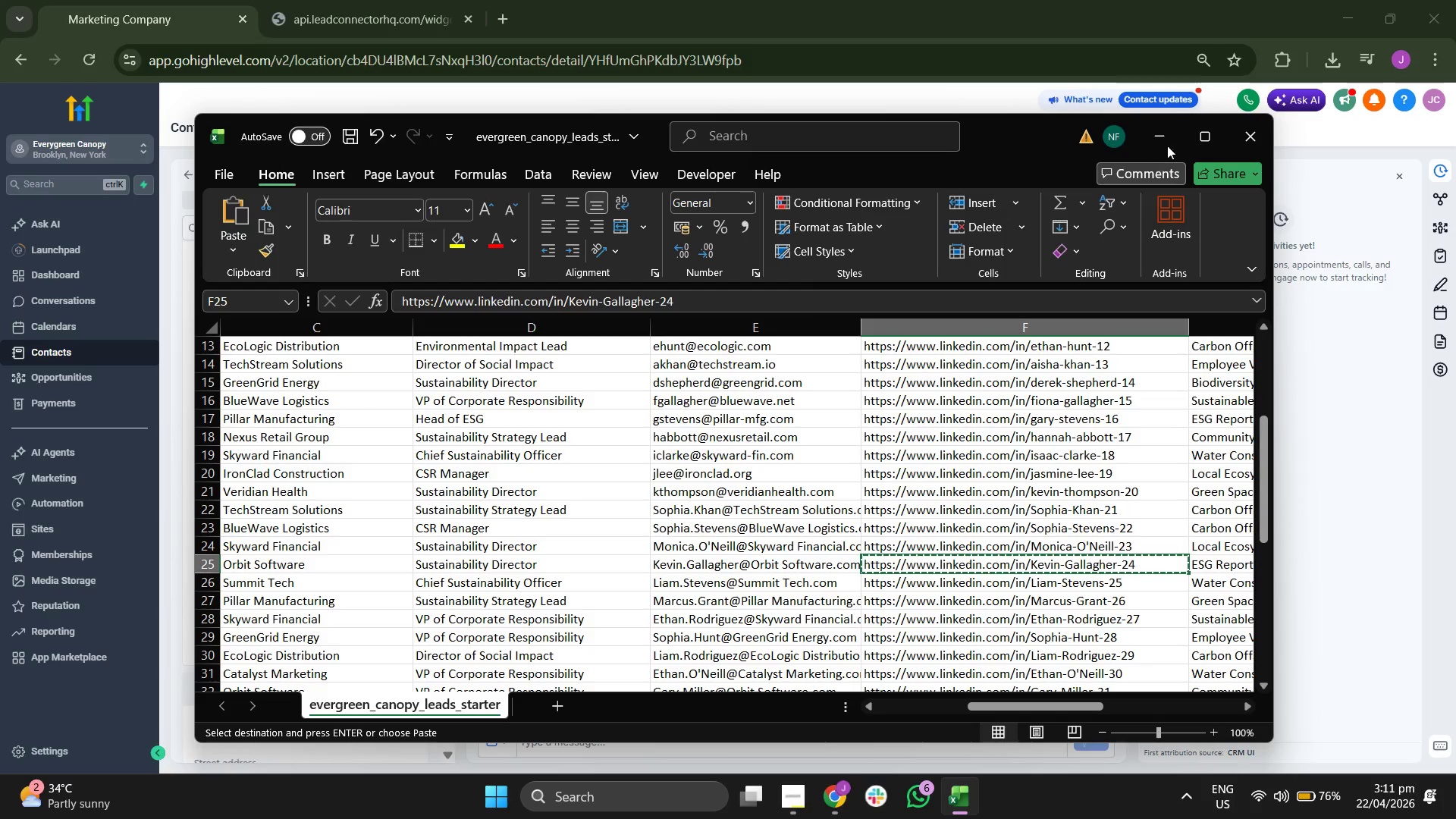 
left_click([1147, 142])
 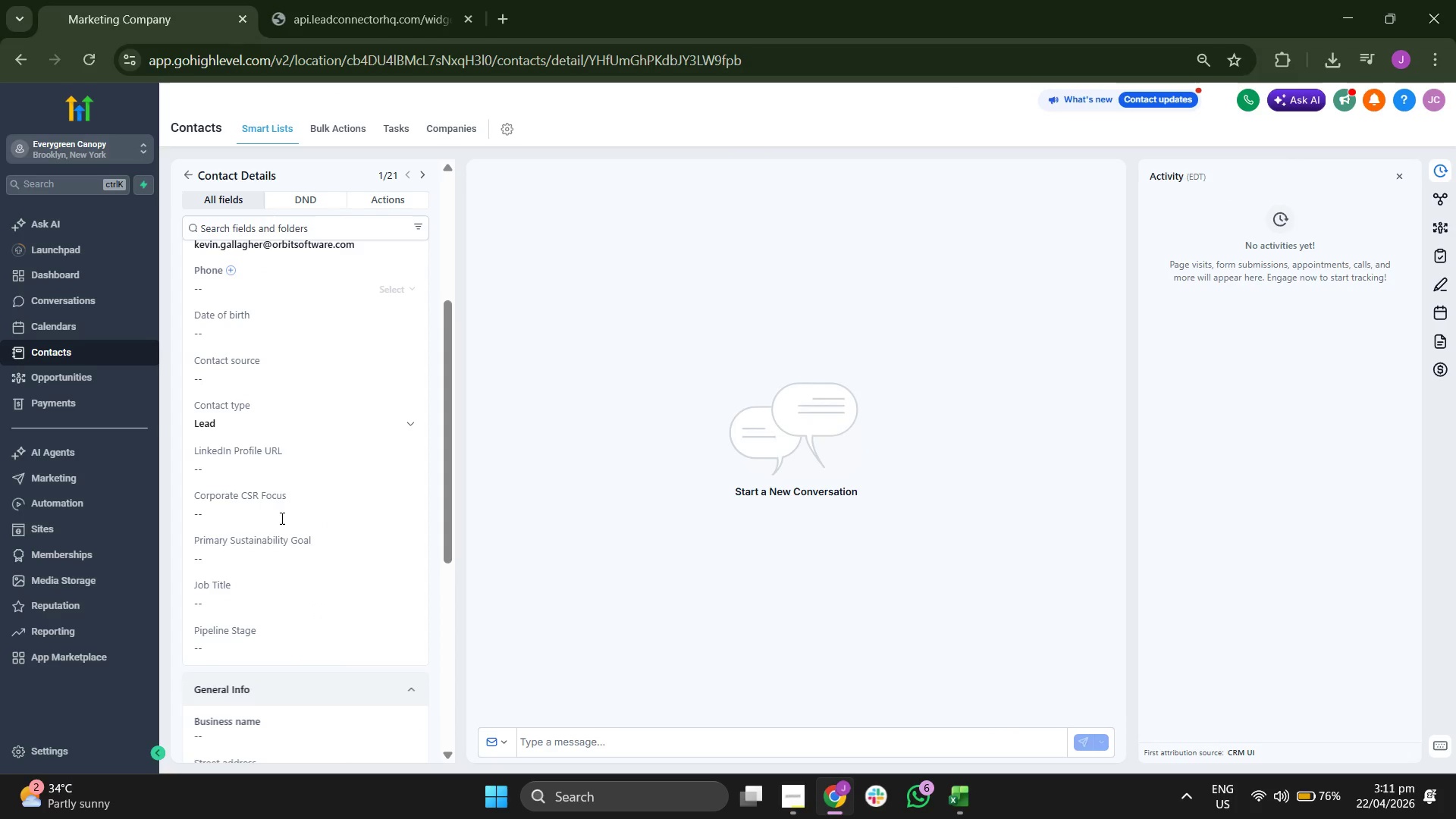 
left_click([284, 472])
 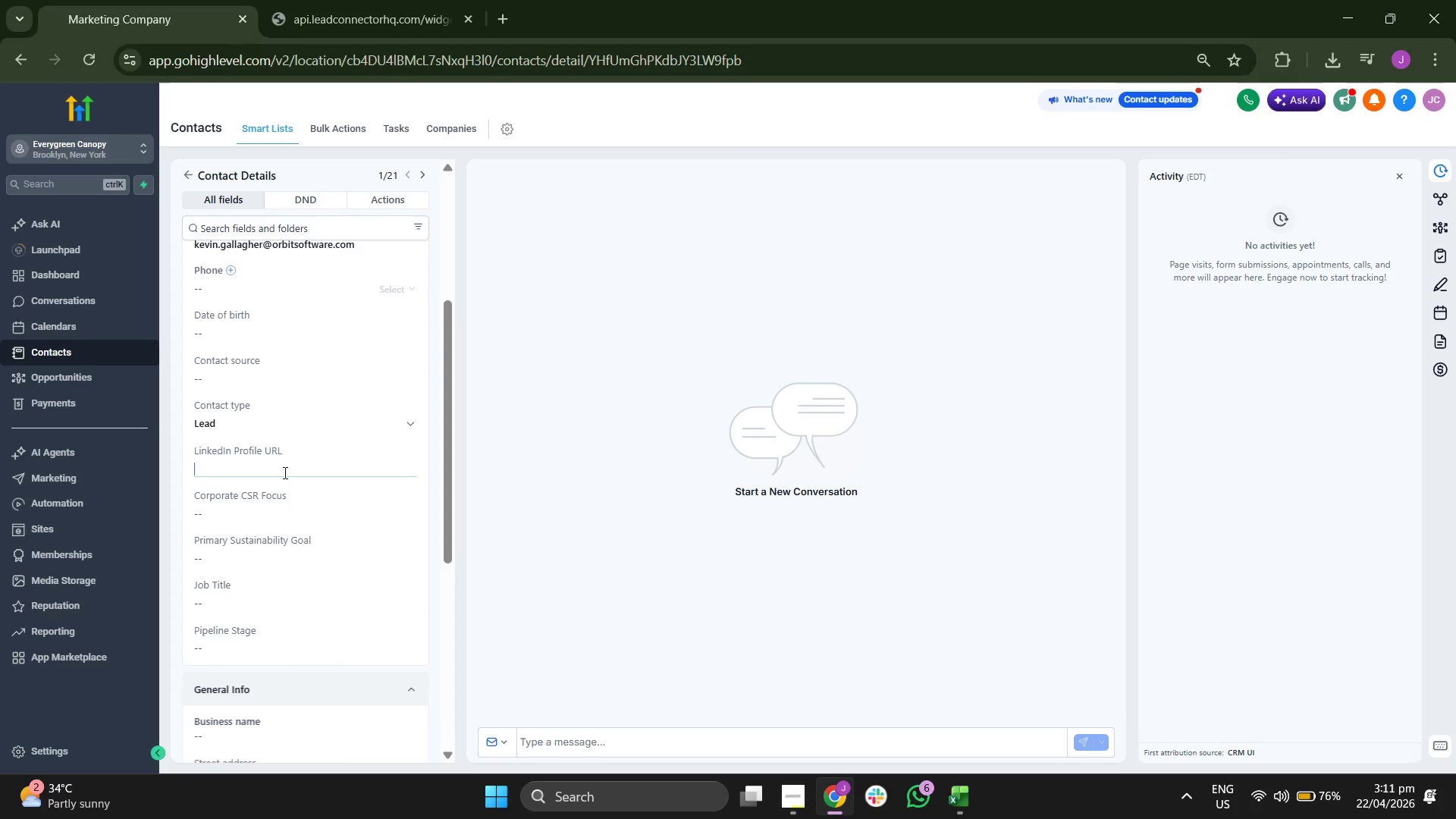 
key(Control+V)
 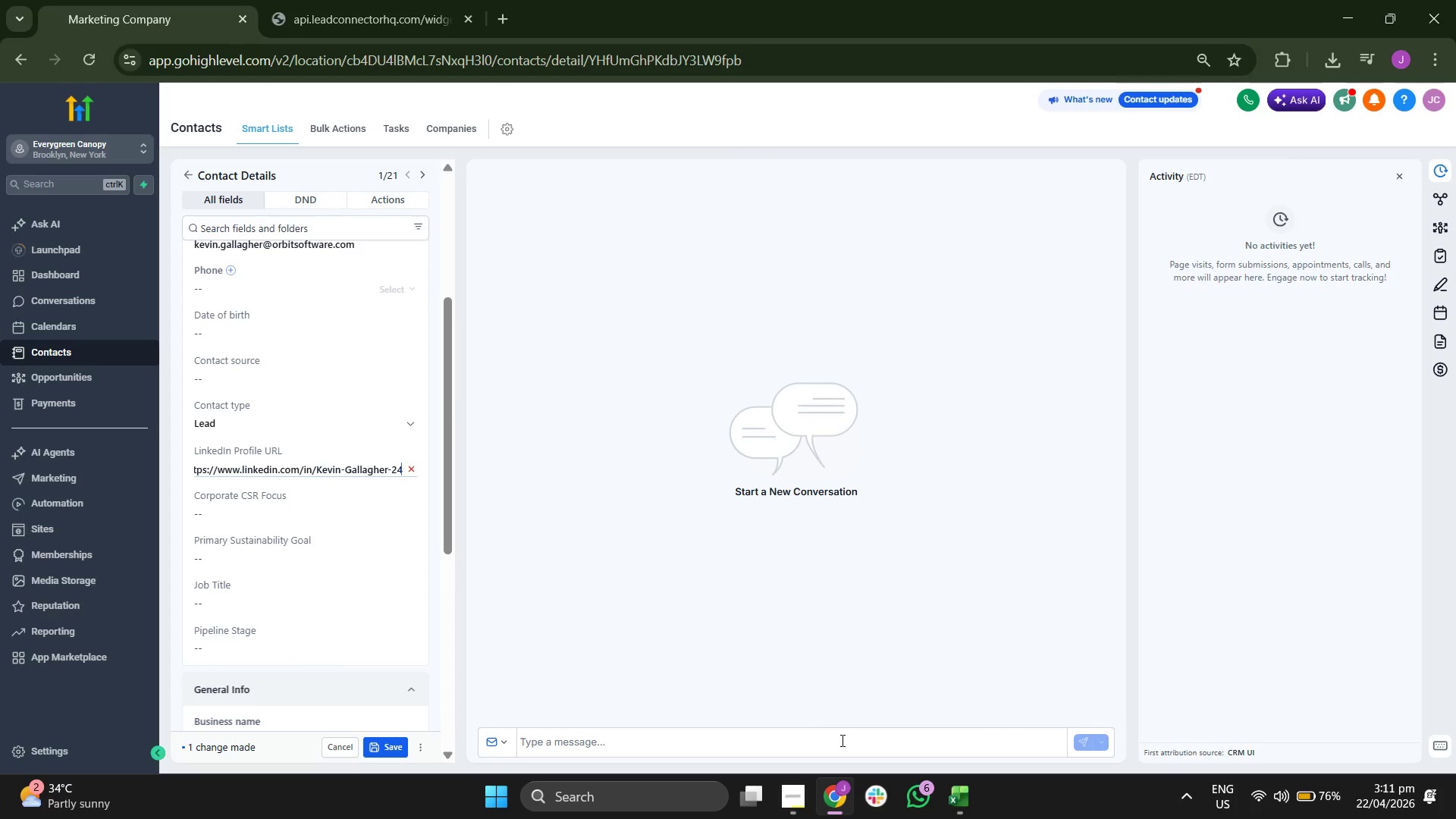 
left_click([956, 800])
 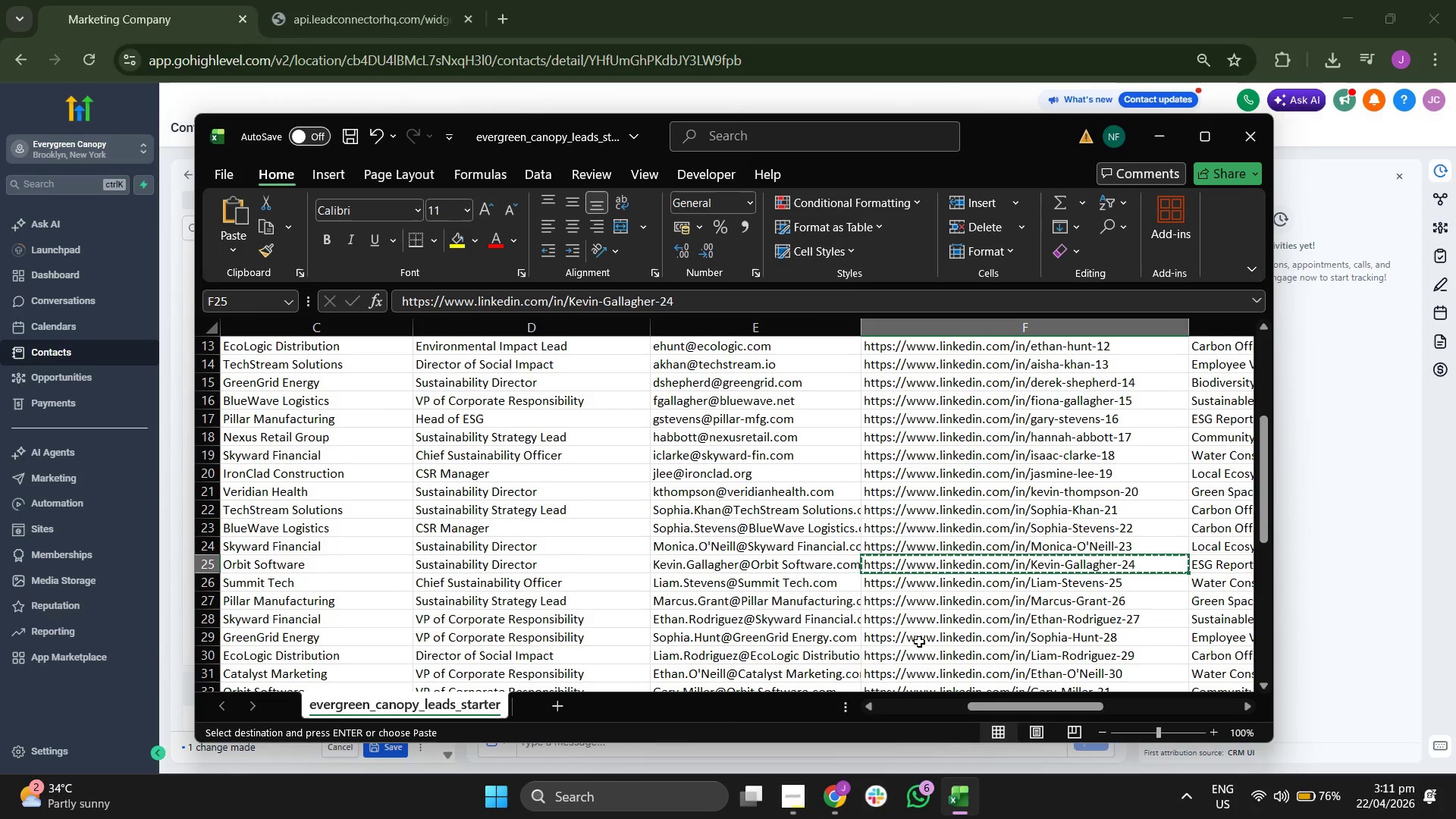 
key(ArrowRight)
 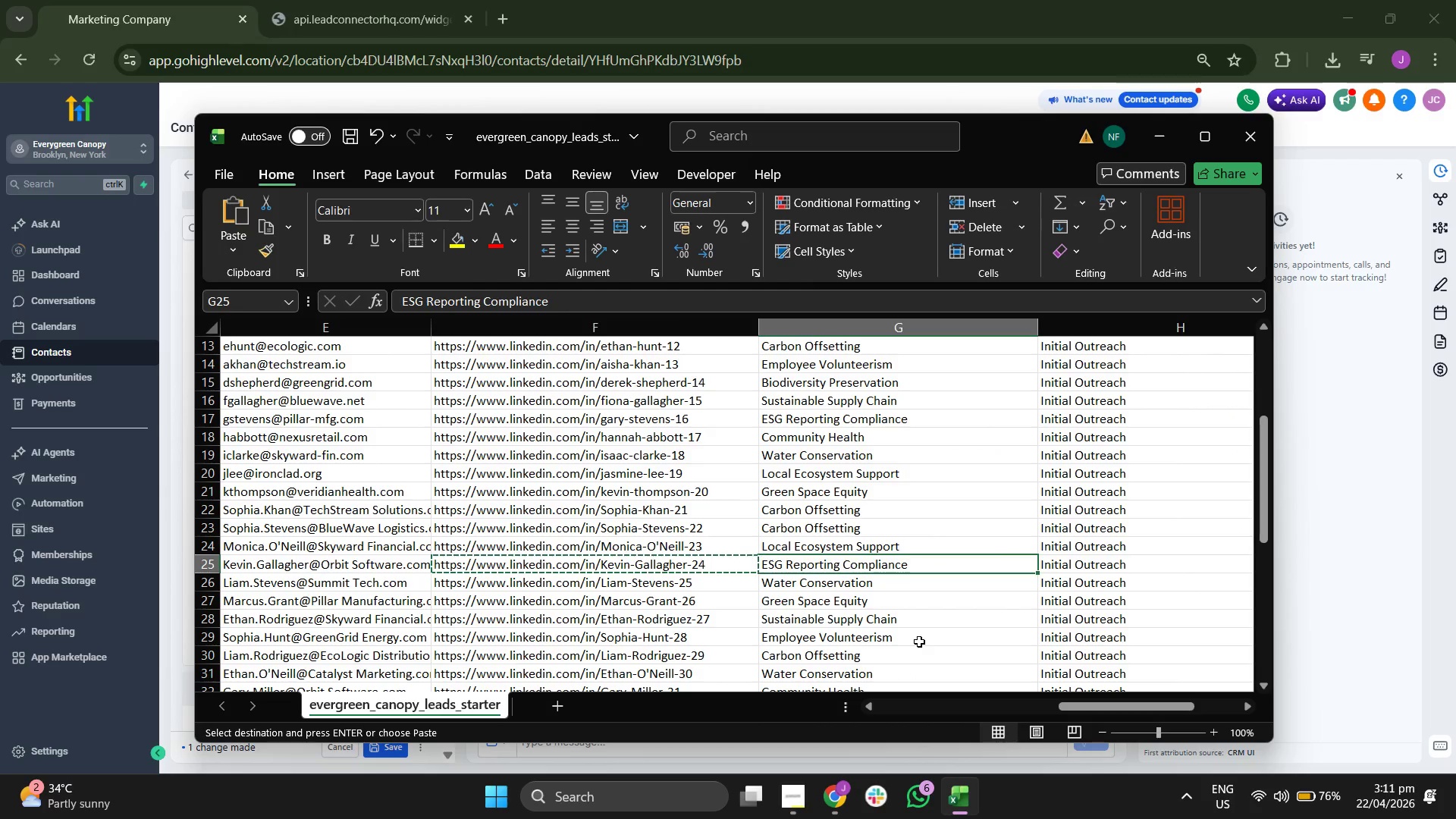 
key(Control+C)
 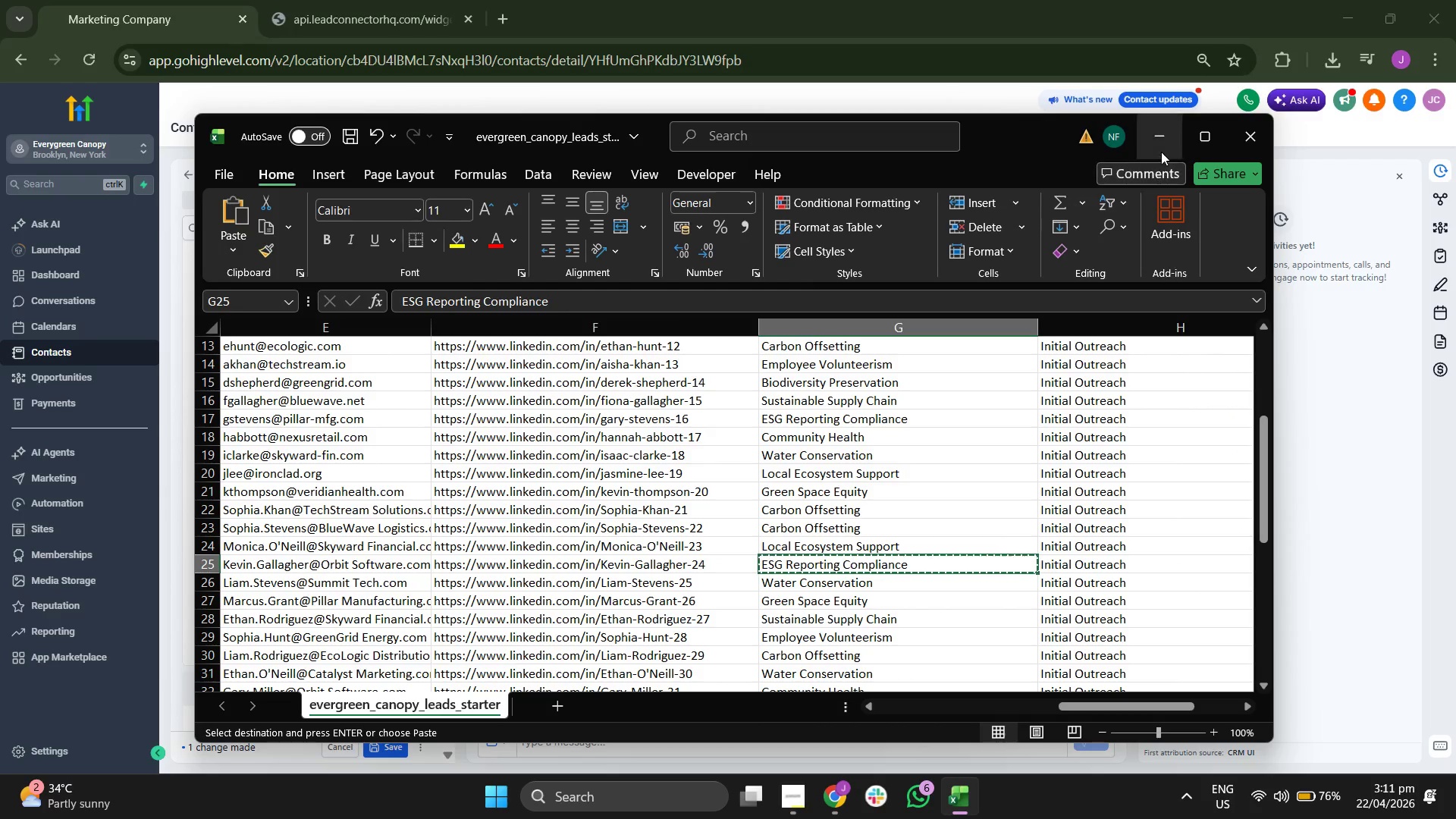 
left_click([1162, 144])
 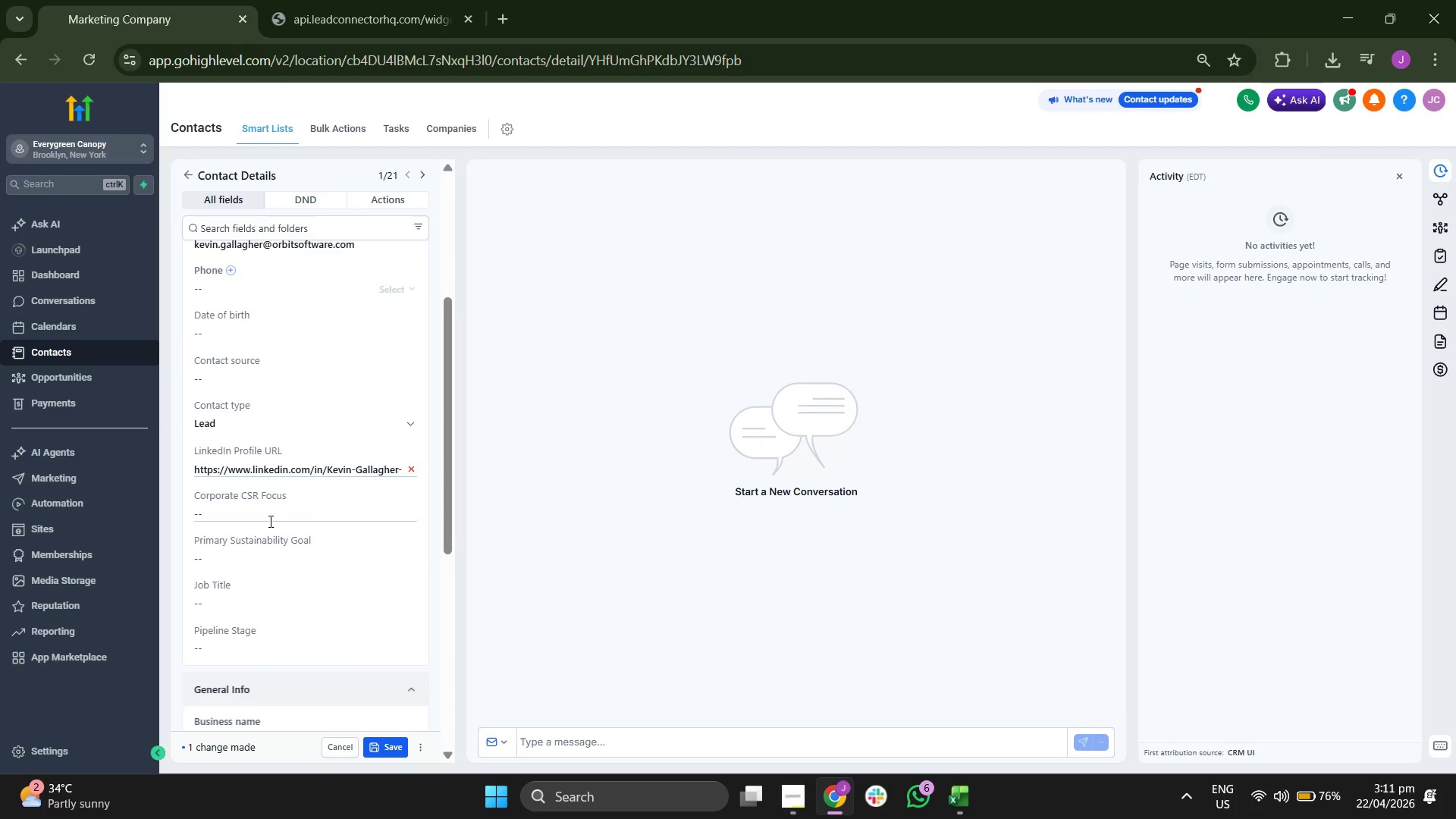 
left_click([269, 518])
 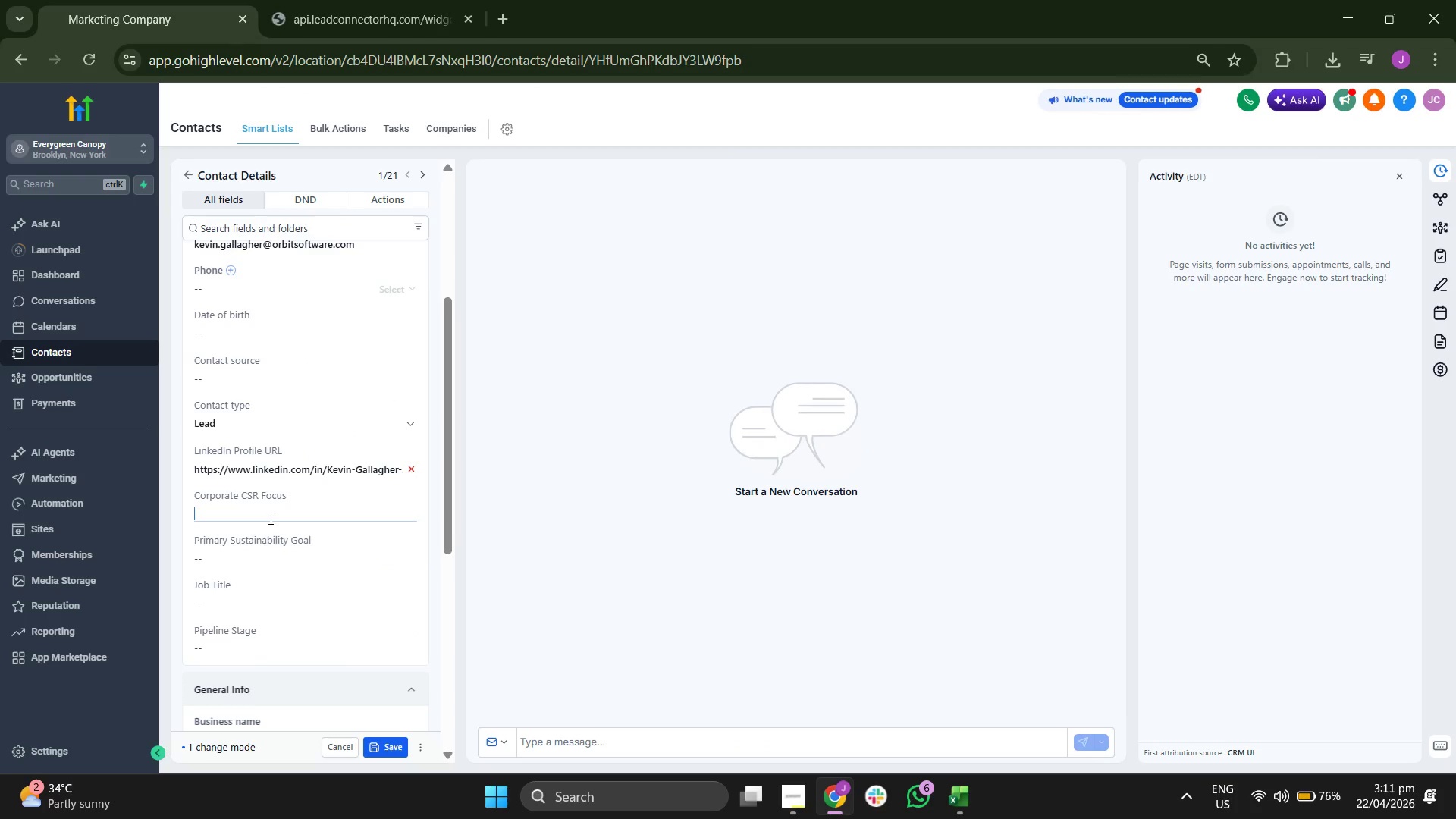 
key(Control+V)
 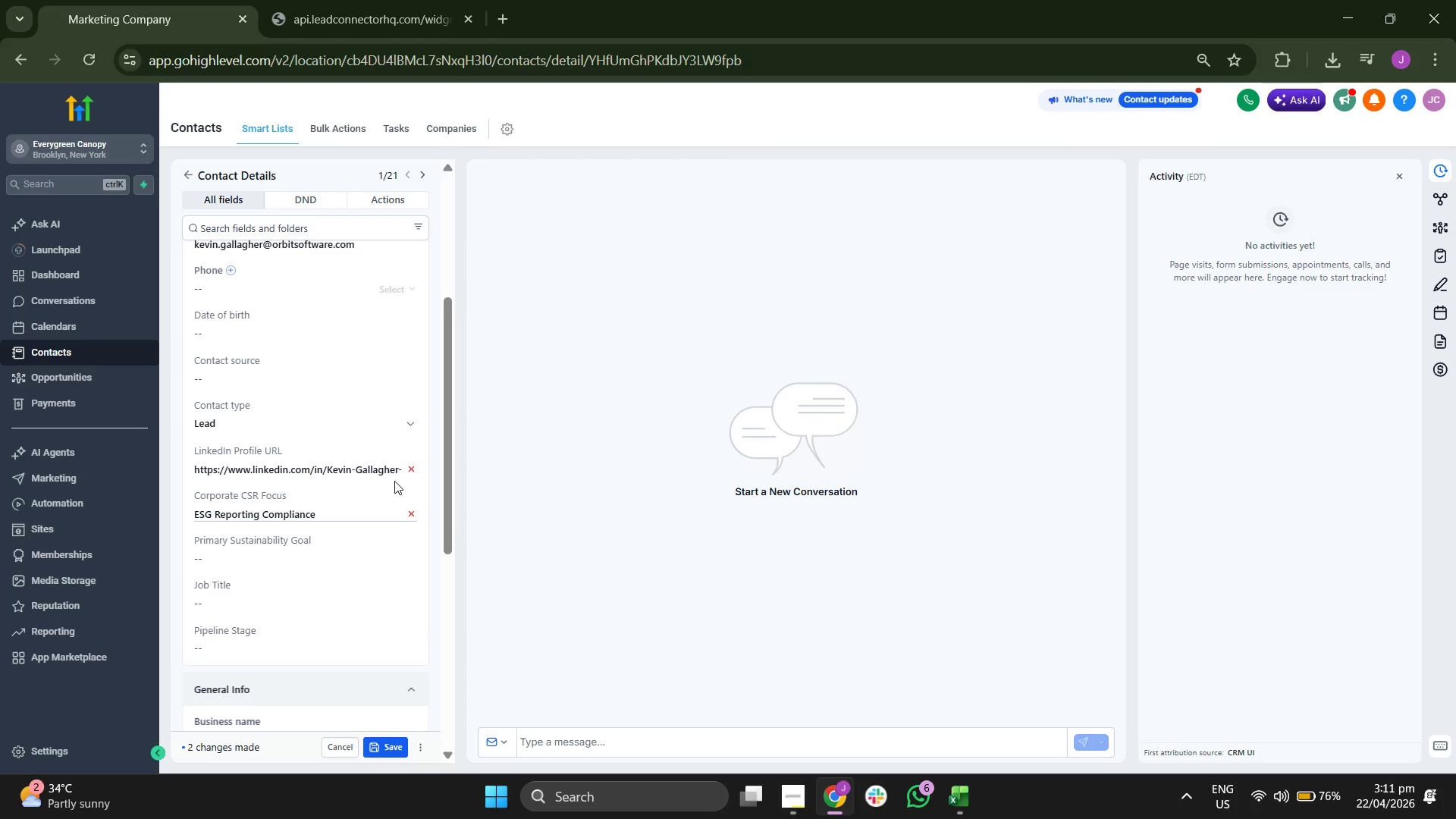 
scroll: coordinate [394, 481], scroll_direction: down, amount: 1.0
 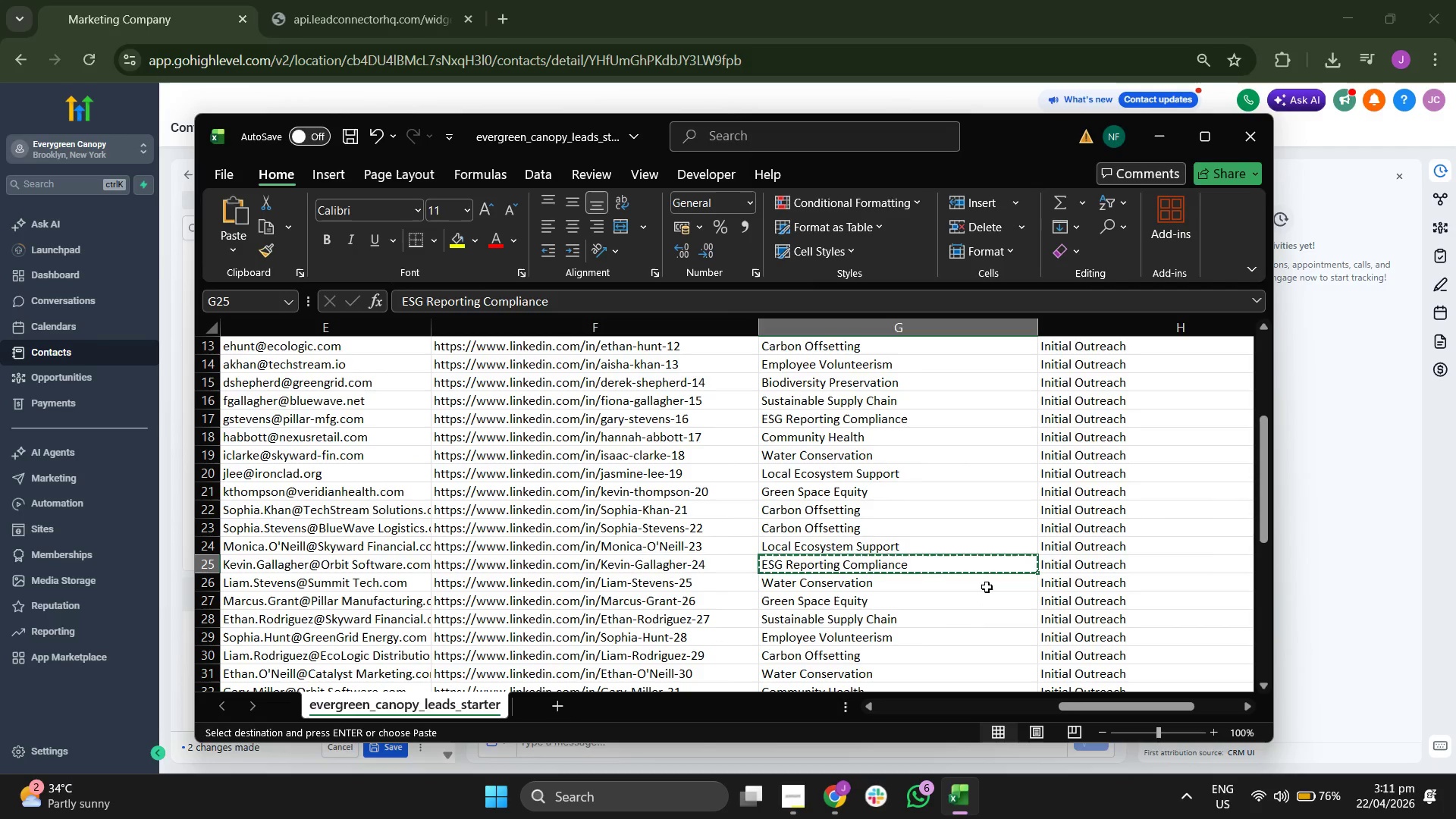 
key(ArrowLeft)
 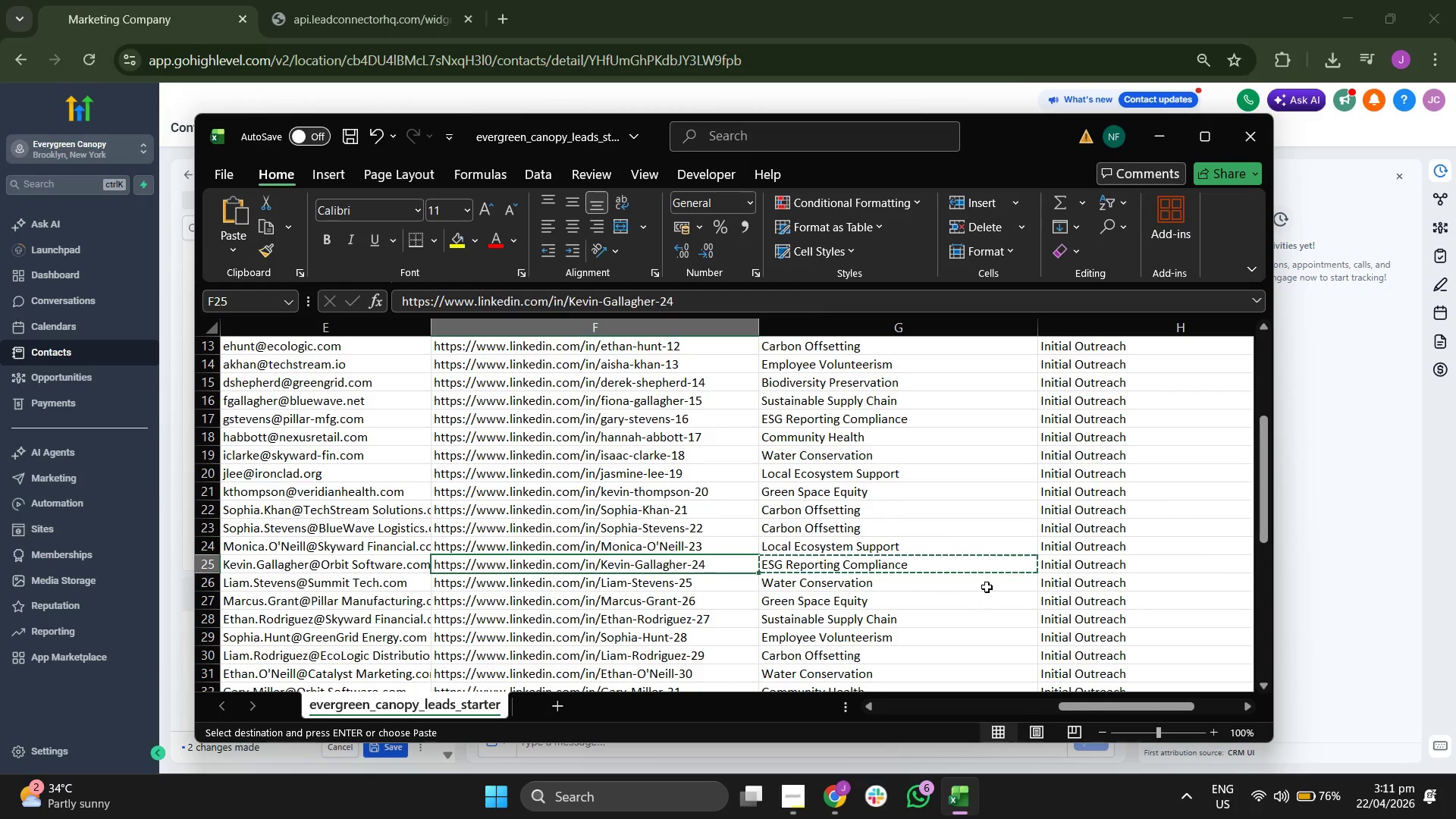 
key(ArrowLeft)
 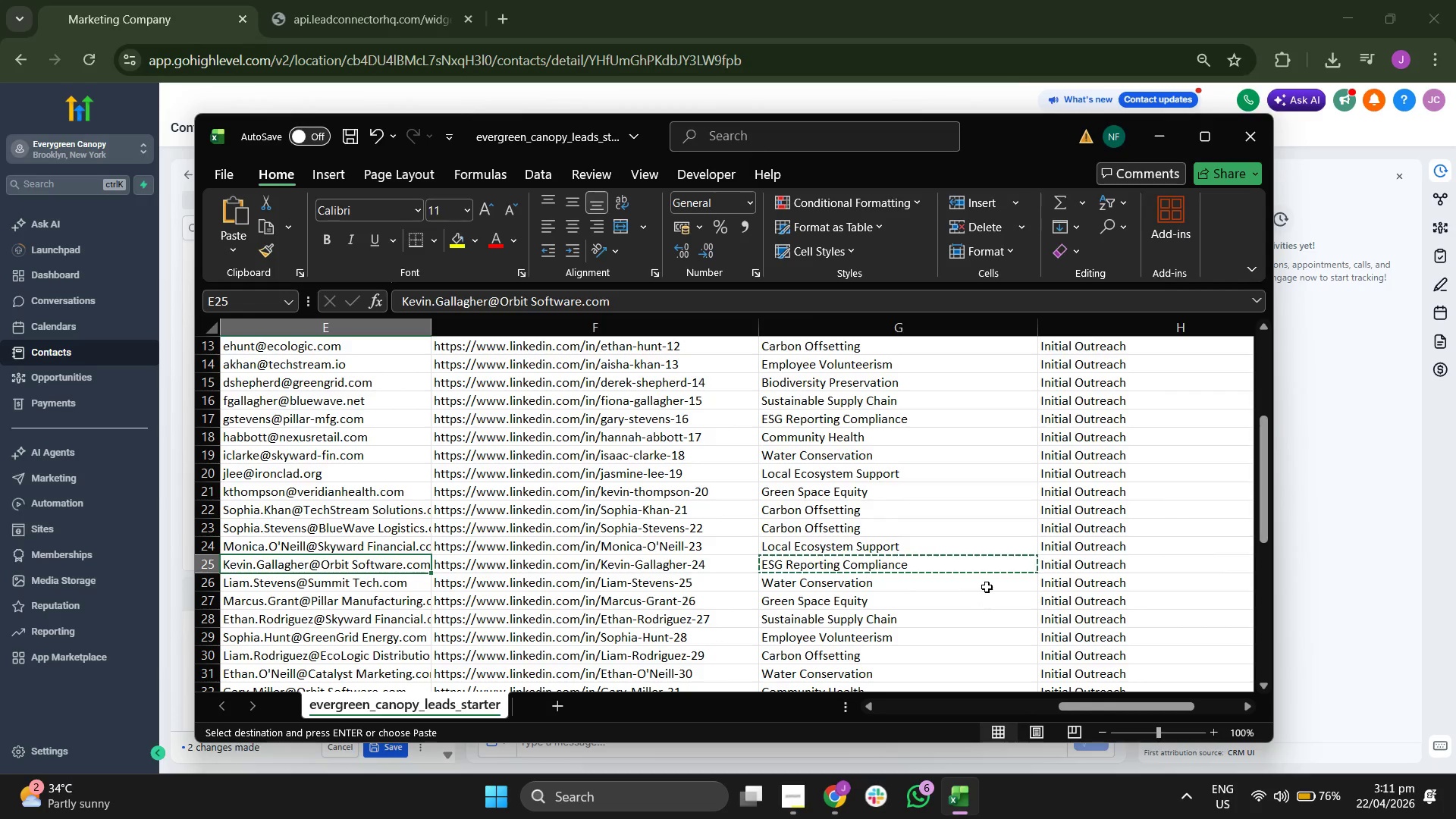 
key(ArrowLeft)
 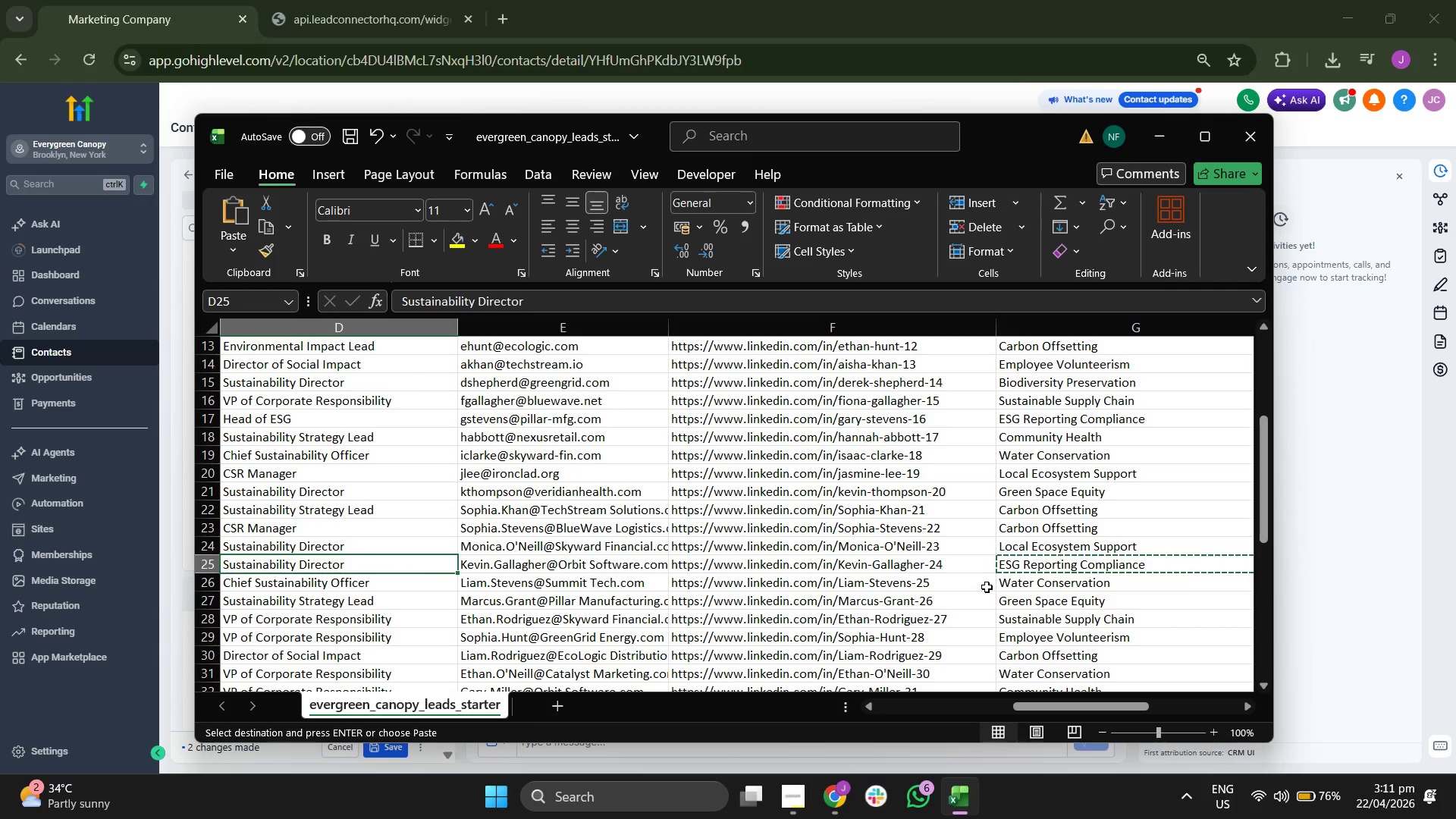 
key(ArrowLeft)
 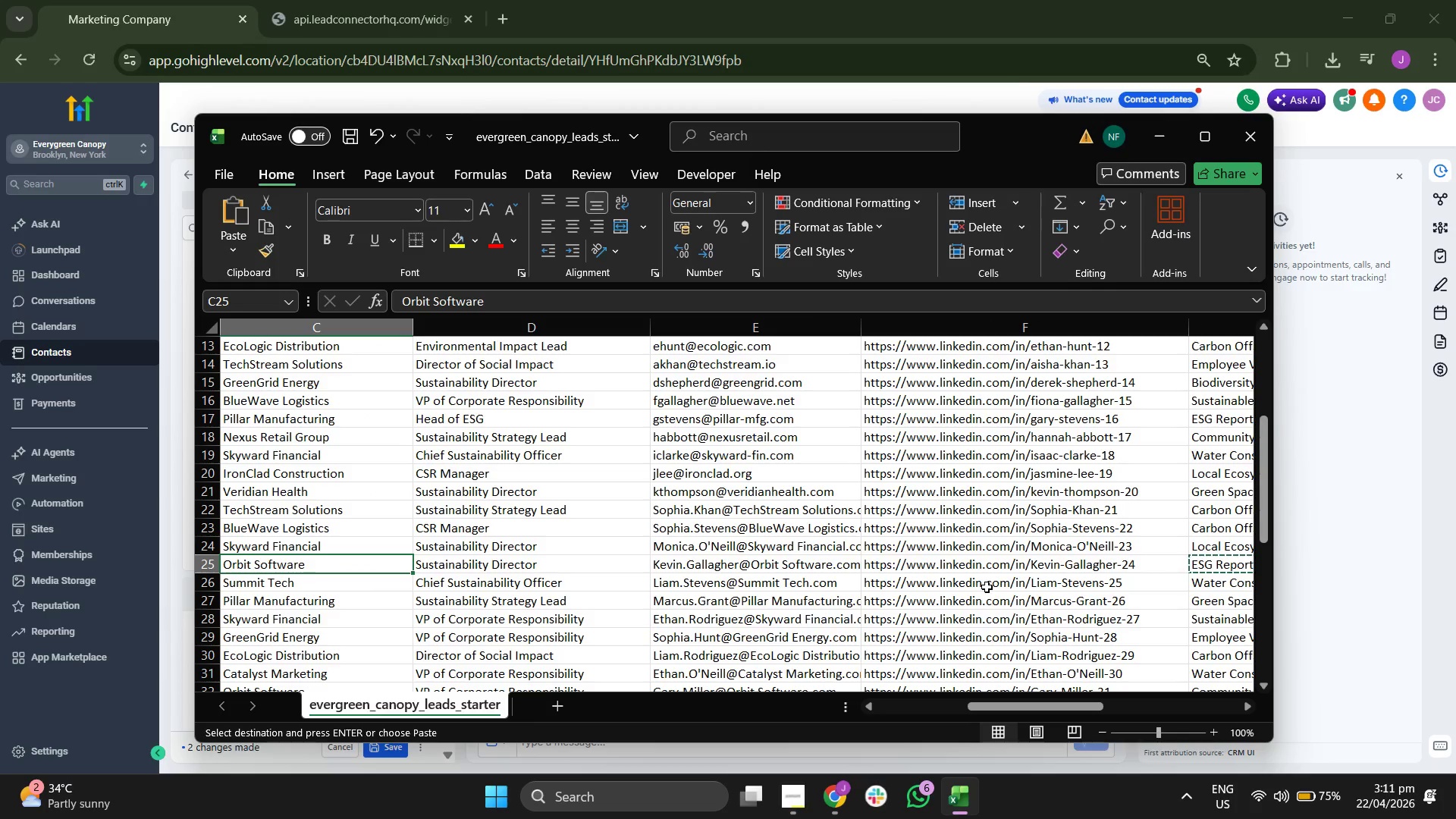 
key(ArrowRight)
 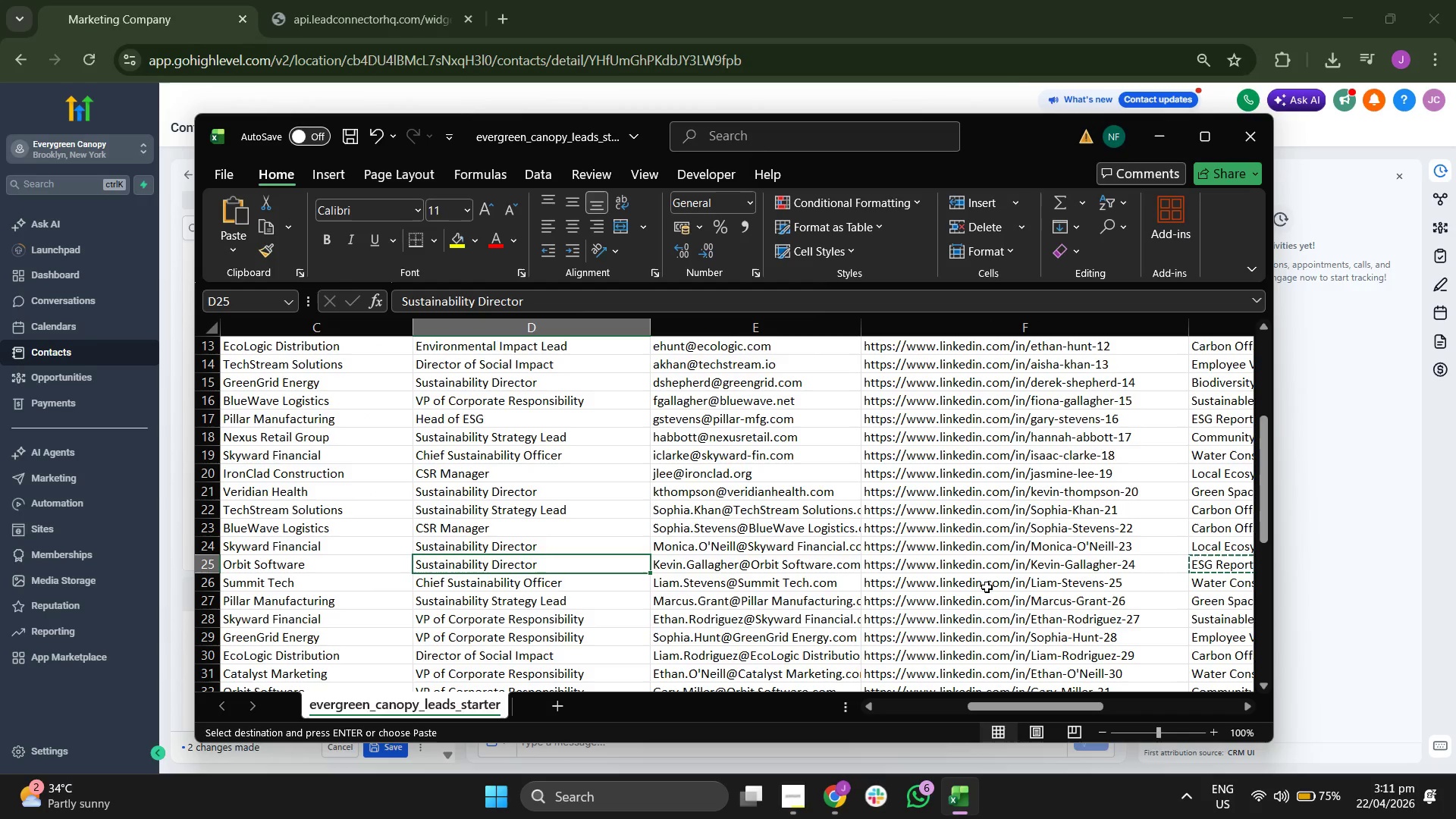 
key(Control+C)
 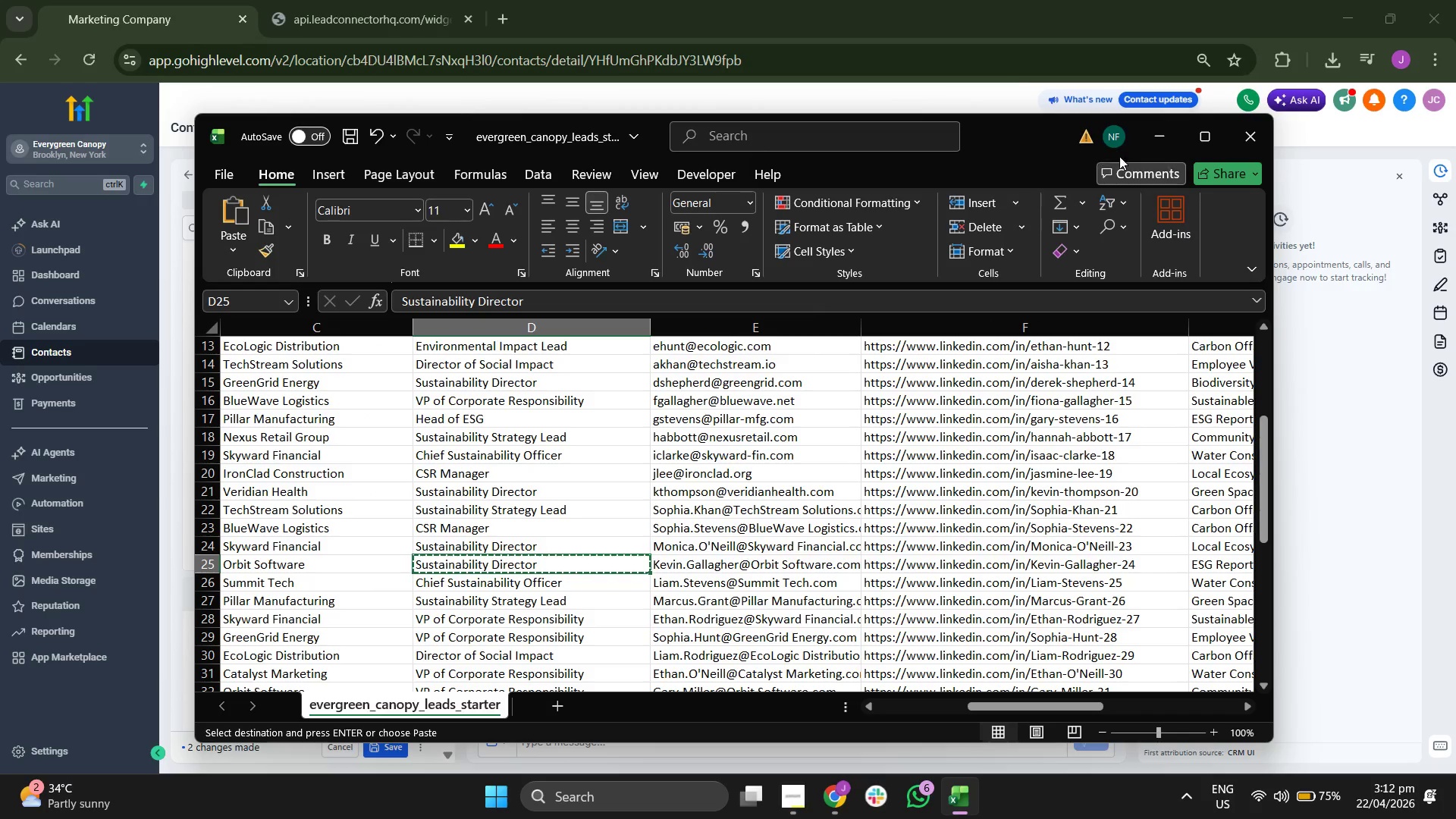 
left_click([1152, 139])
 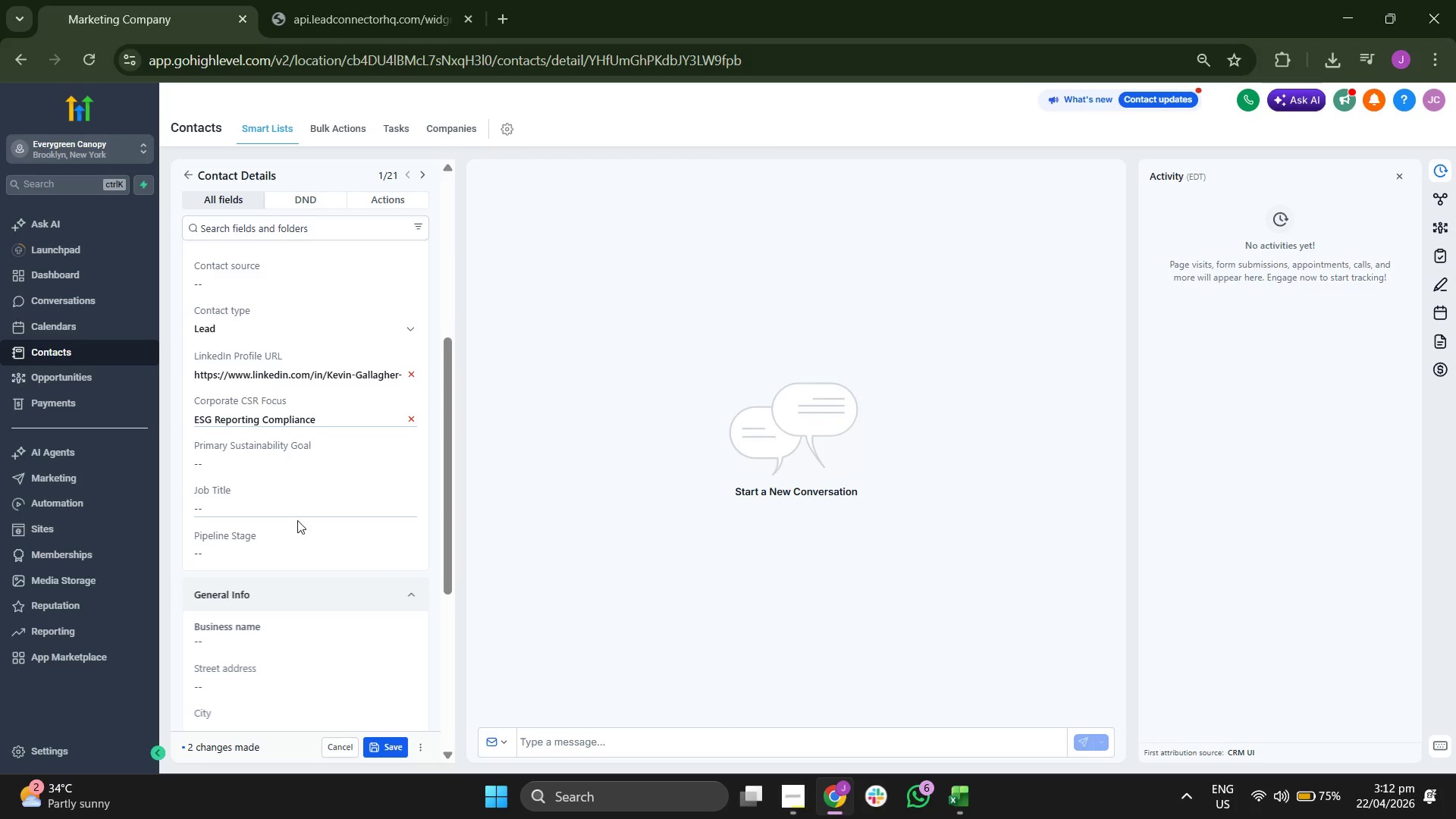 
left_click([287, 642])
 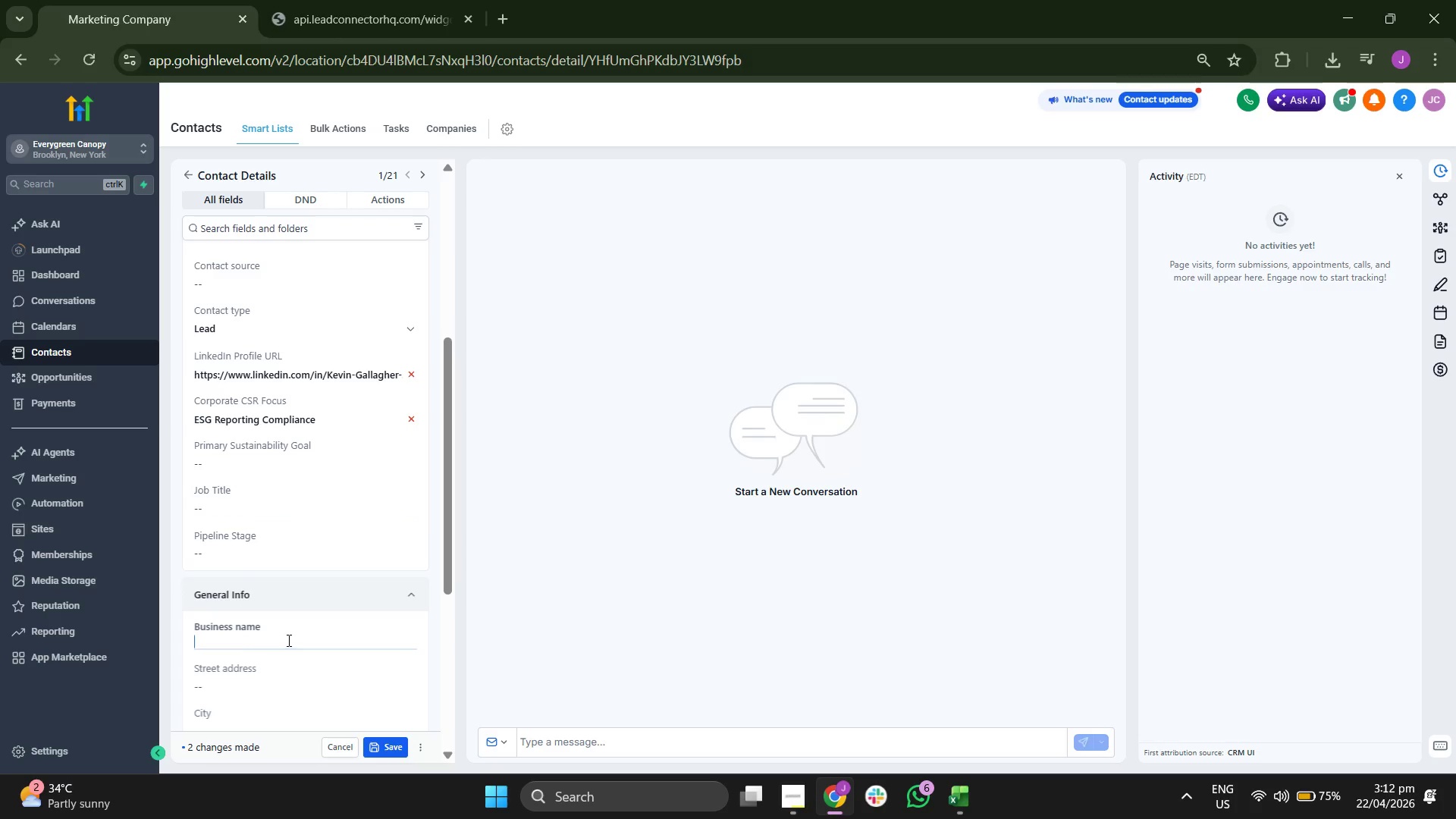 
key(Control+V)
 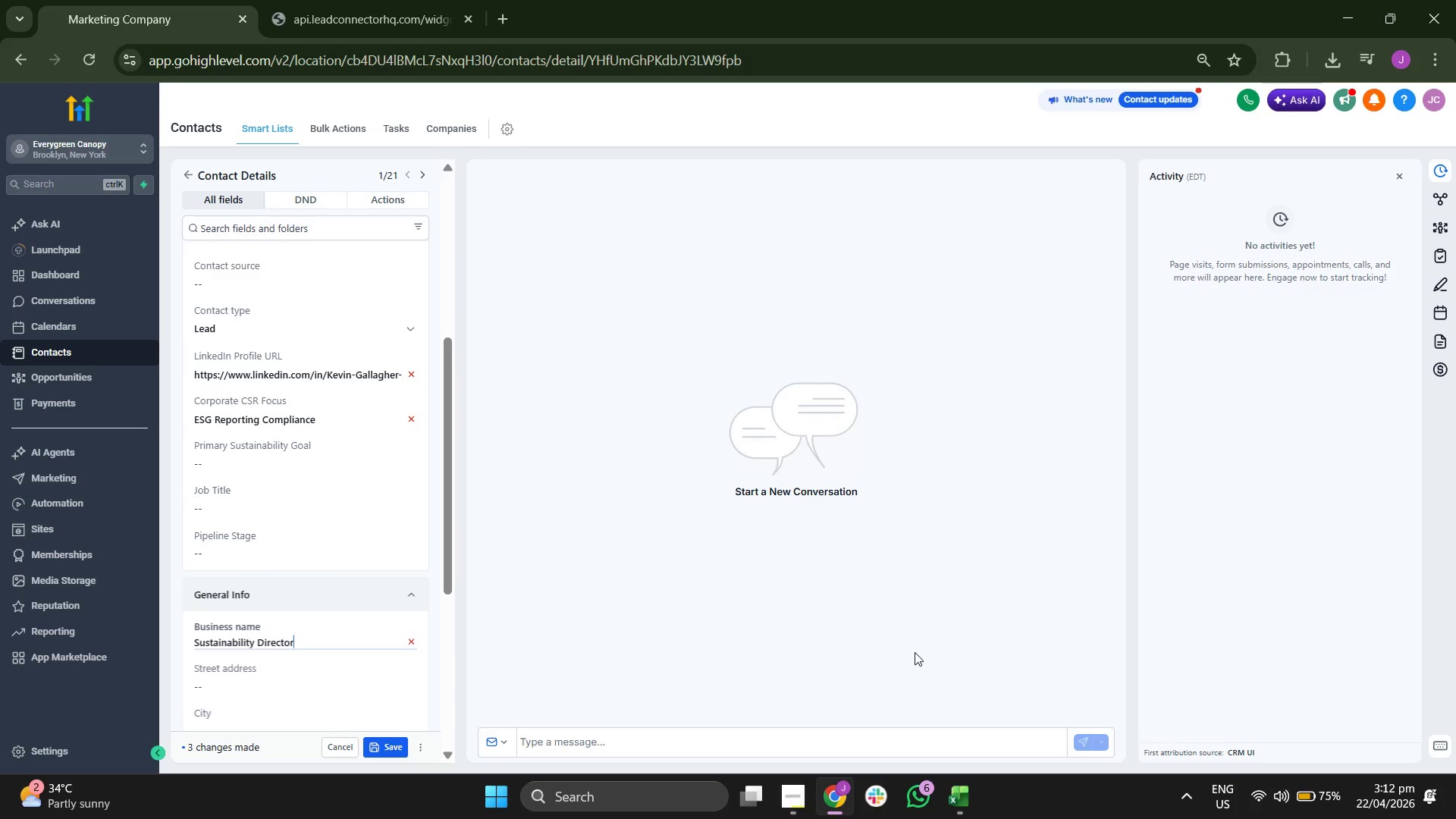 
left_click([962, 788])
 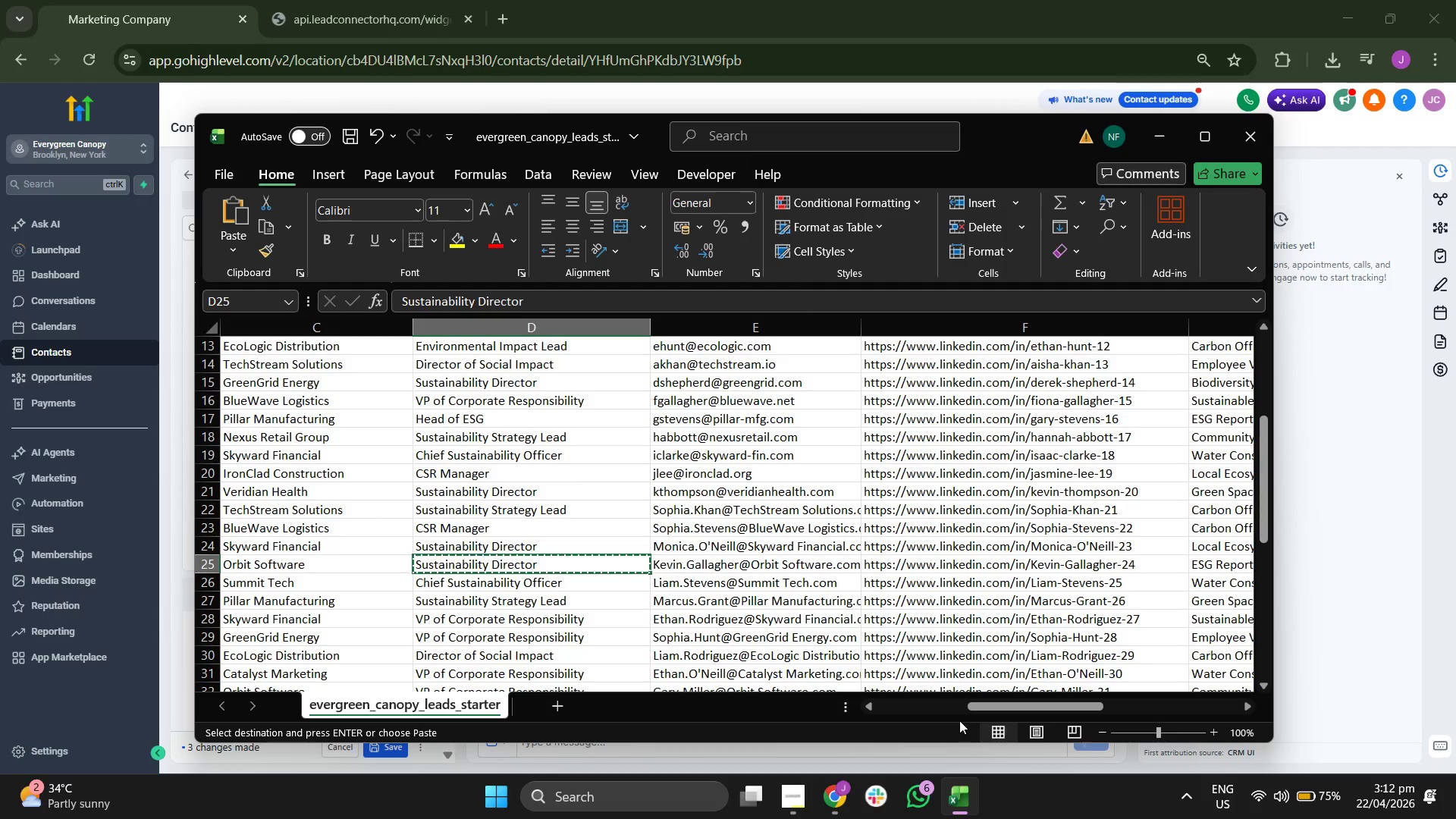 
key(ArrowLeft)
 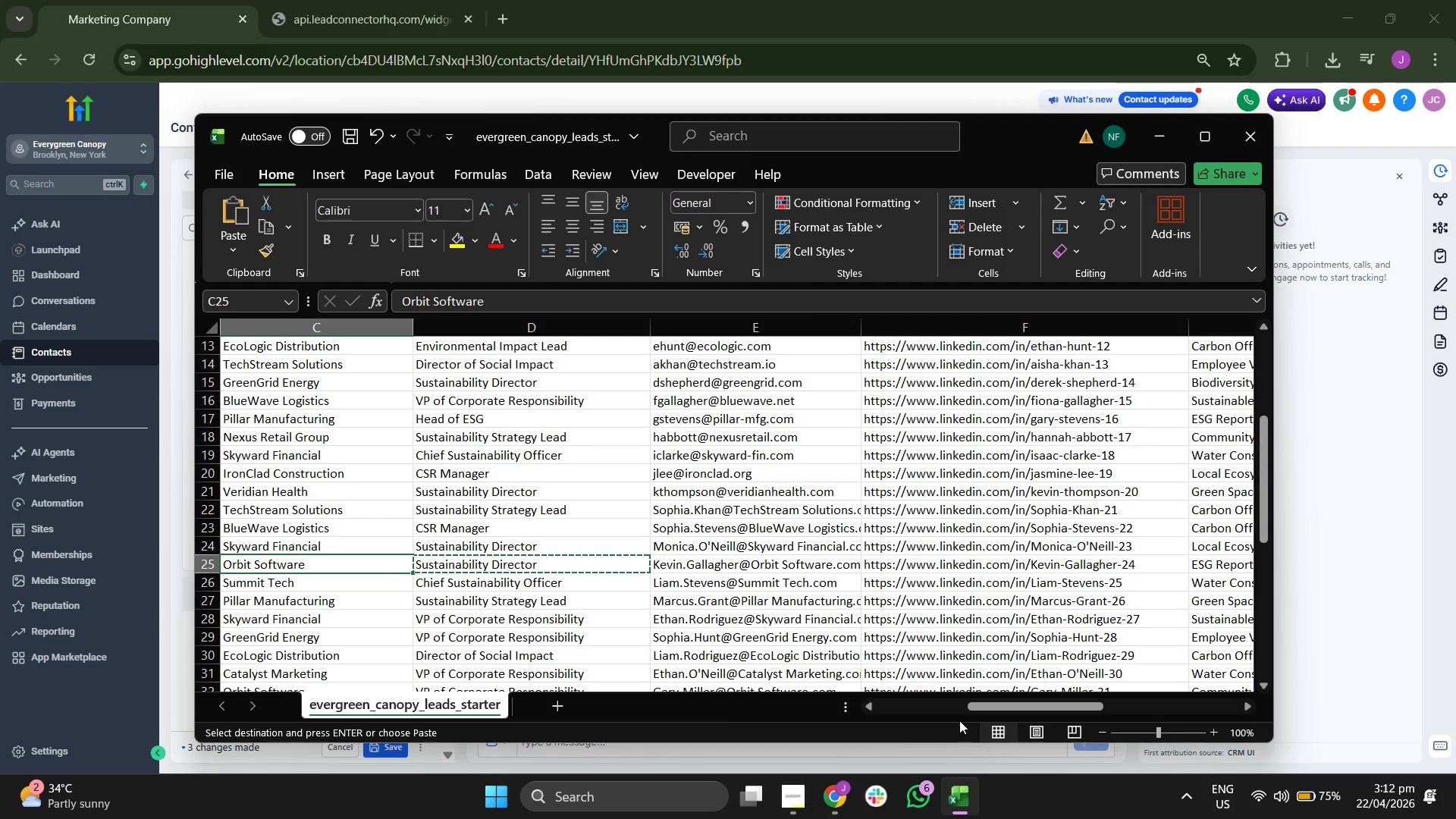 
key(Control+C)
 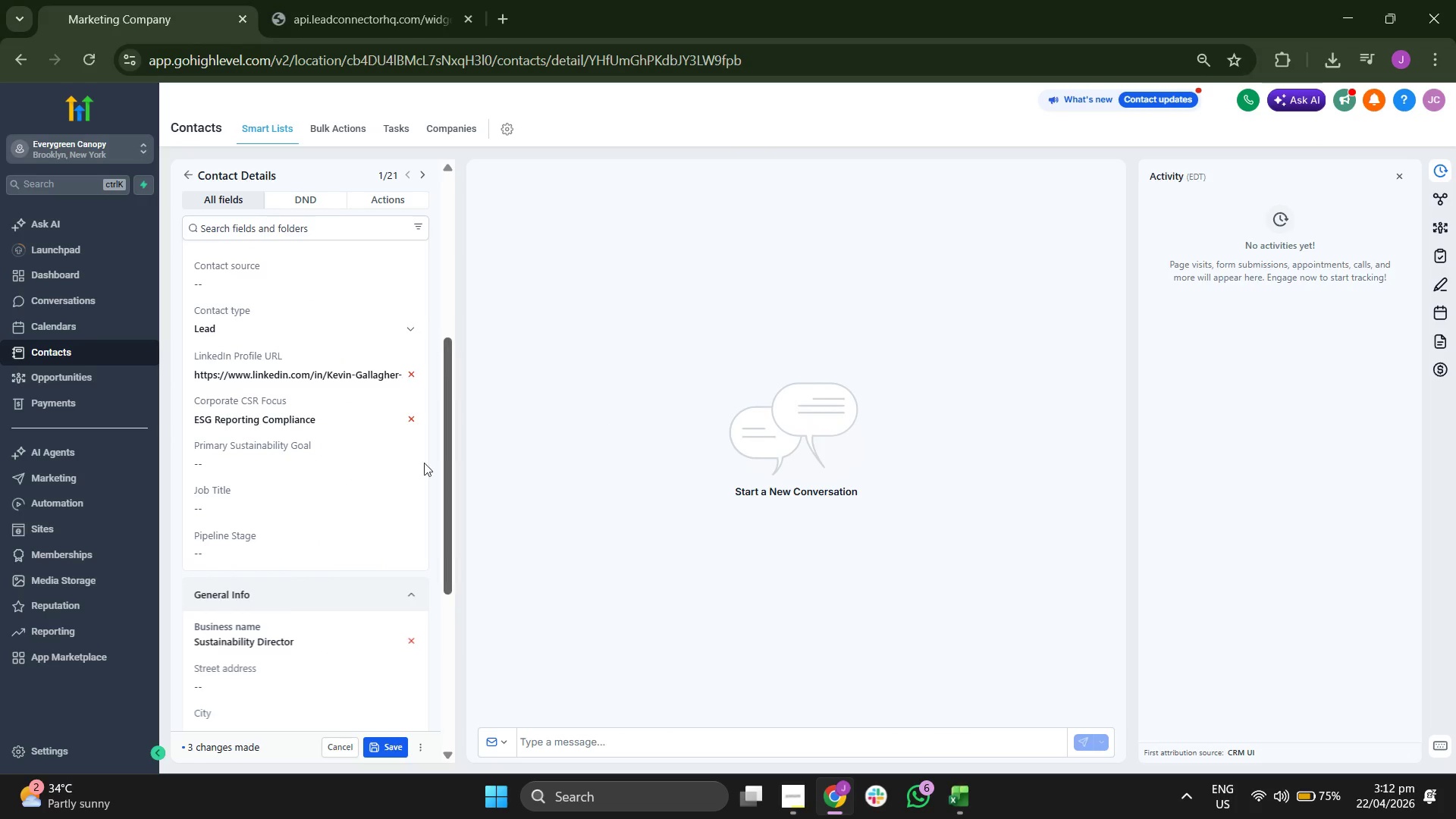 
left_click([325, 506])
 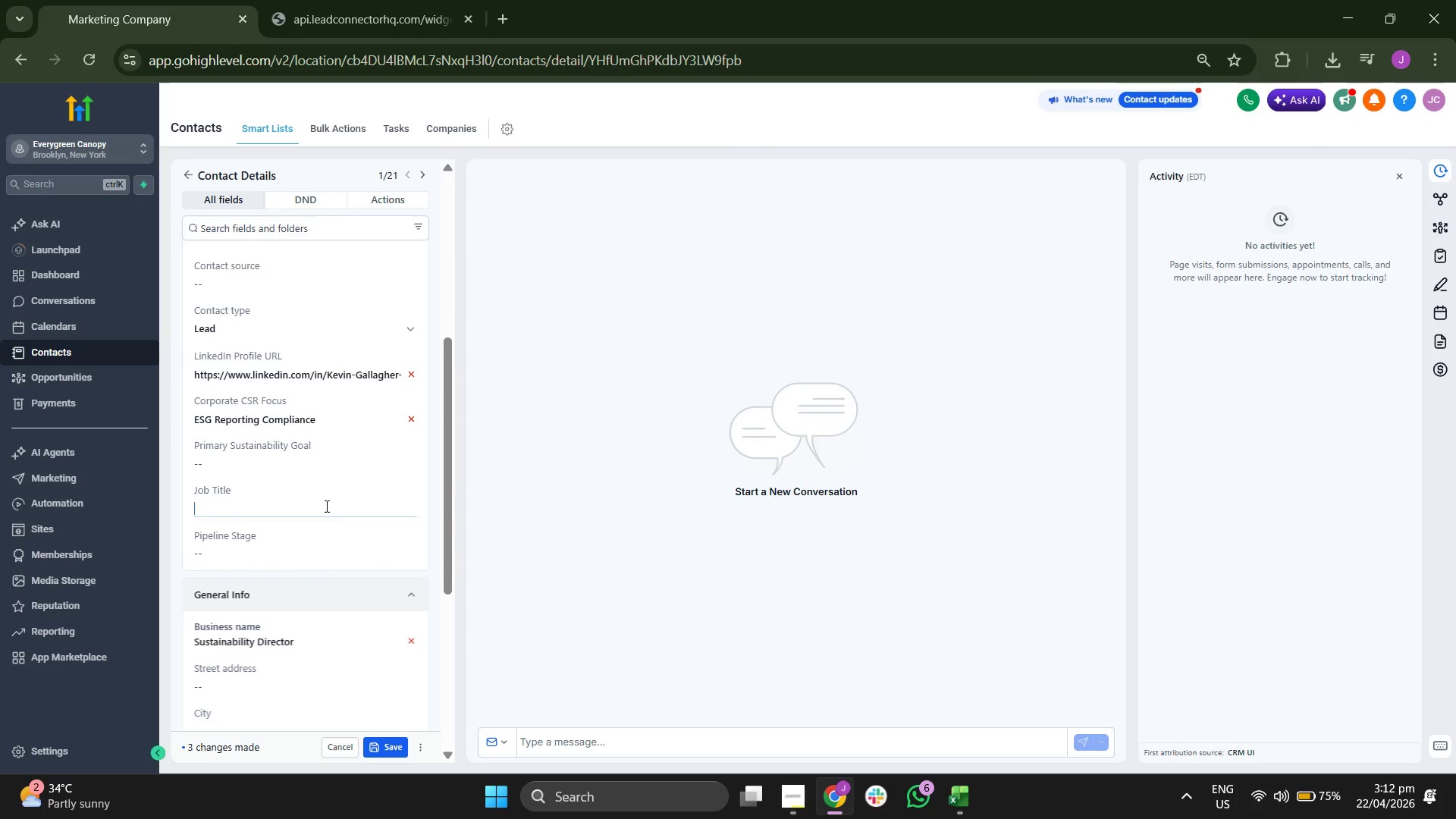 
key(Control+V)
 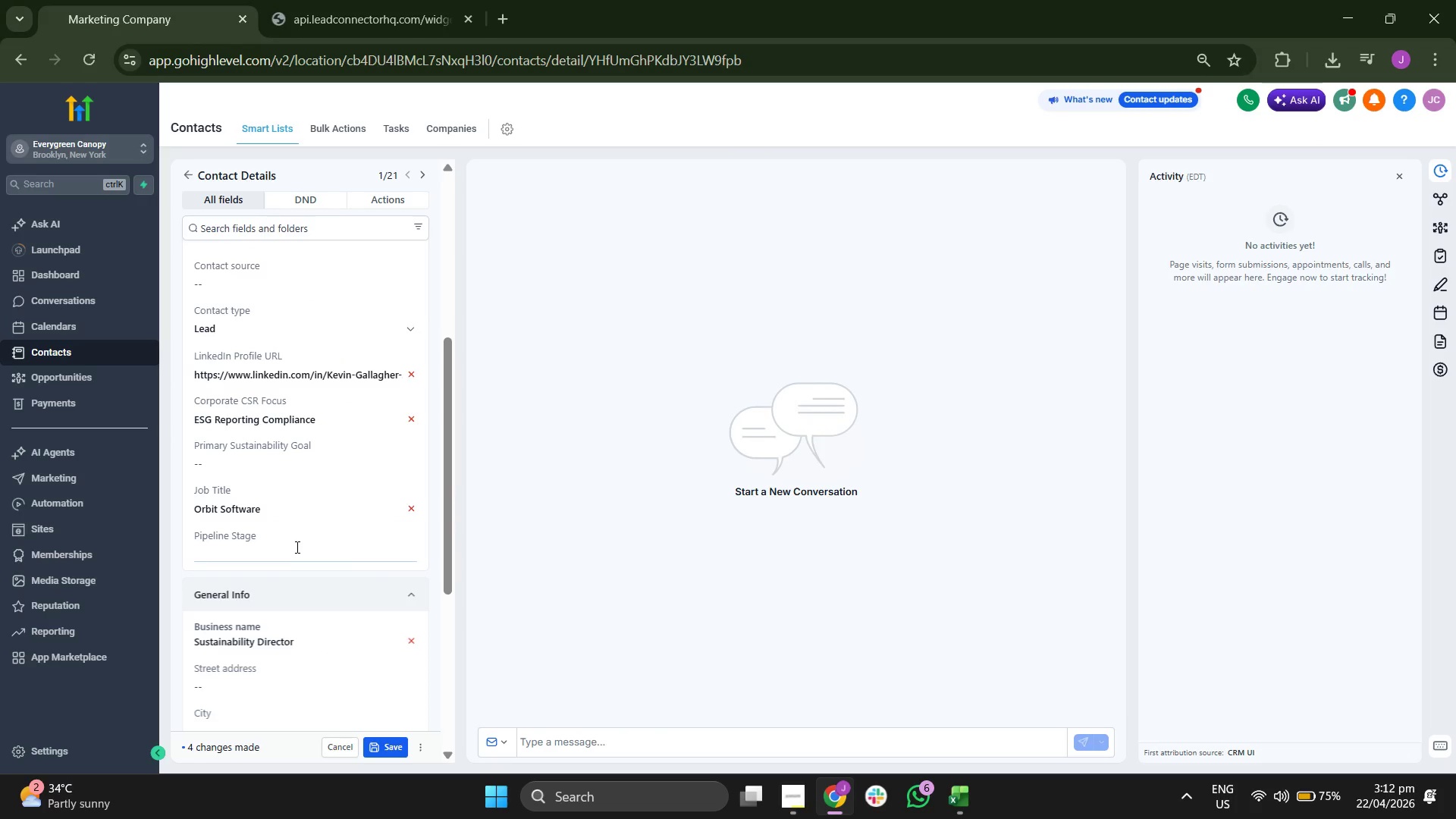 
type(Initial Outreach)
 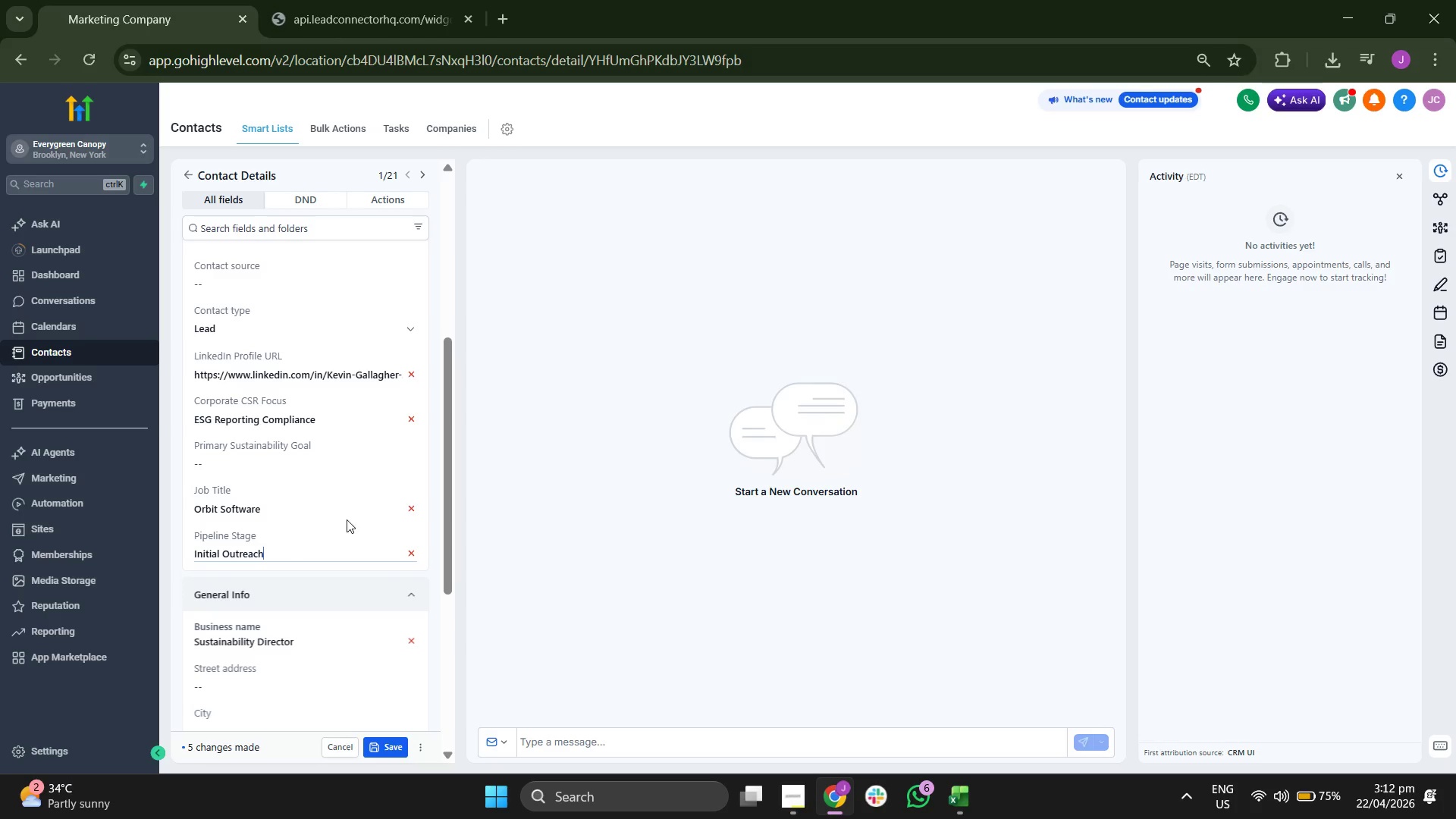 
scroll: coordinate [388, 566], scroll_direction: down, amount: 4.0
 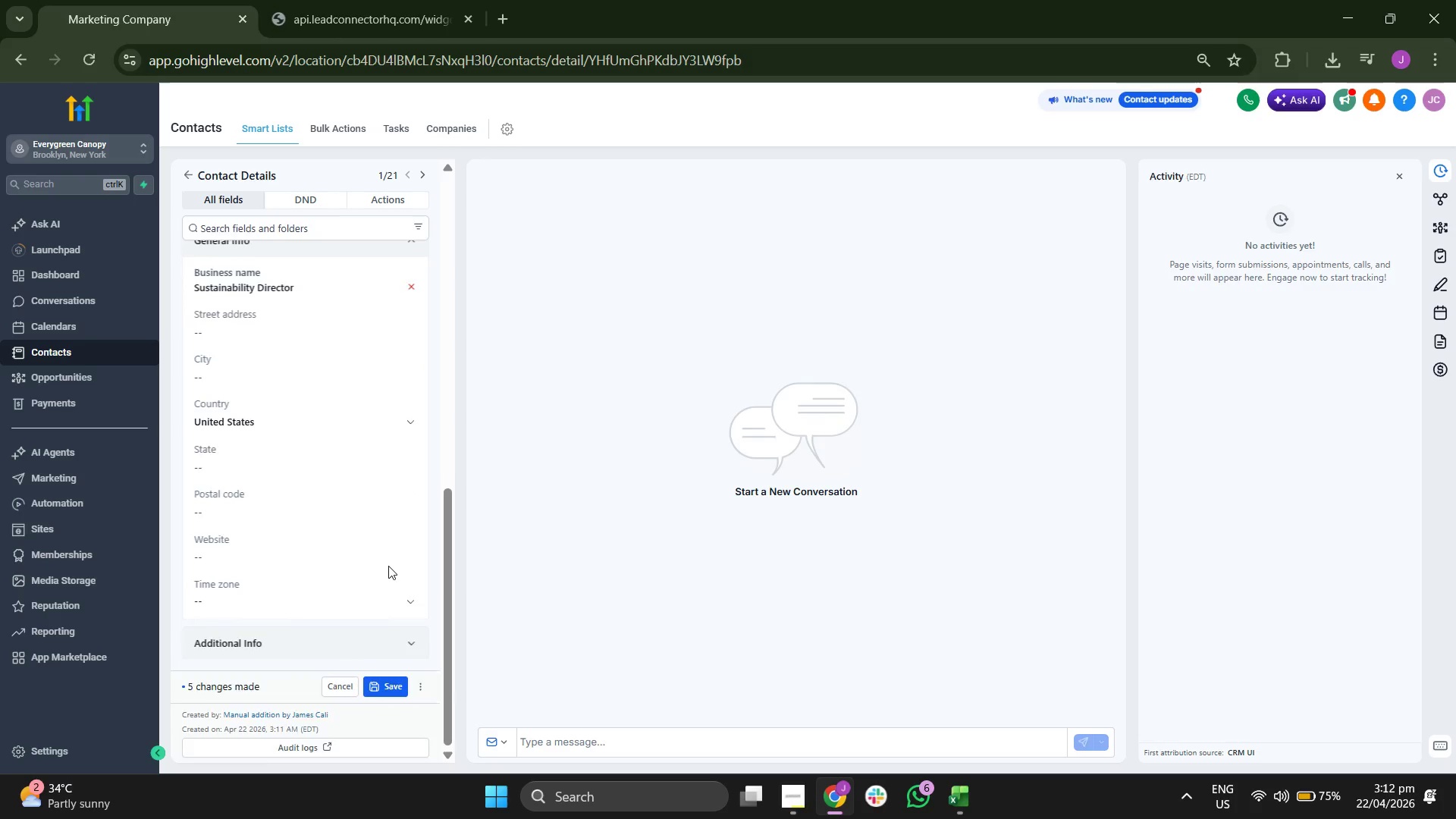 
scroll: coordinate [388, 566], scroll_direction: up, amount: 4.0
 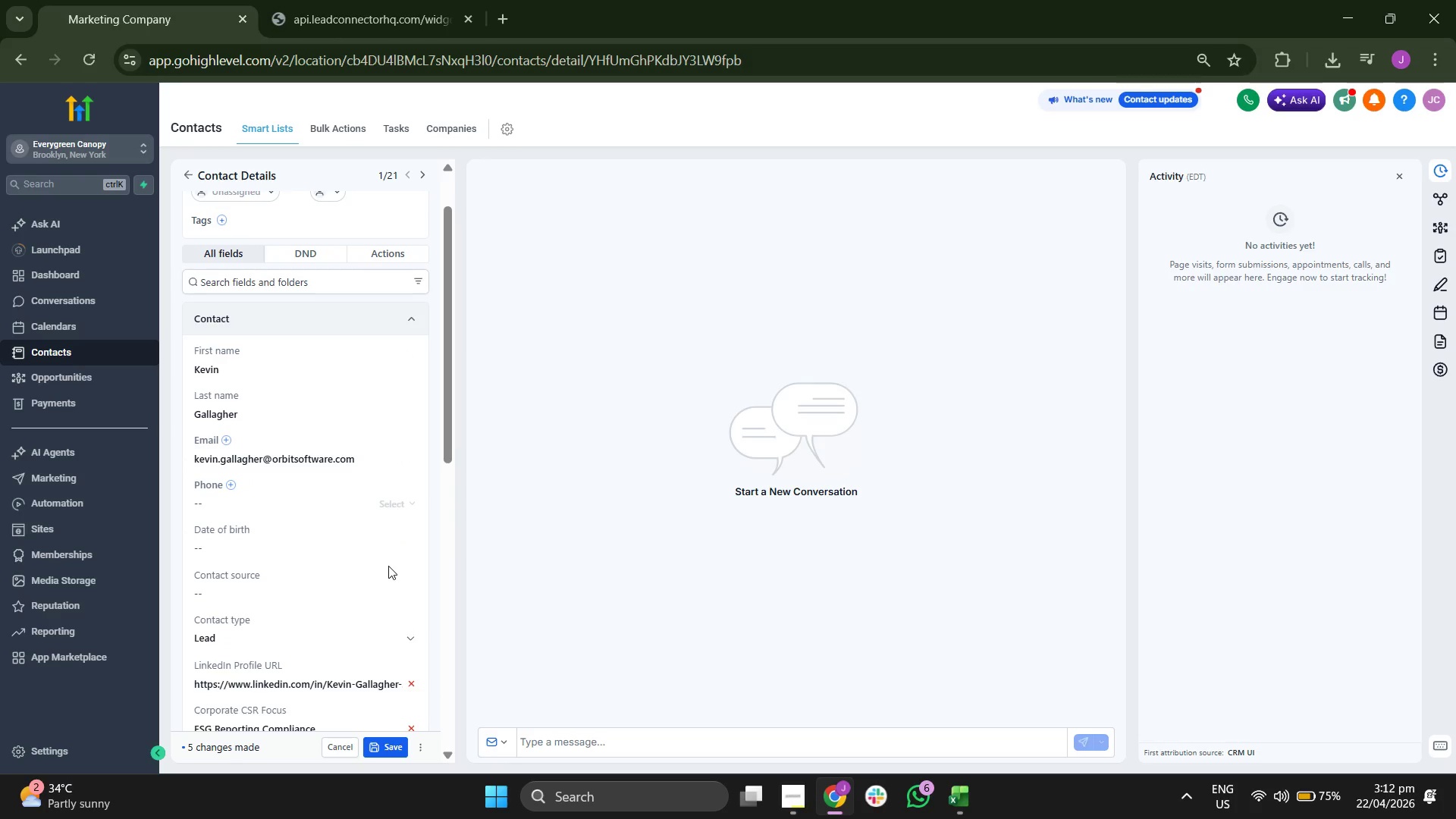 
scroll: coordinate [388, 566], scroll_direction: down, amount: 1.0
 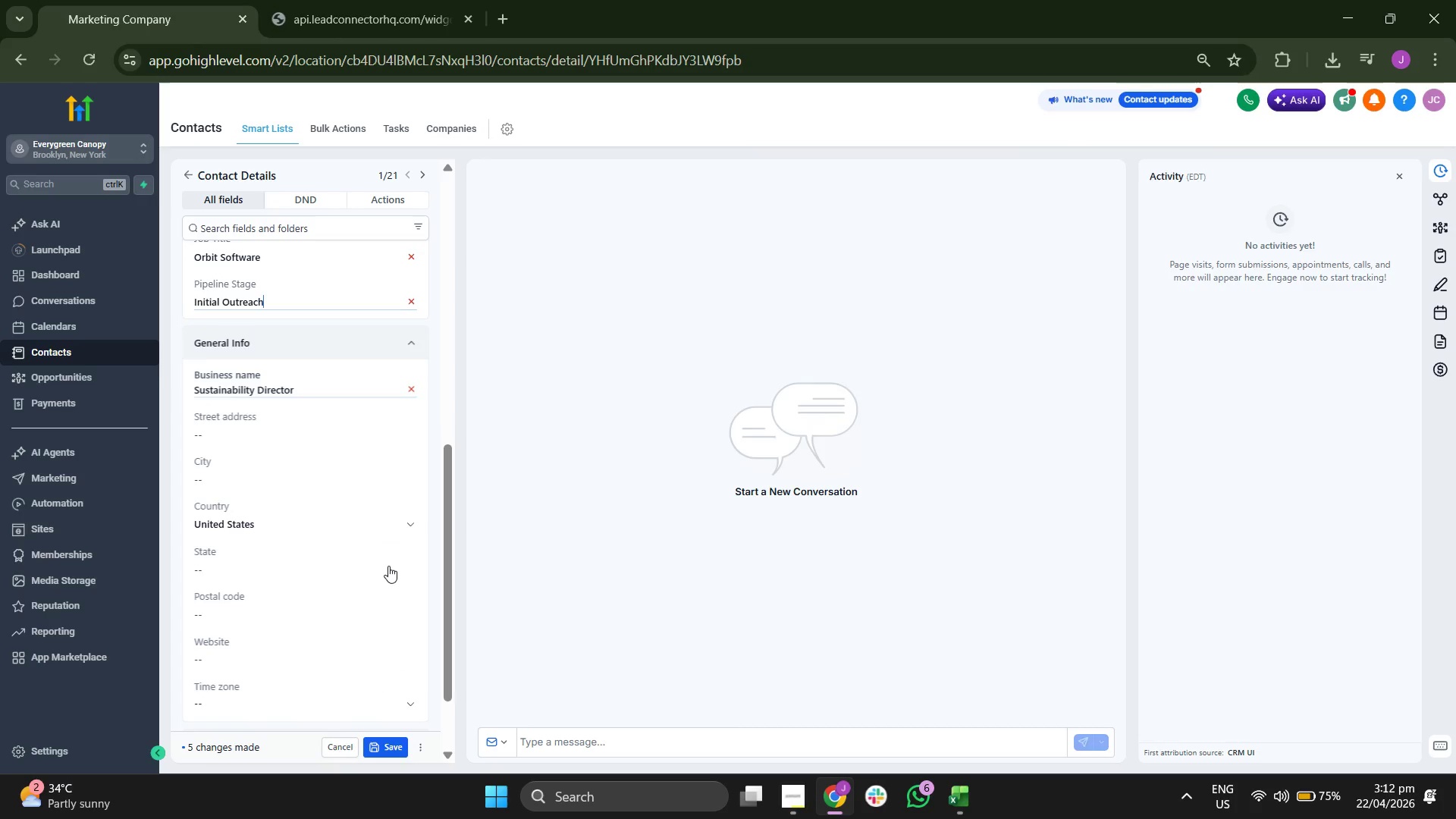 
scroll: coordinate [388, 566], scroll_direction: up, amount: 9.0
 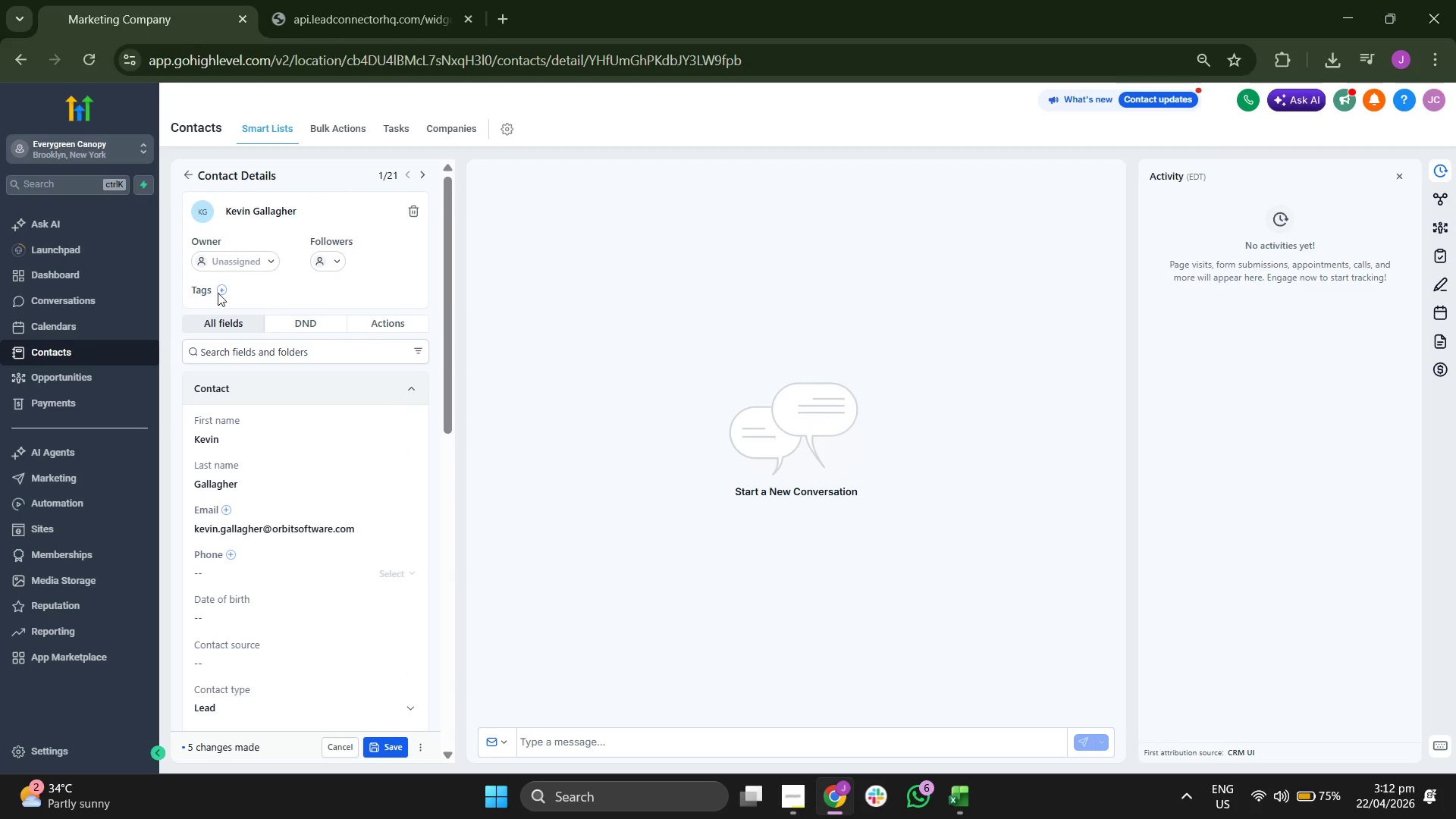 
double_click([212, 290])
 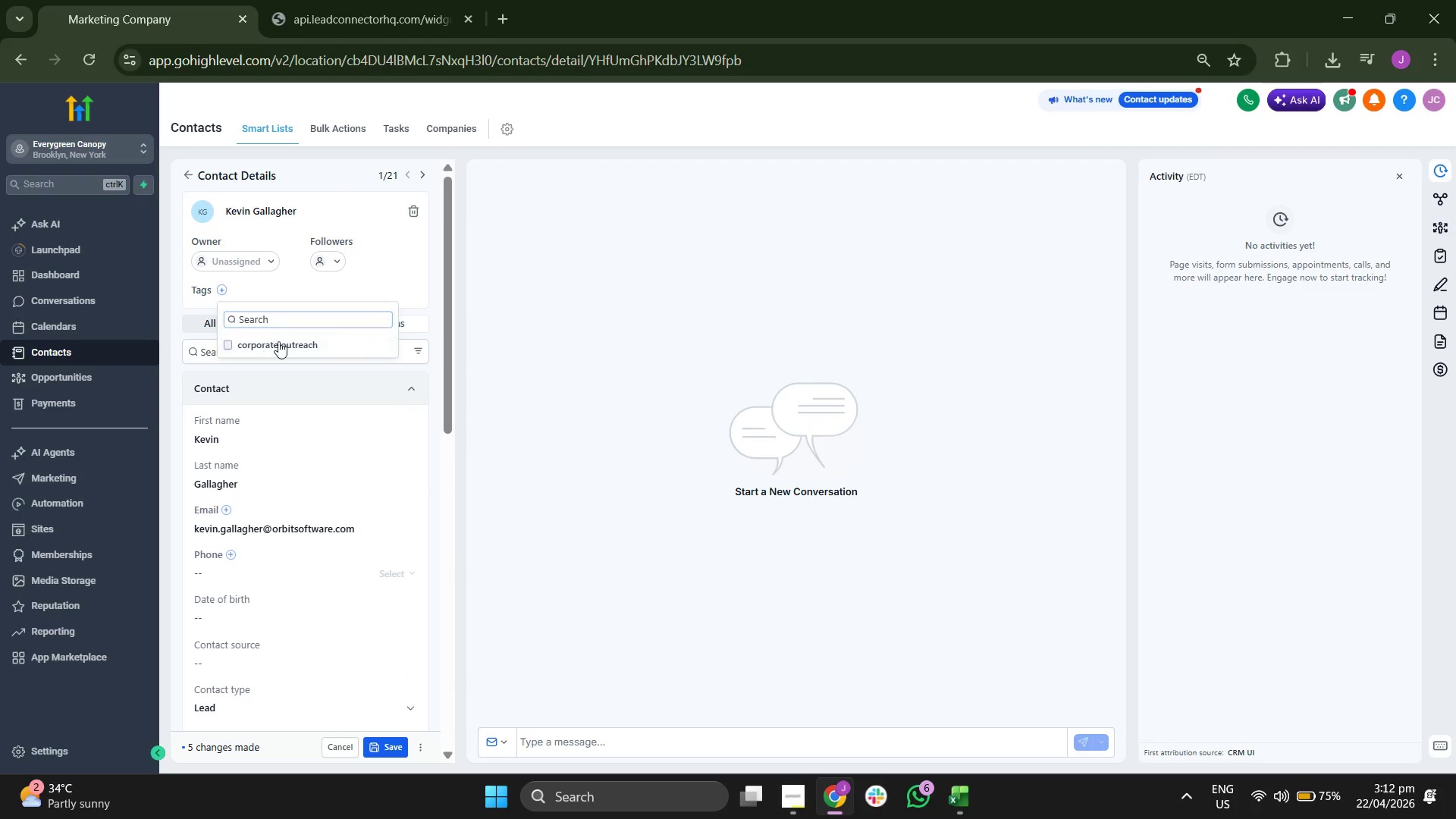 
left_click([405, 287])
 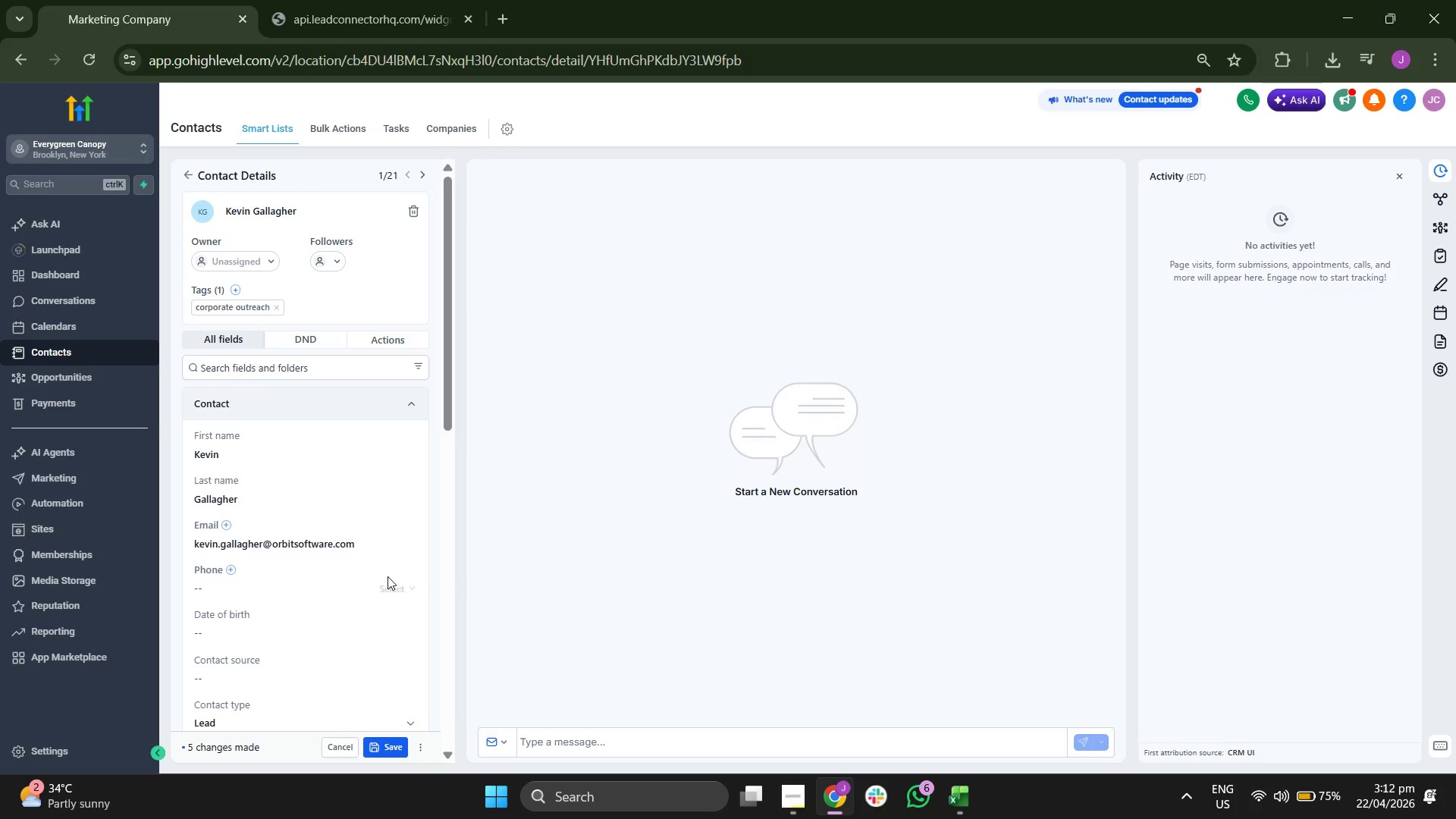 
scroll: coordinate [388, 576], scroll_direction: down, amount: 1.0
 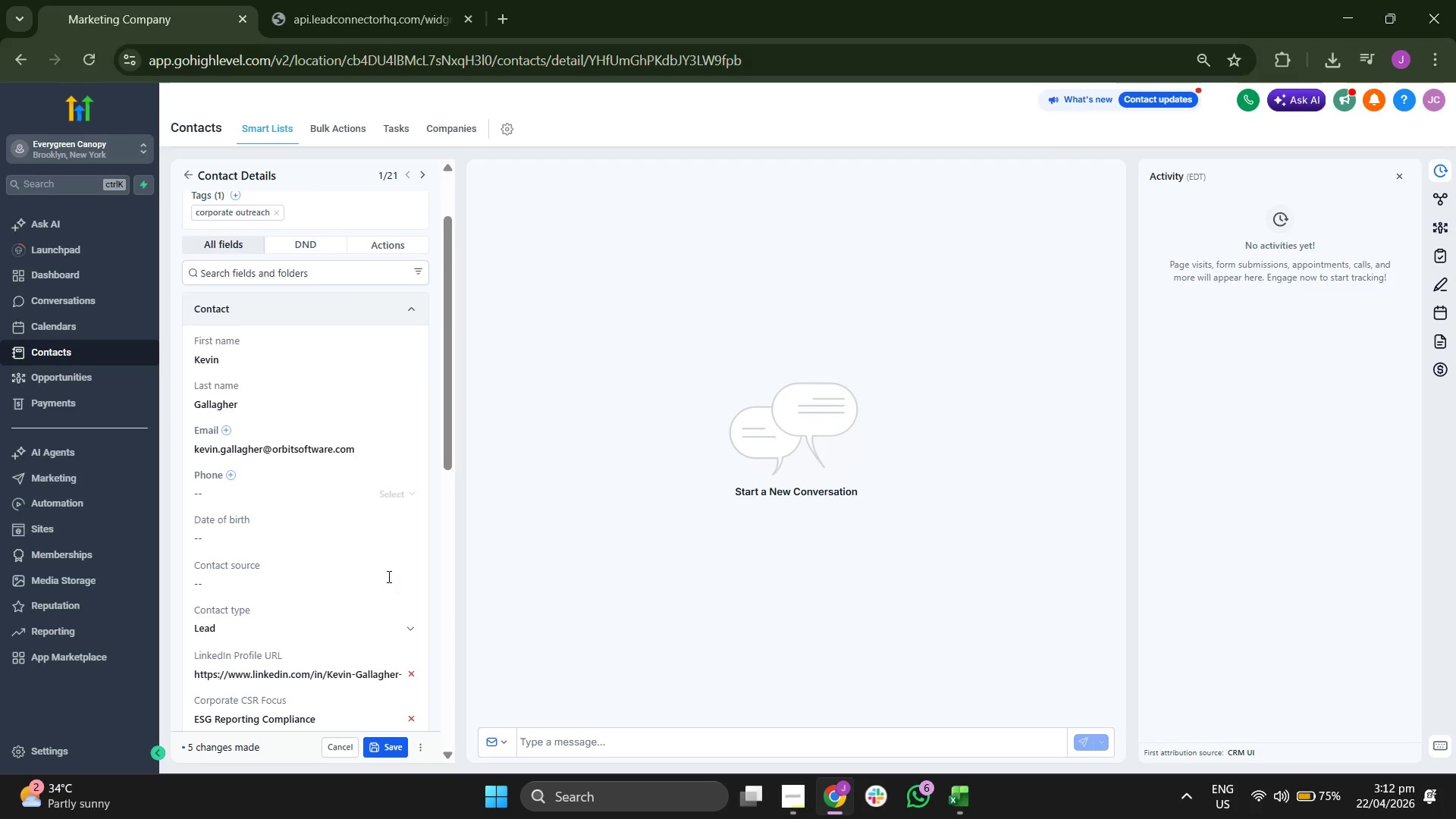 
scroll: coordinate [388, 576], scroll_direction: up, amount: 2.0
 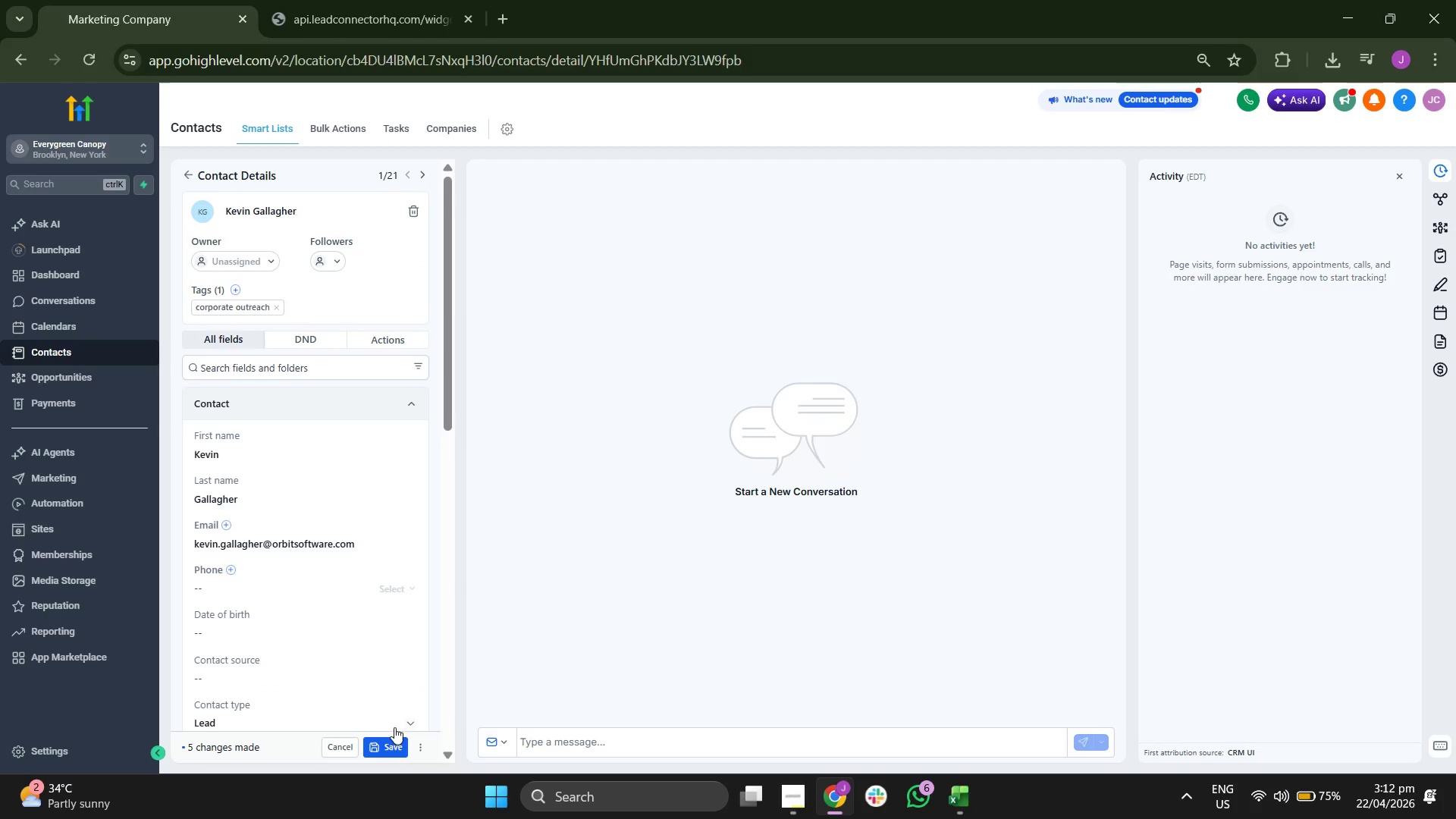 
left_click([391, 748])
 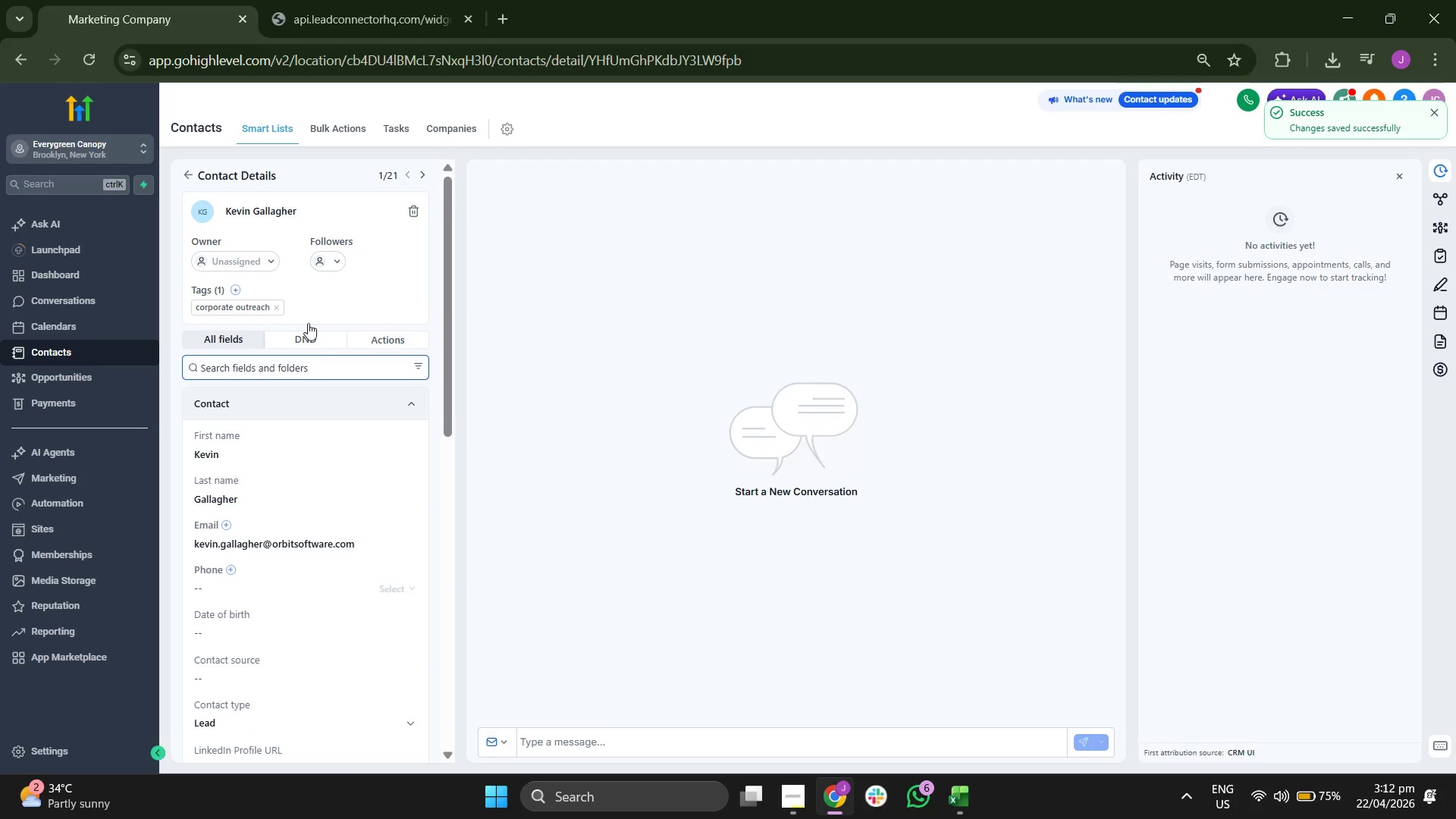 
left_click([189, 172])
 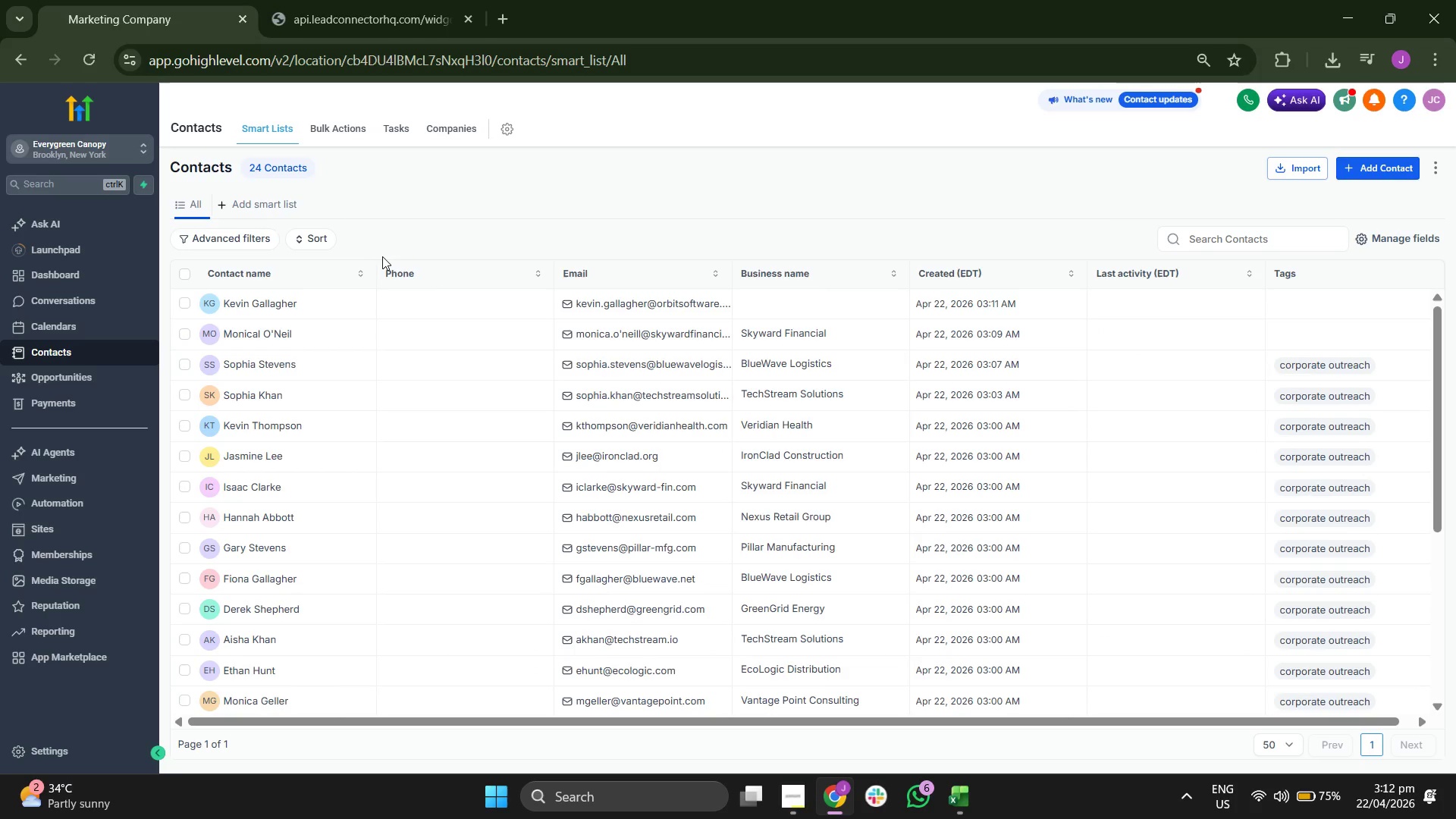 
mouse_move([268, 324])
 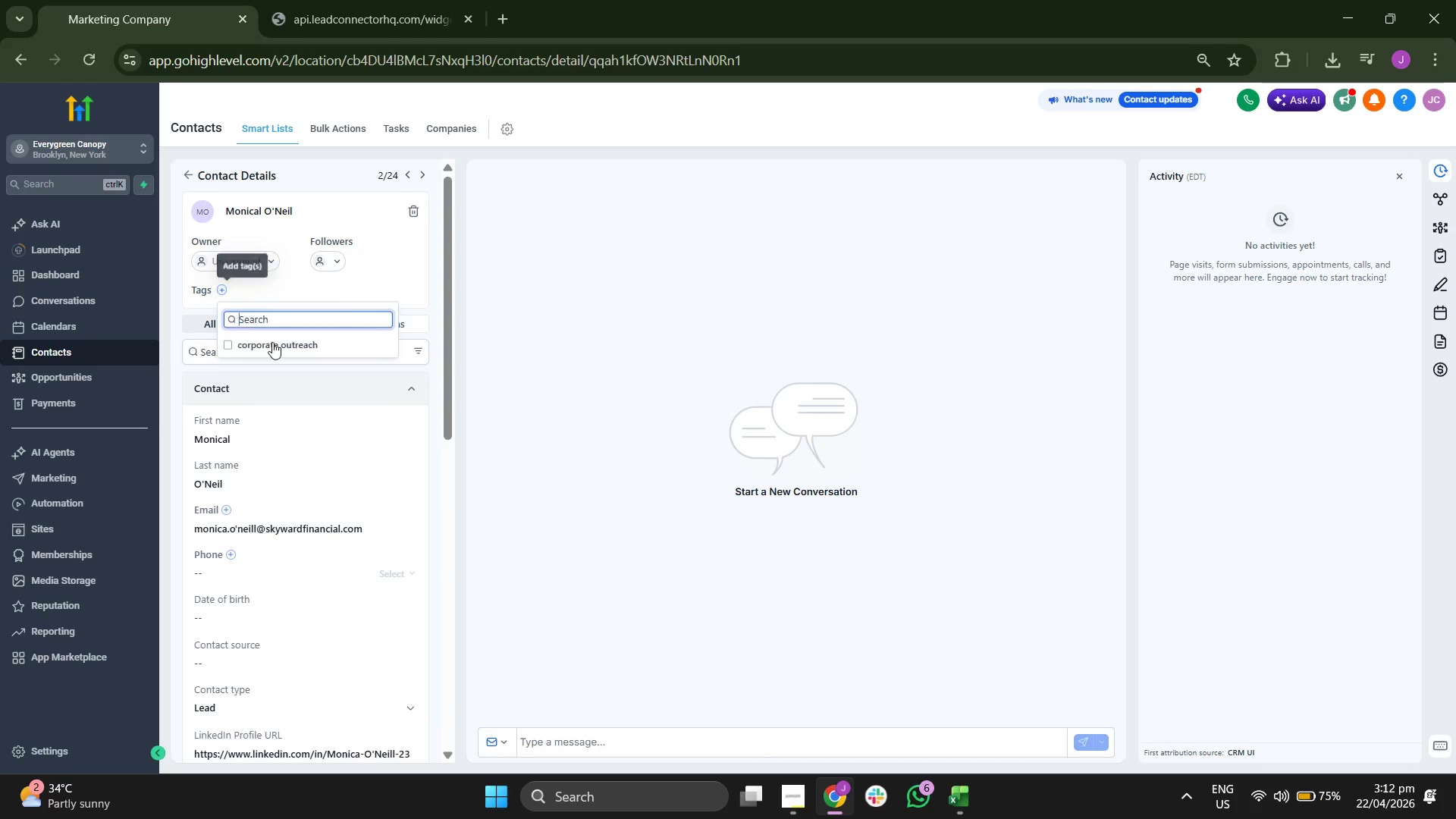 
left_click([277, 353])
 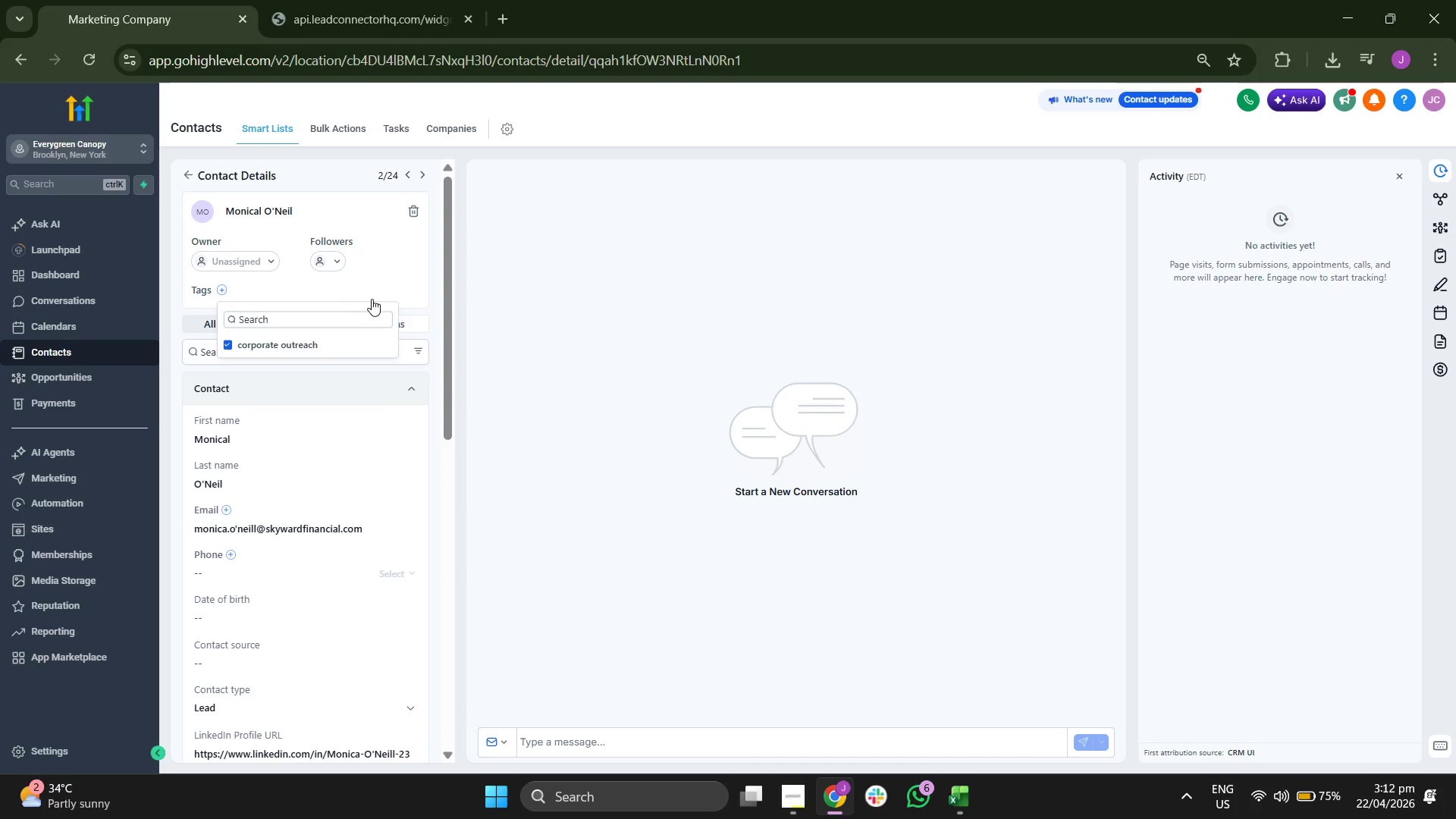 
left_click([403, 271])
 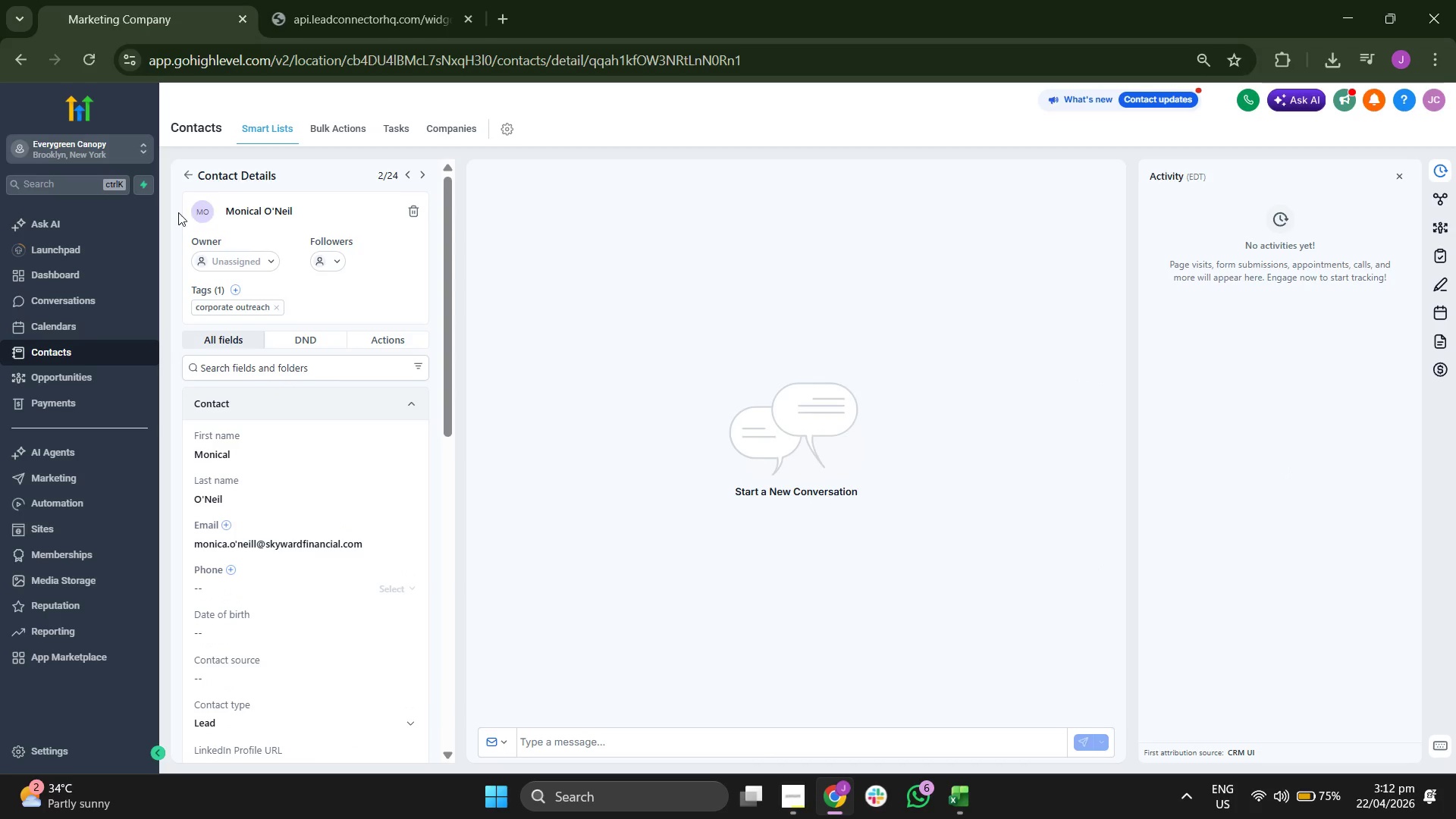 
left_click([193, 177])
 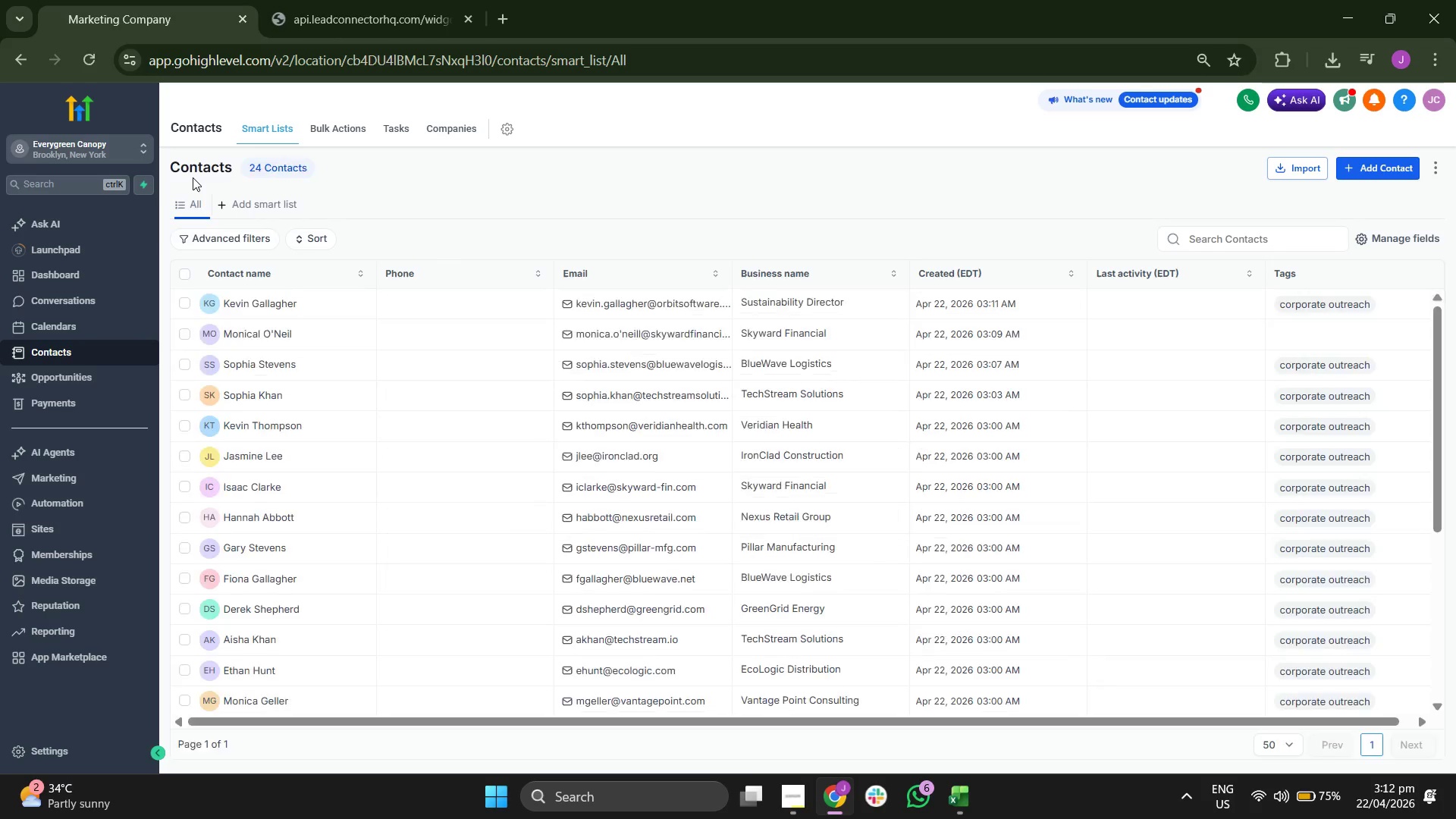 
left_click([252, 362])
 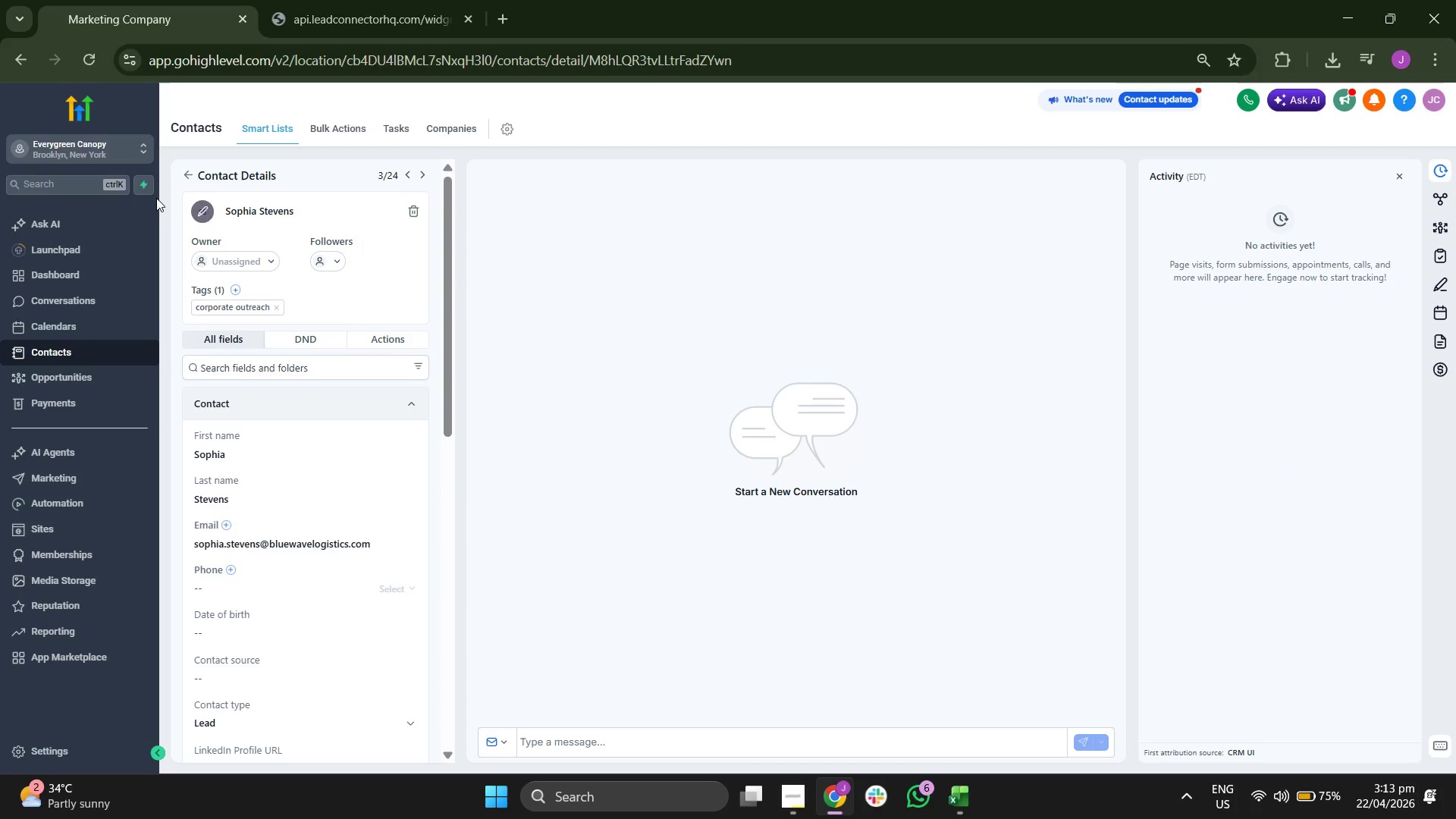 
left_click([193, 169])
 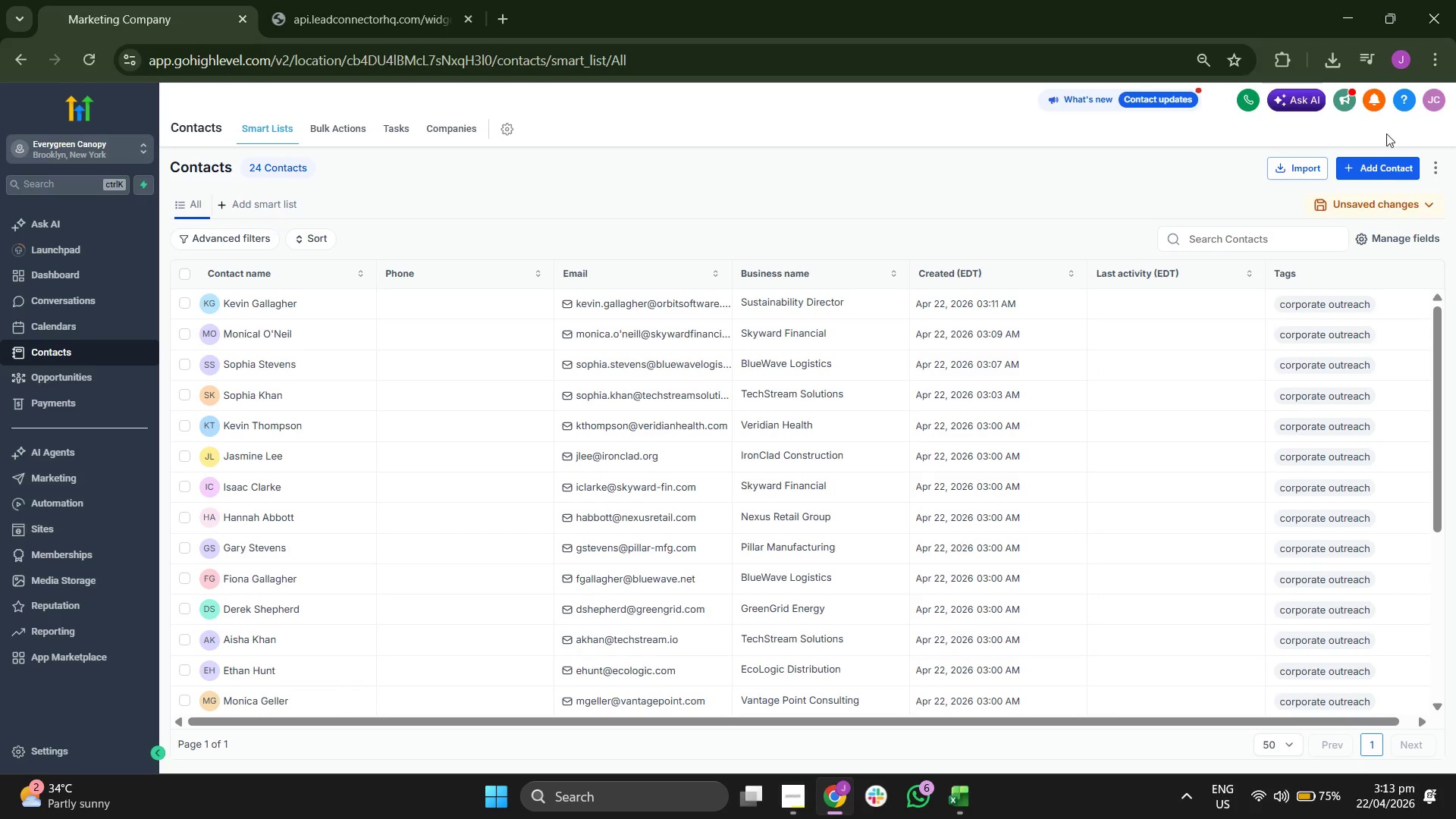 
wait(5.56)
 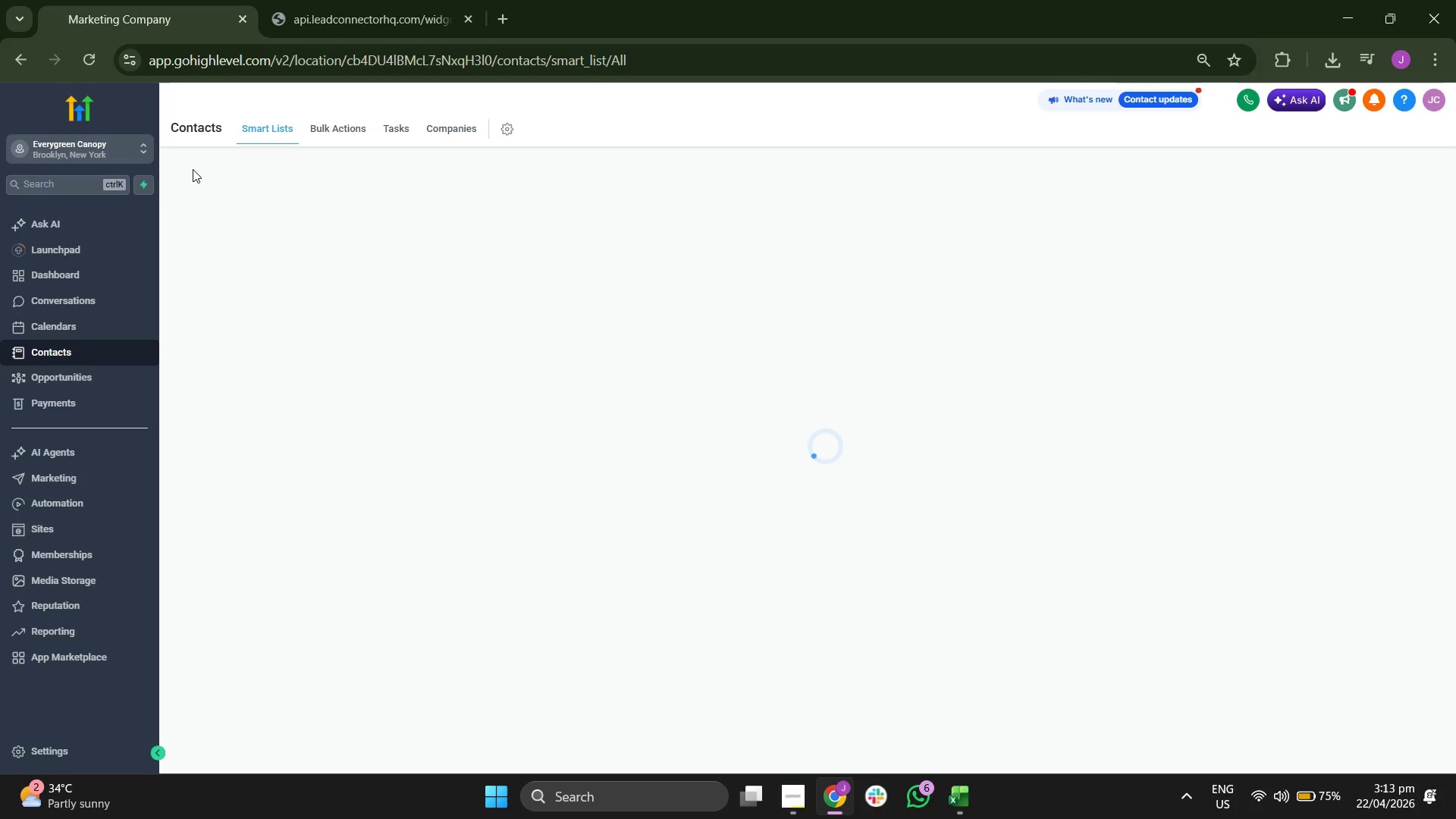 
left_click([1390, 168])
 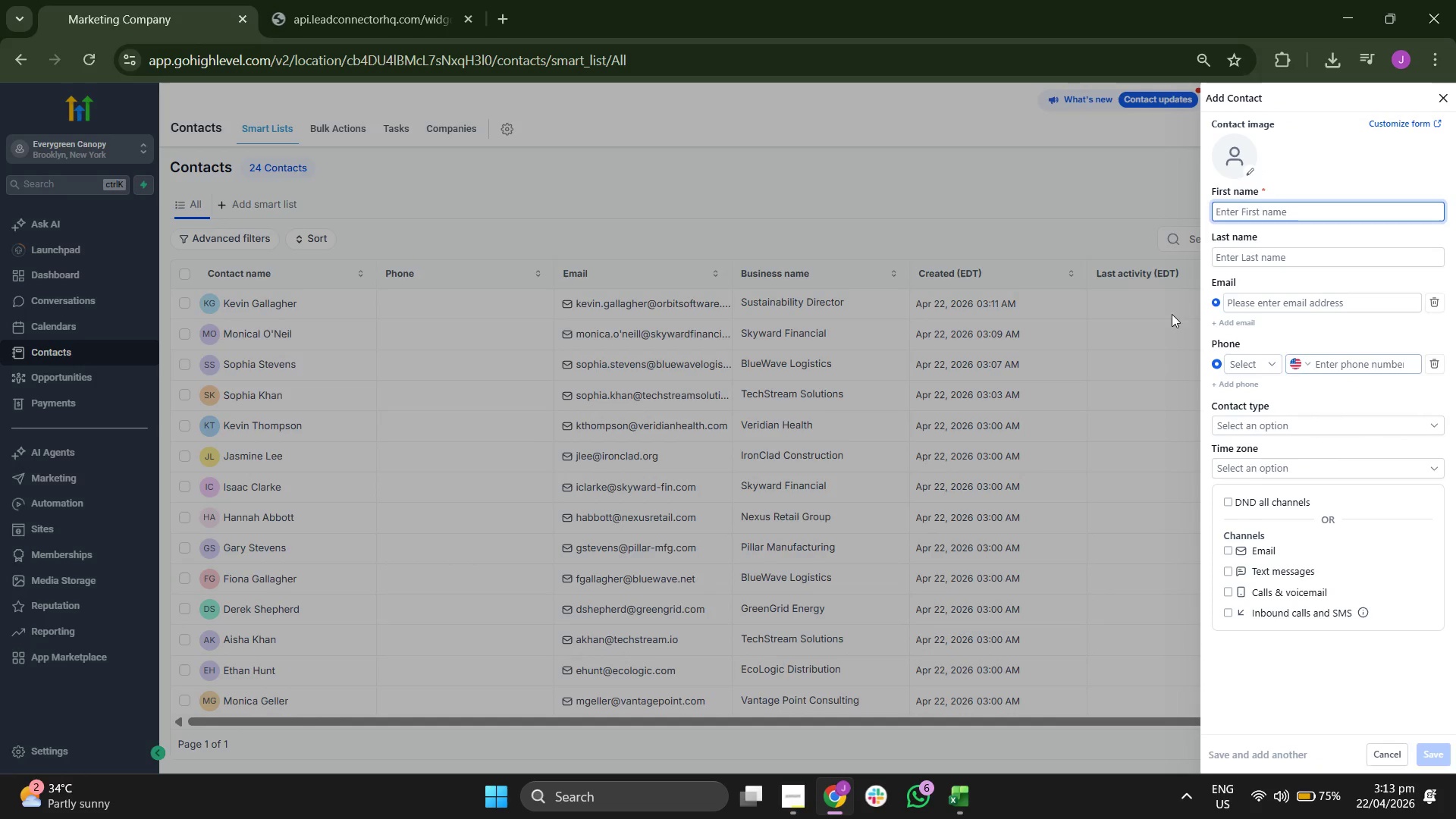 
wait(5.94)
 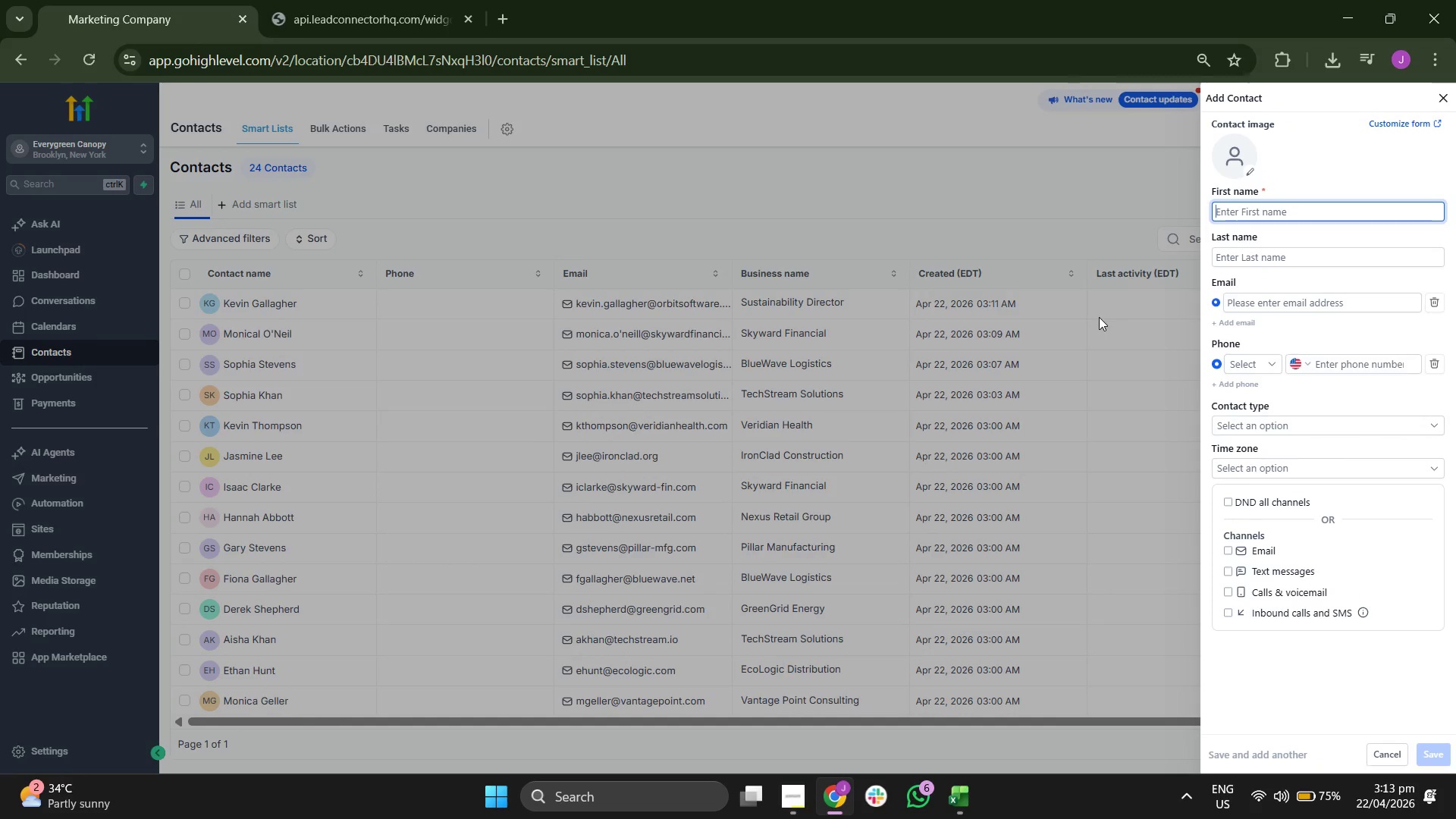 
left_click([963, 786])
 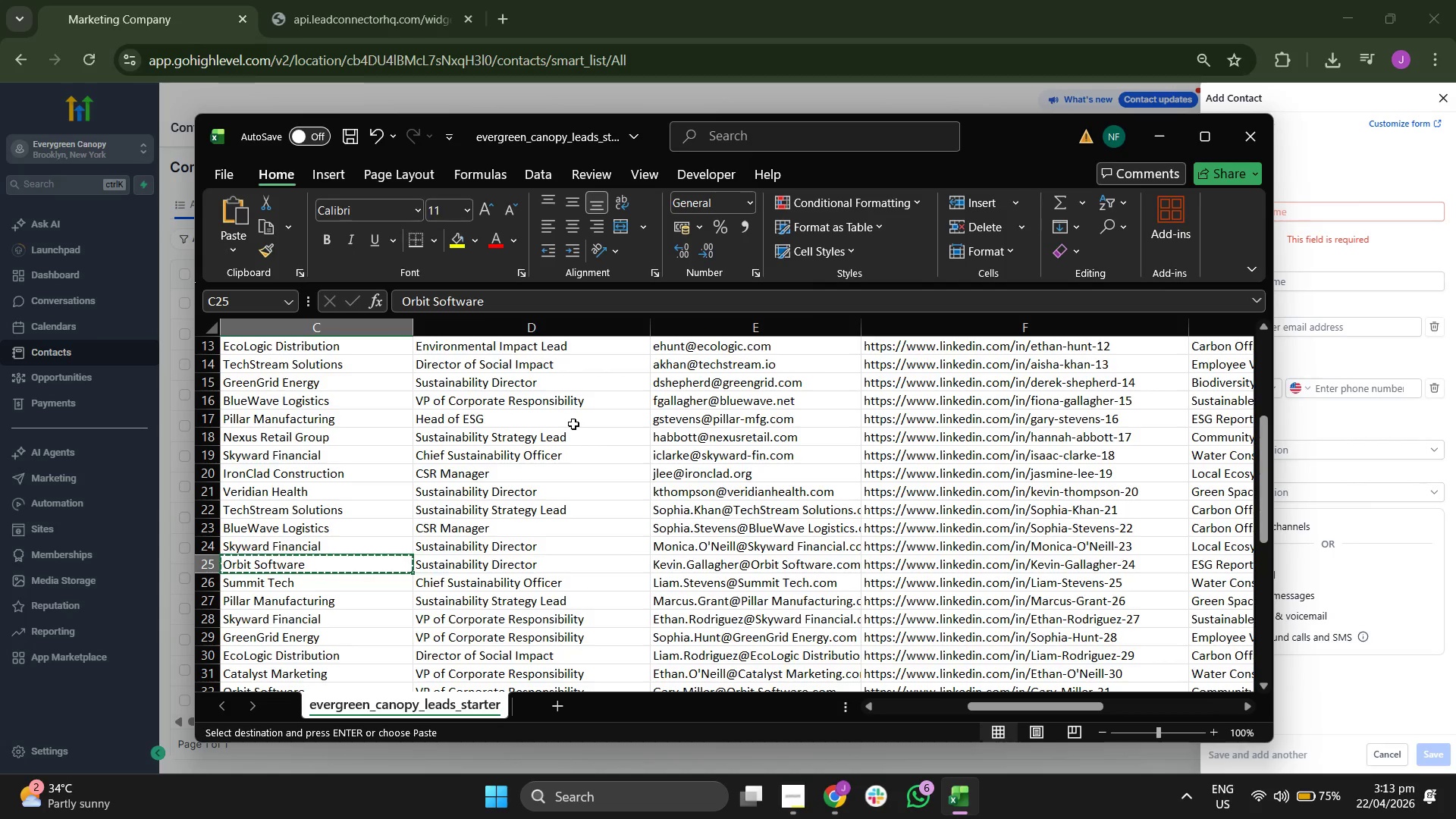 
scroll: coordinate [573, 424], scroll_direction: down, amount: 1.0
 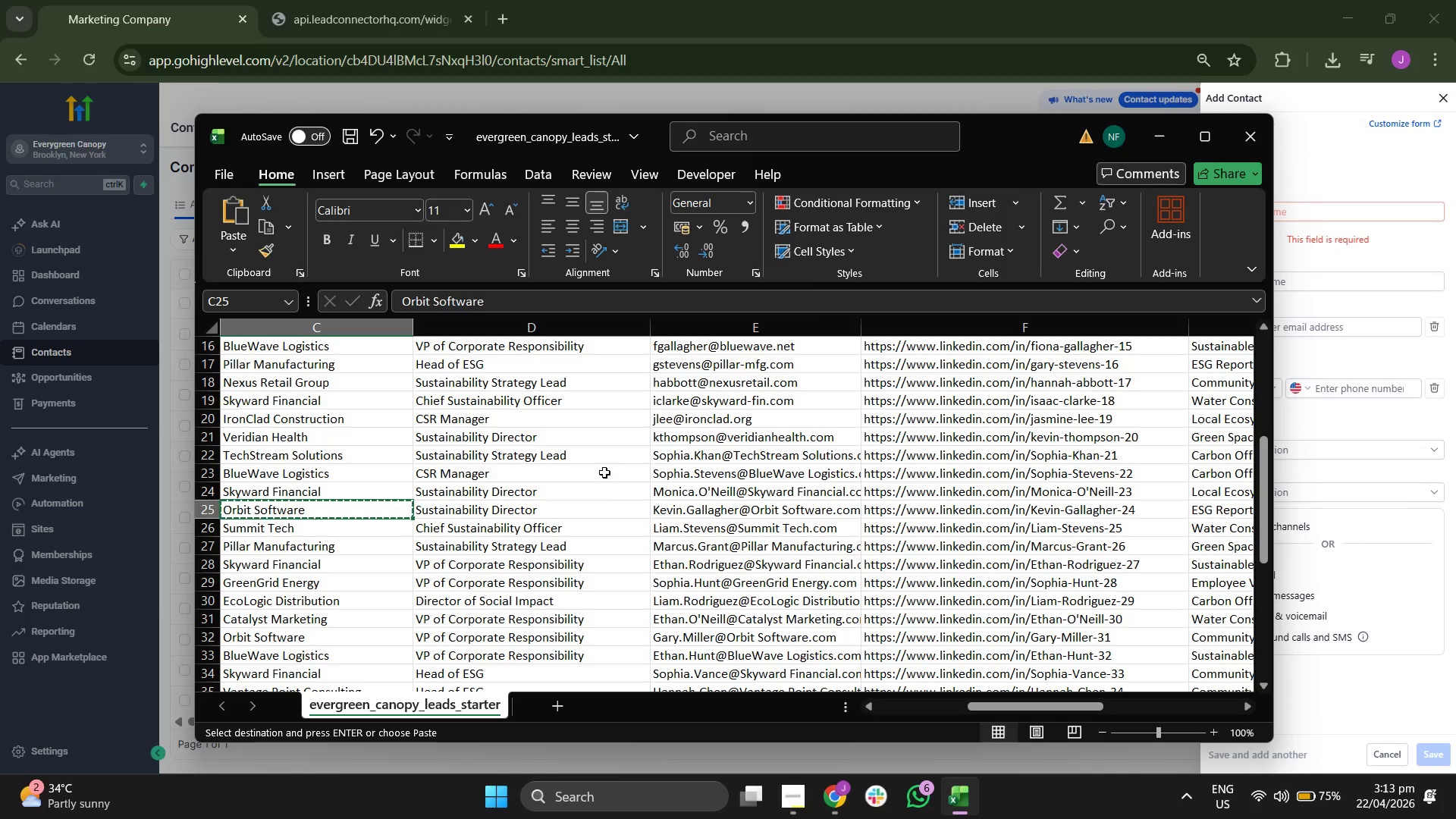 
left_click([537, 530])
 